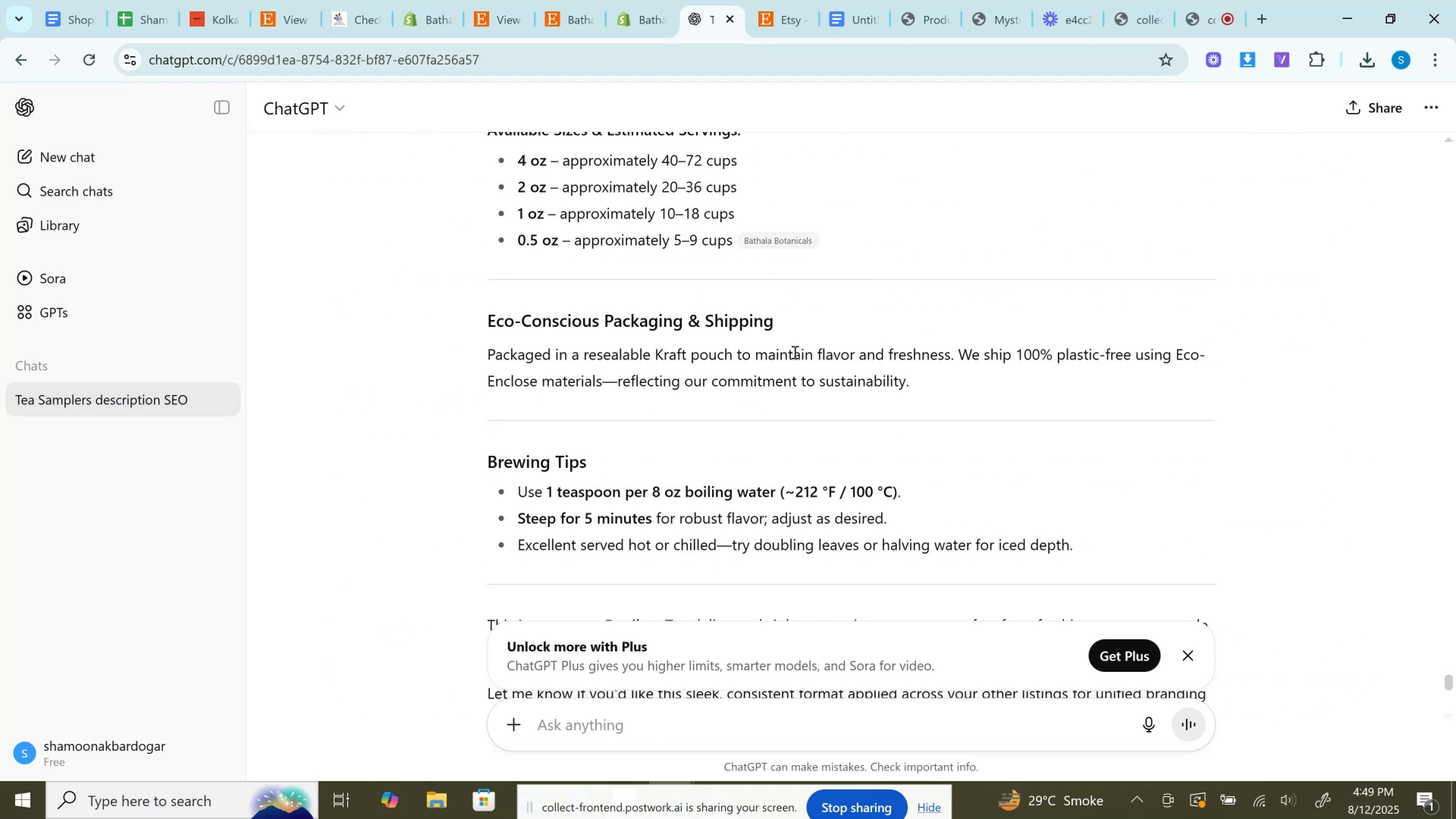 
scroll: coordinate [794, 353], scroll_direction: down, amount: 9.0
 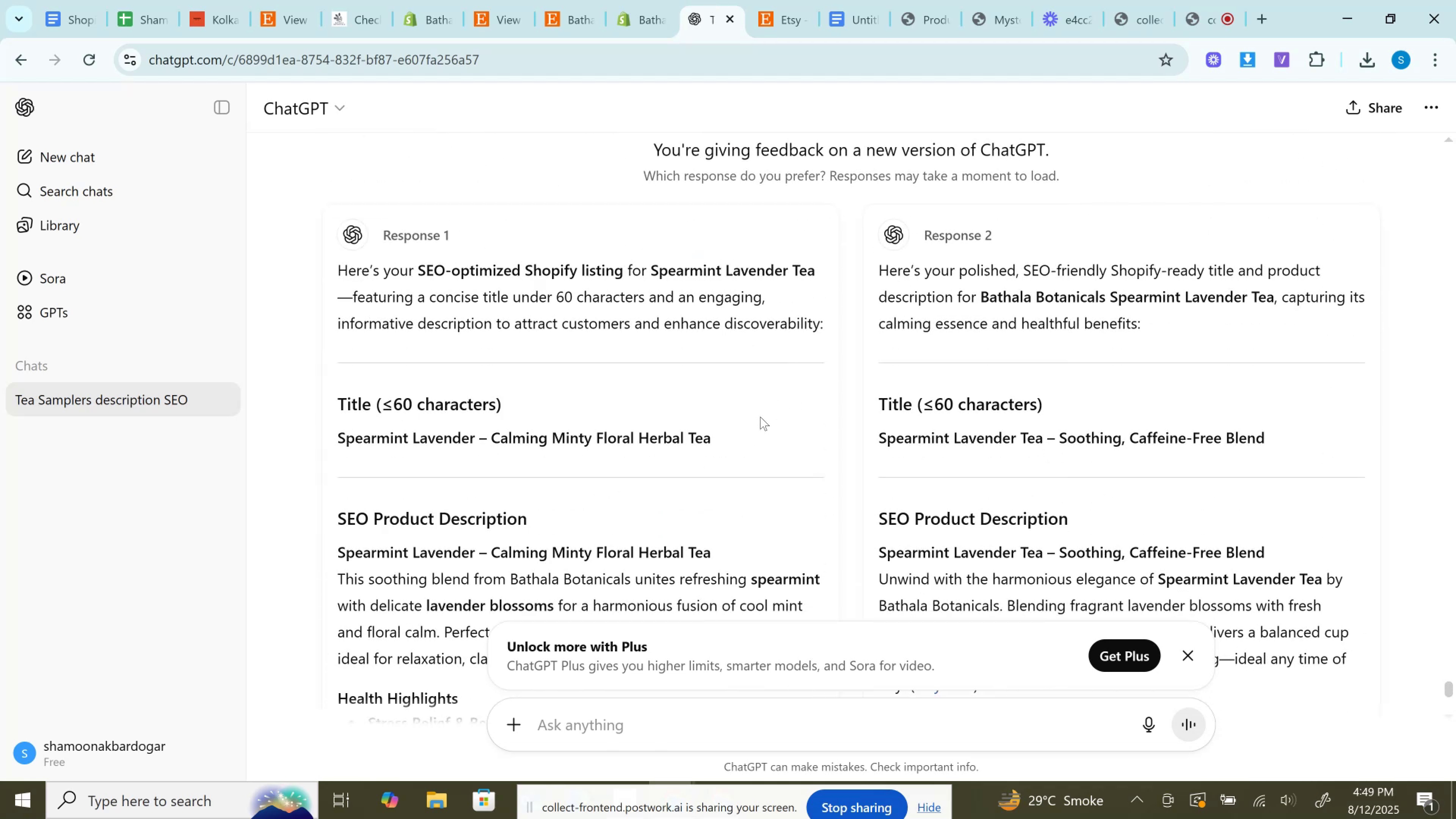 
left_click_drag(start_coordinate=[737, 436], to_coordinate=[335, 447])
 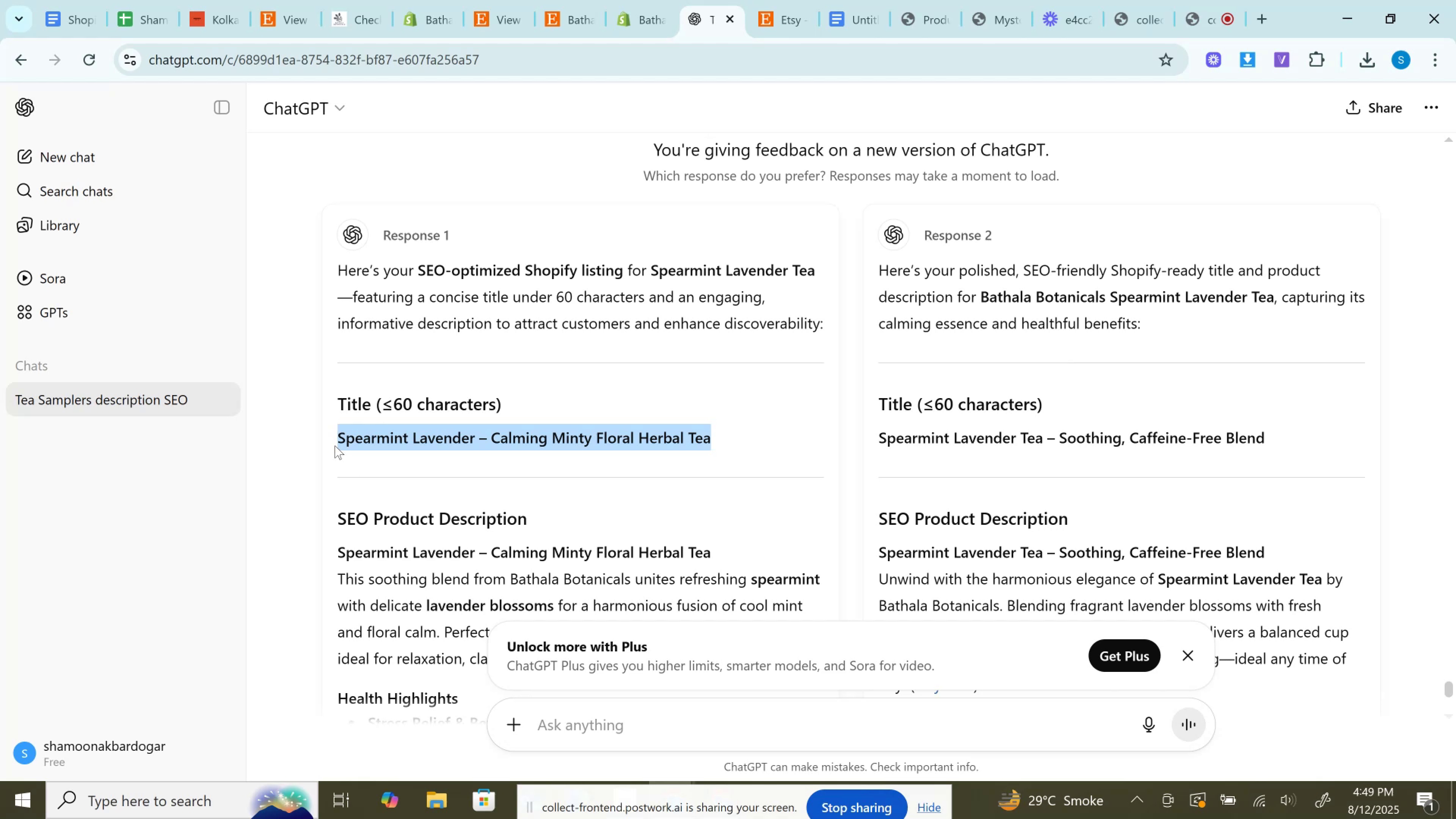 
key(Control+C)
 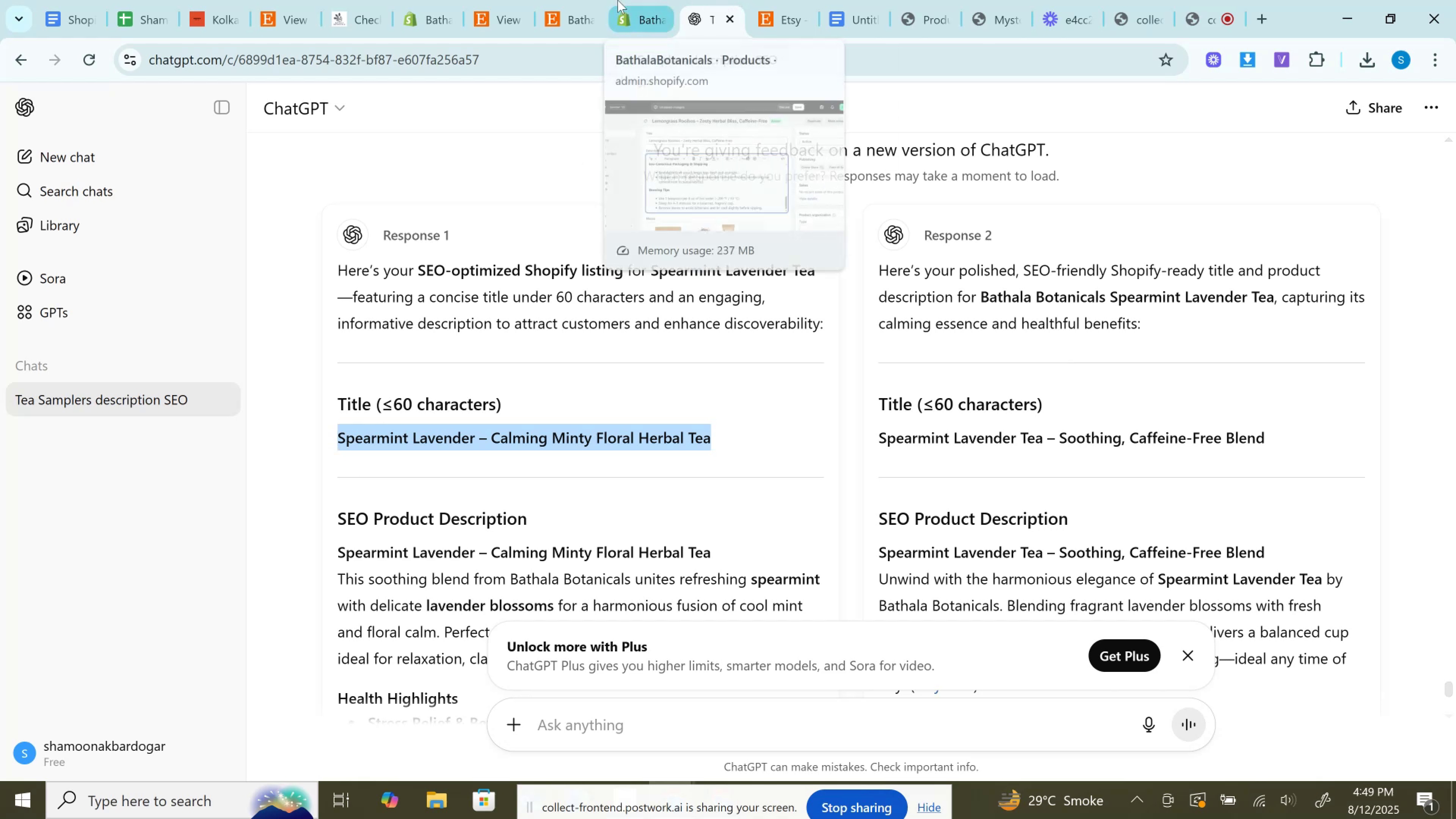 
left_click([634, 0])
 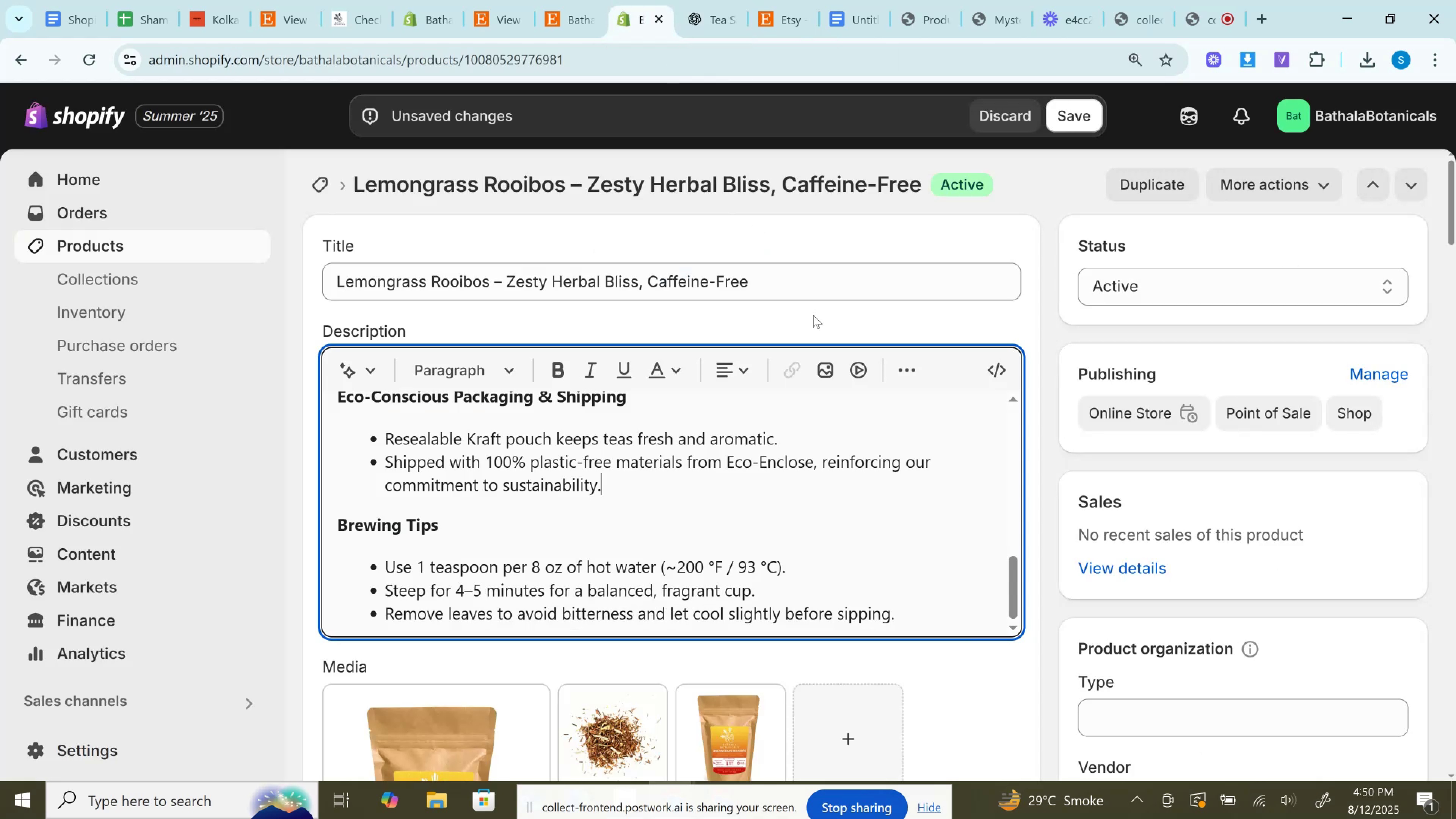 
wait(5.87)
 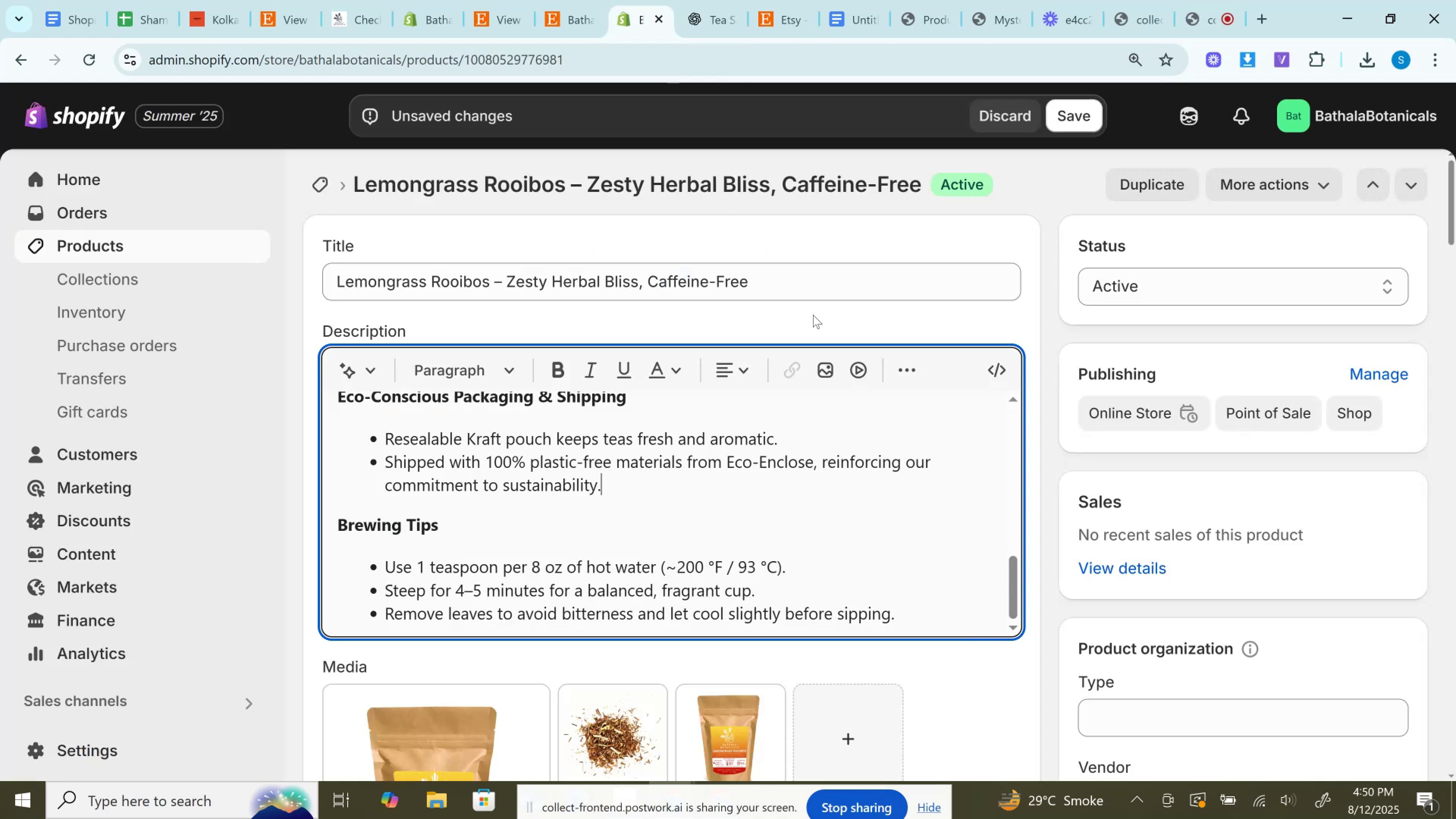 
left_click([997, 123])
 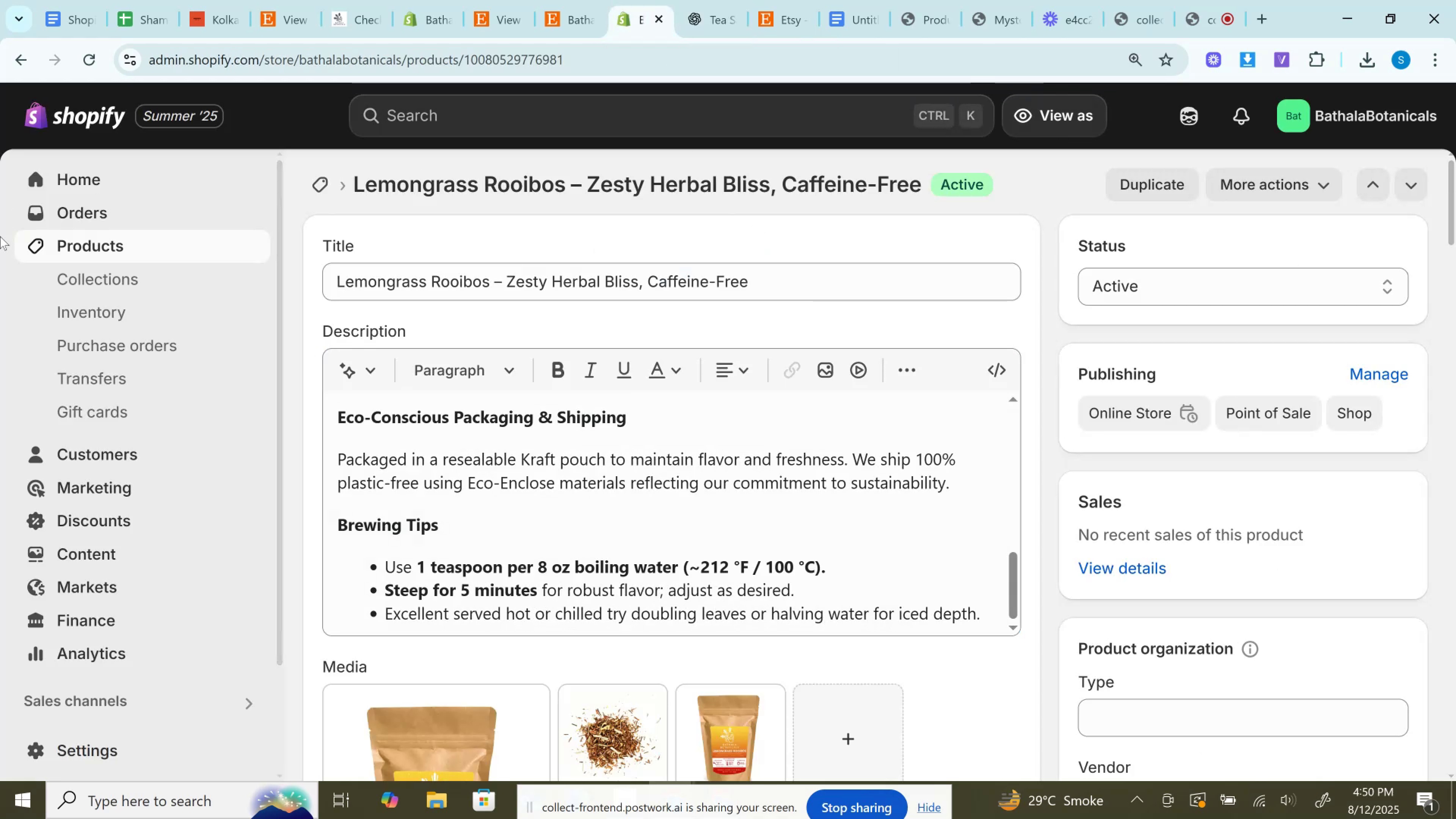 
left_click([83, 238])
 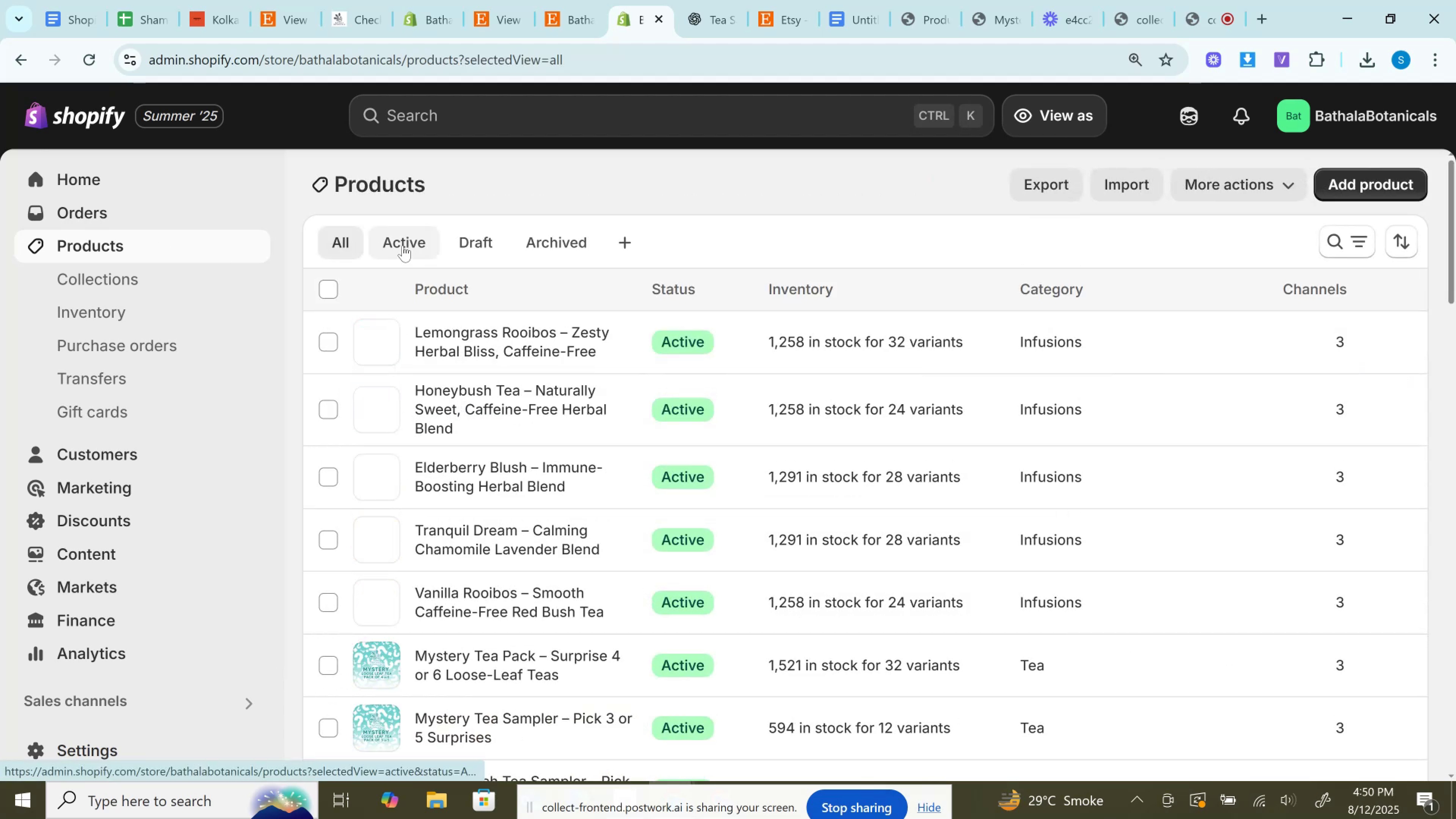 
wait(8.48)
 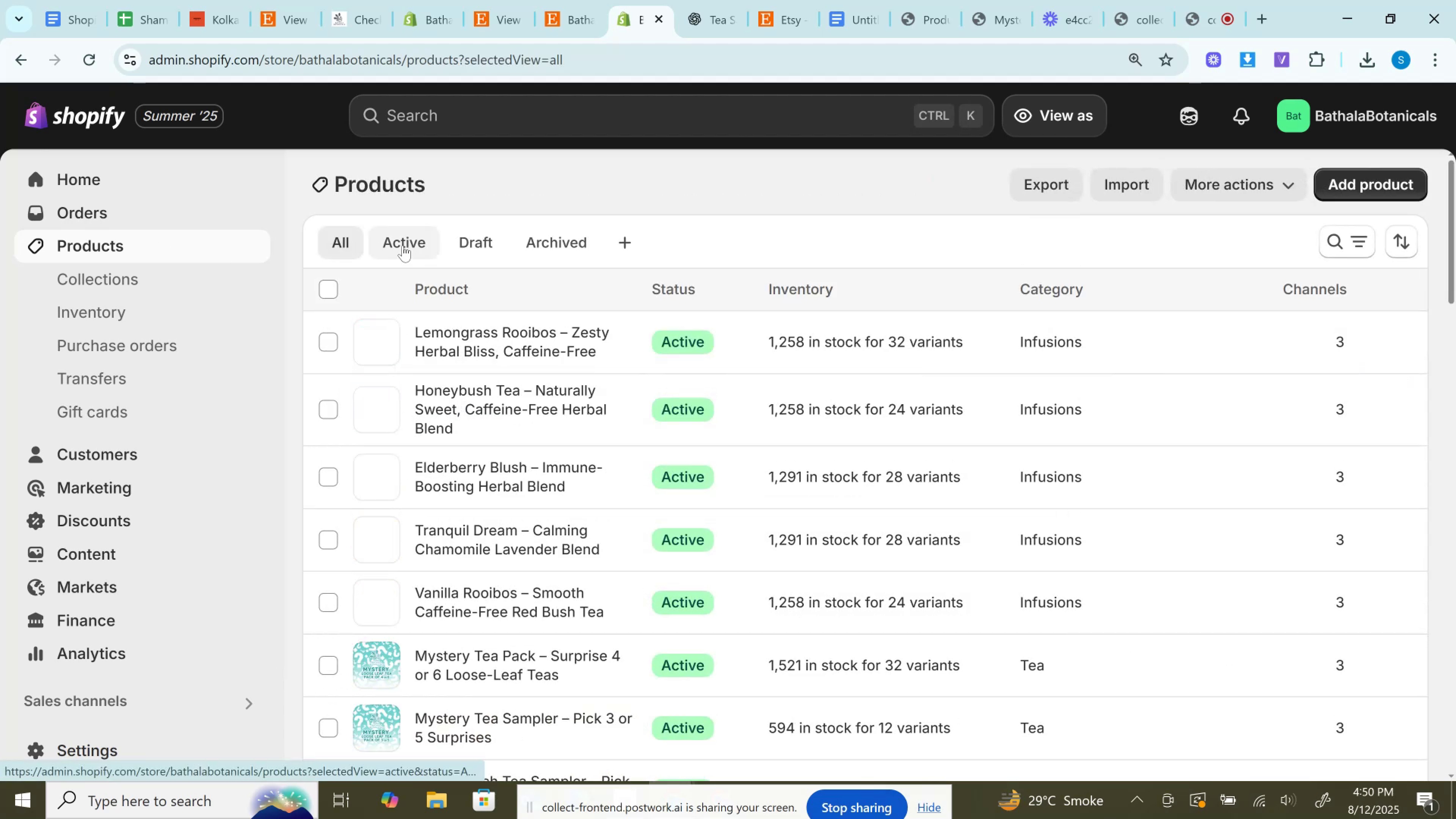 
left_click([507, 0])
 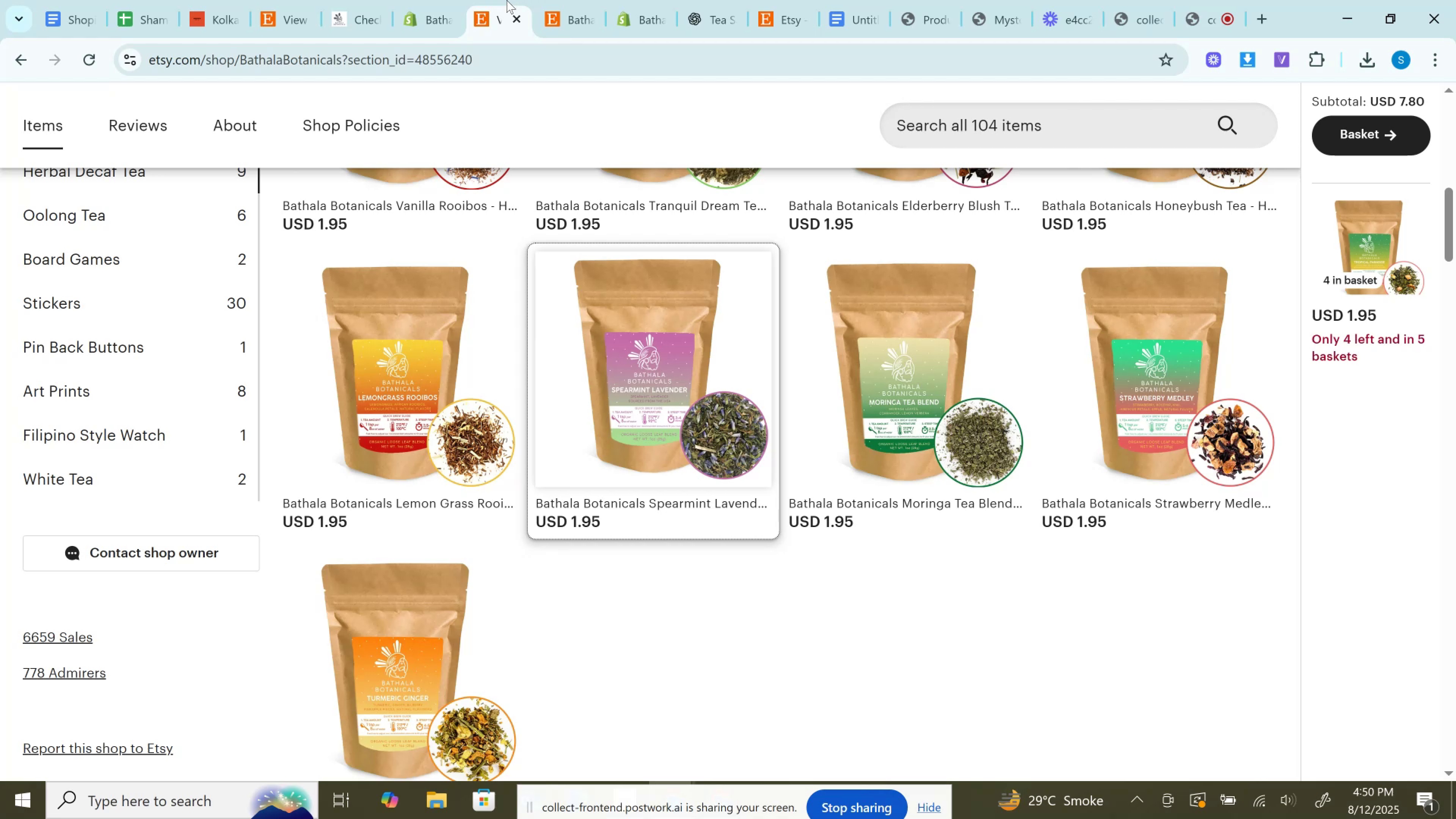 
left_click([554, 0])
 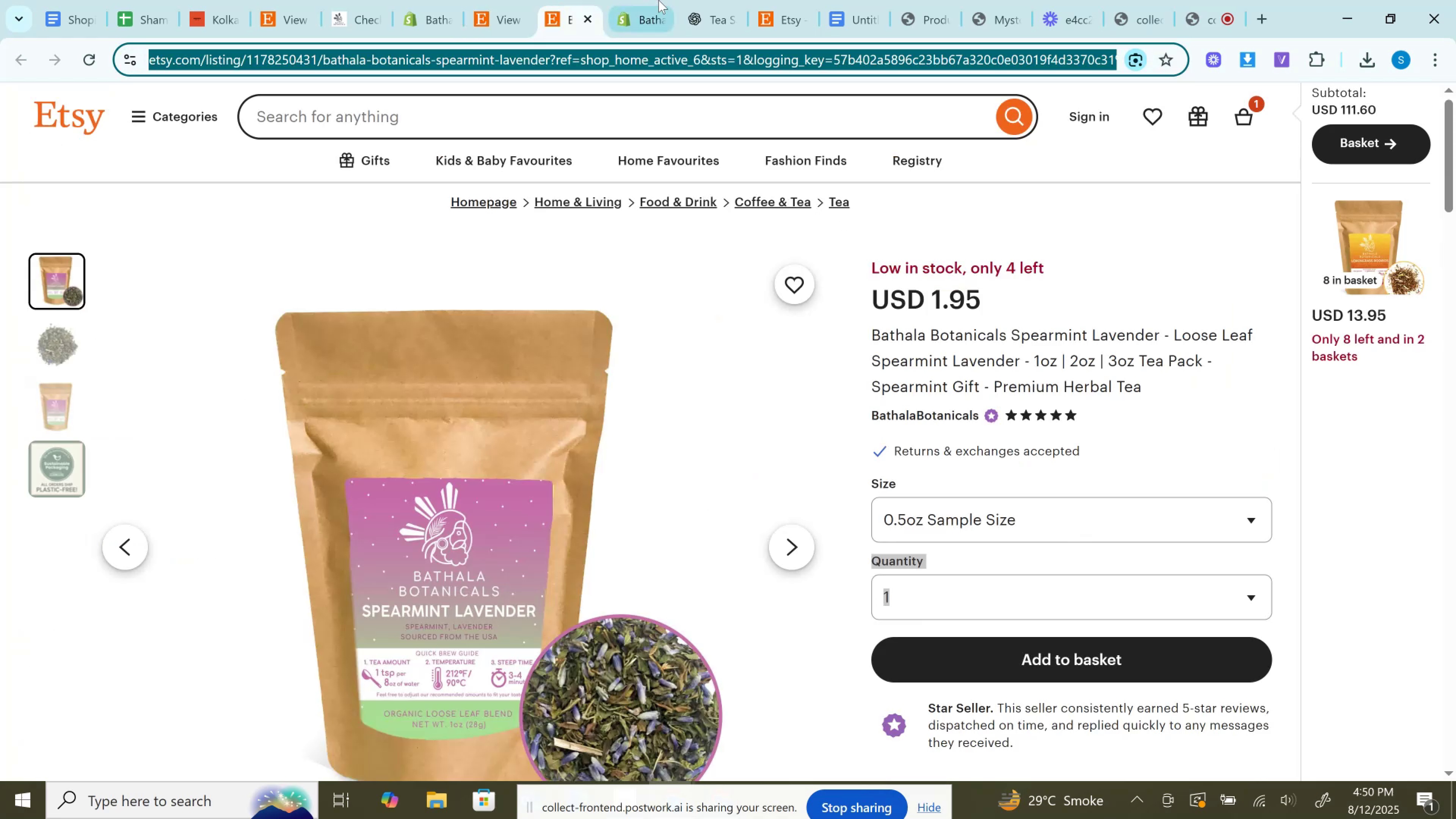 
left_click([659, 0])
 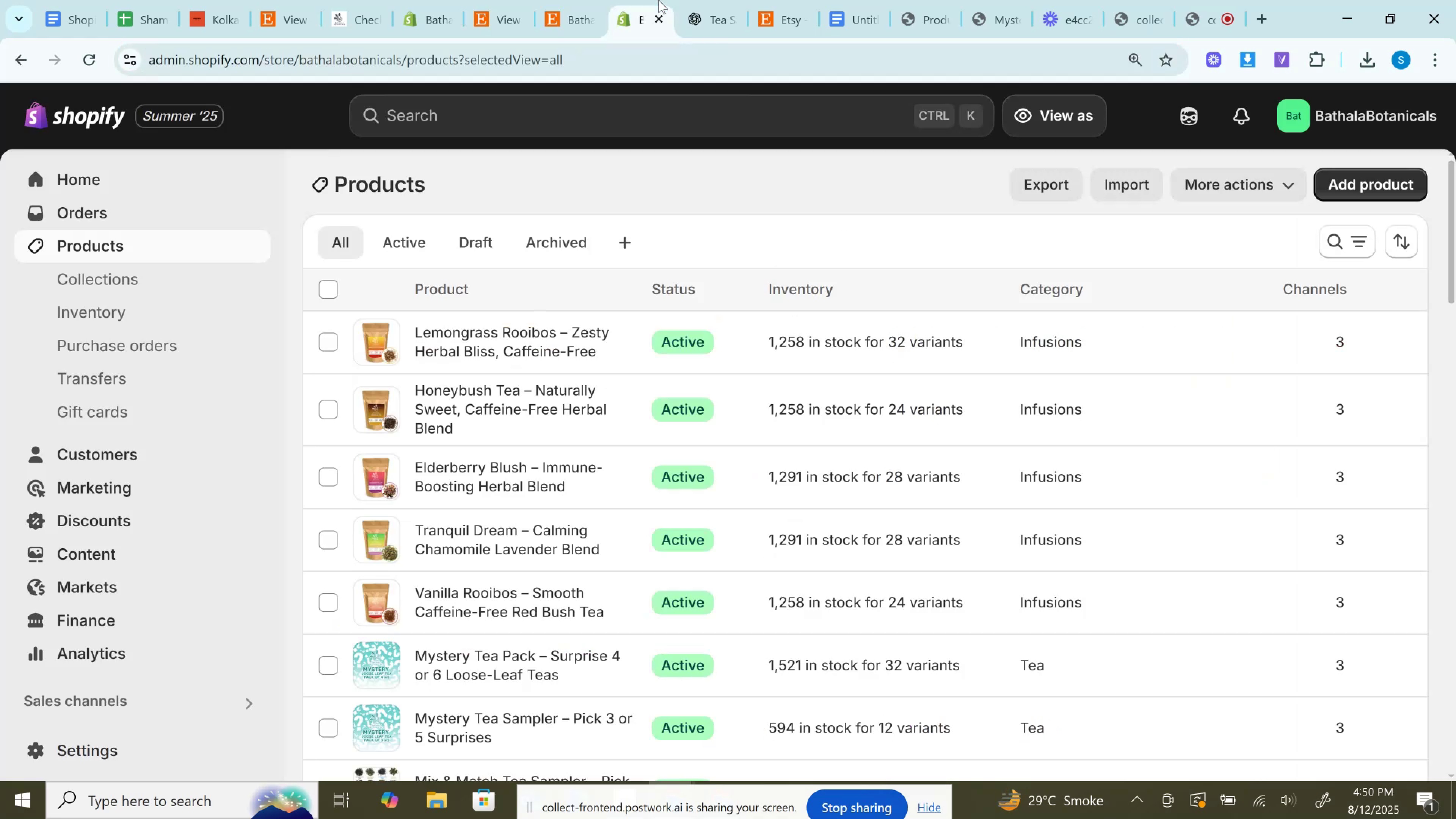 
wait(5.01)
 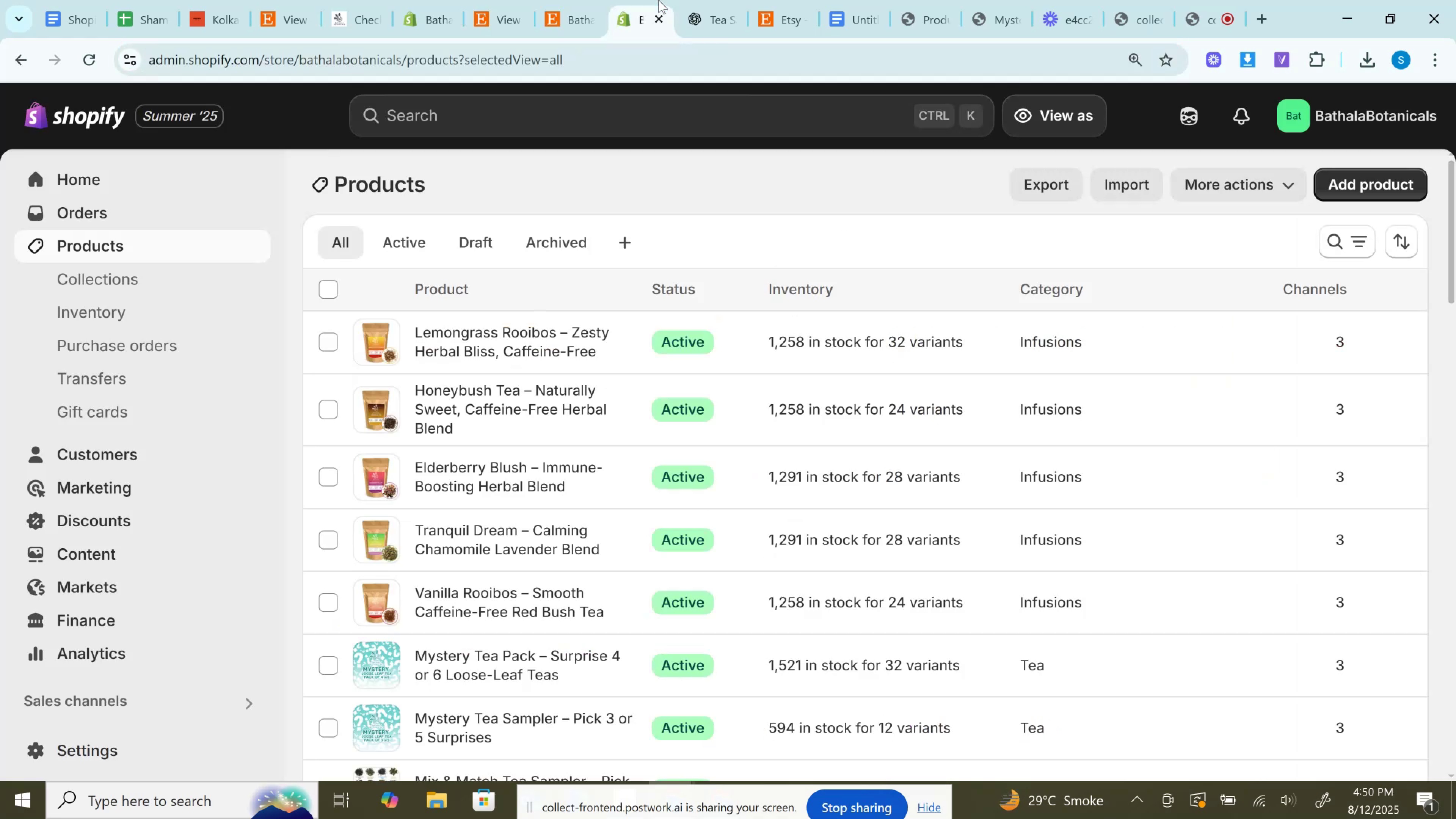 
left_click([547, 345])
 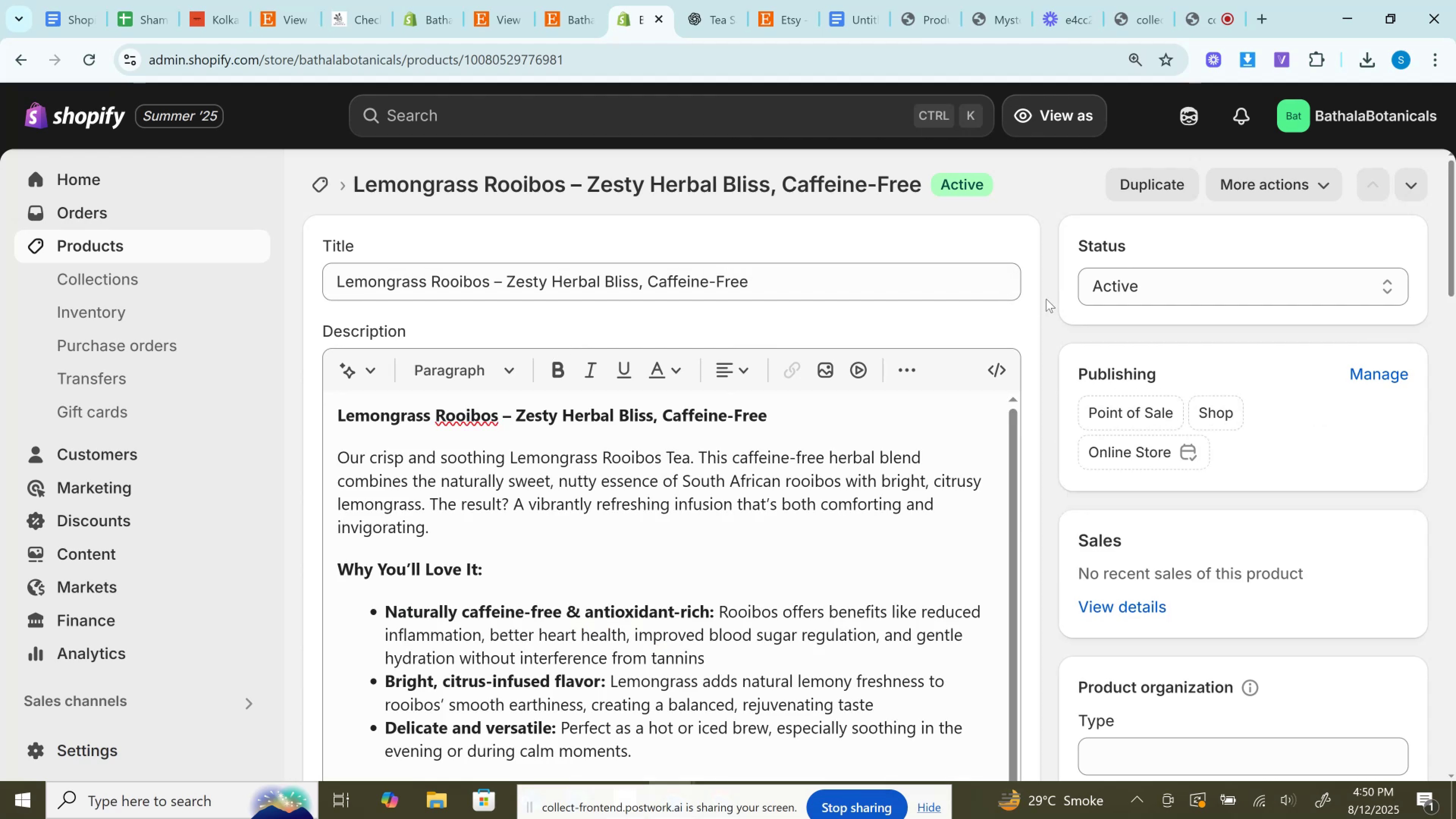 
left_click([1054, 116])
 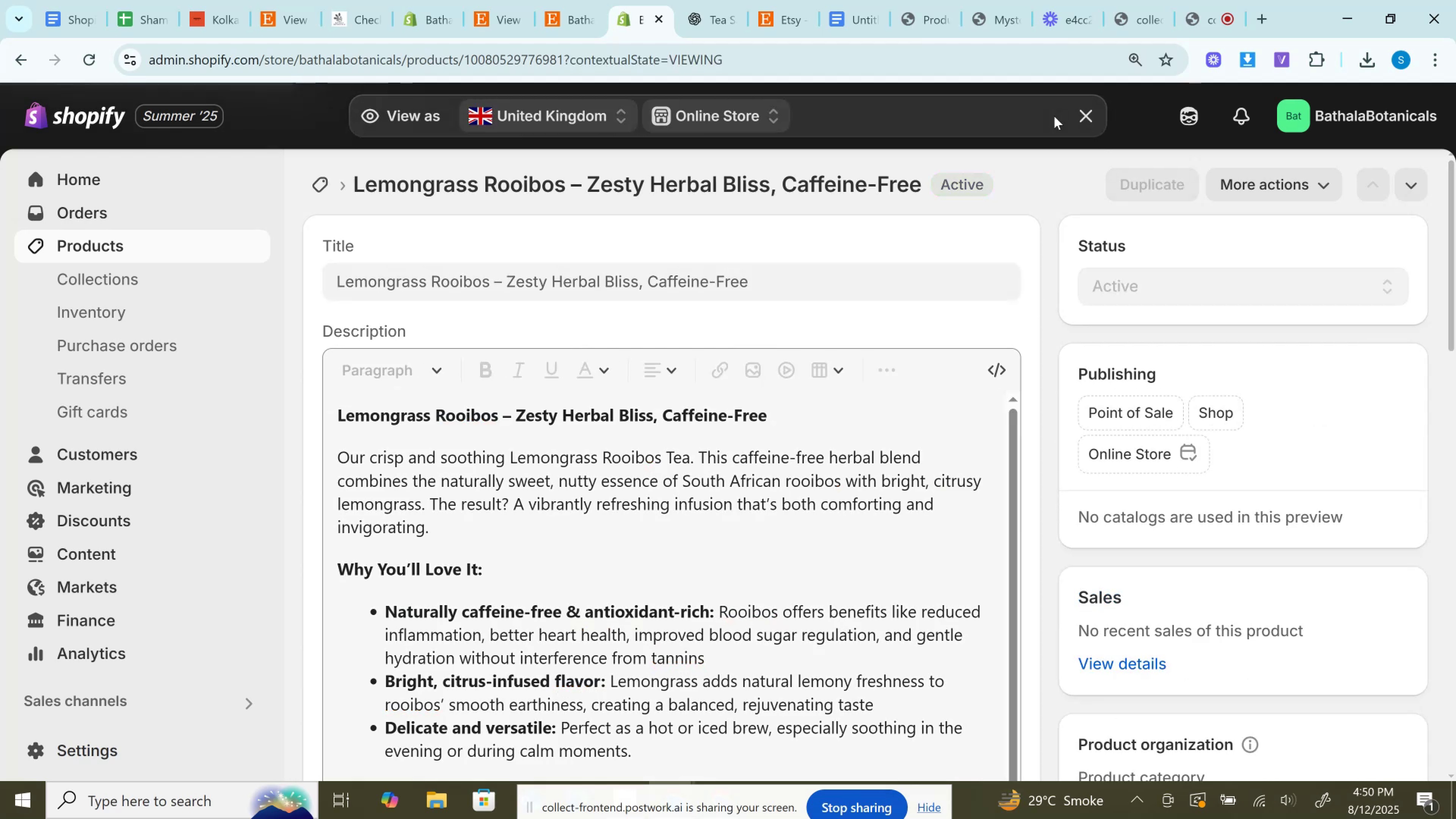 
scroll: coordinate [810, 525], scroll_direction: down, amount: 4.0
 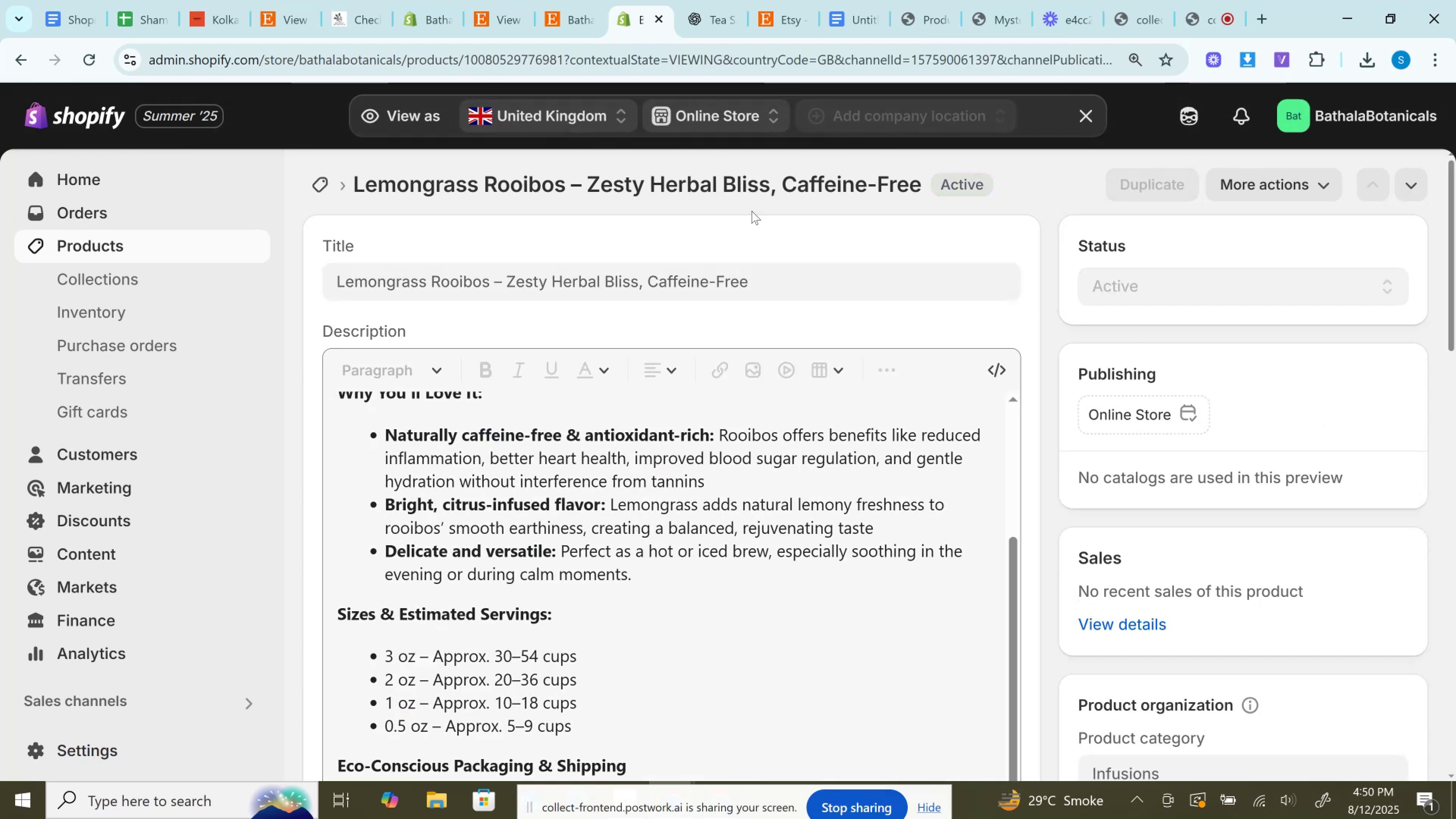 
left_click([694, 116])
 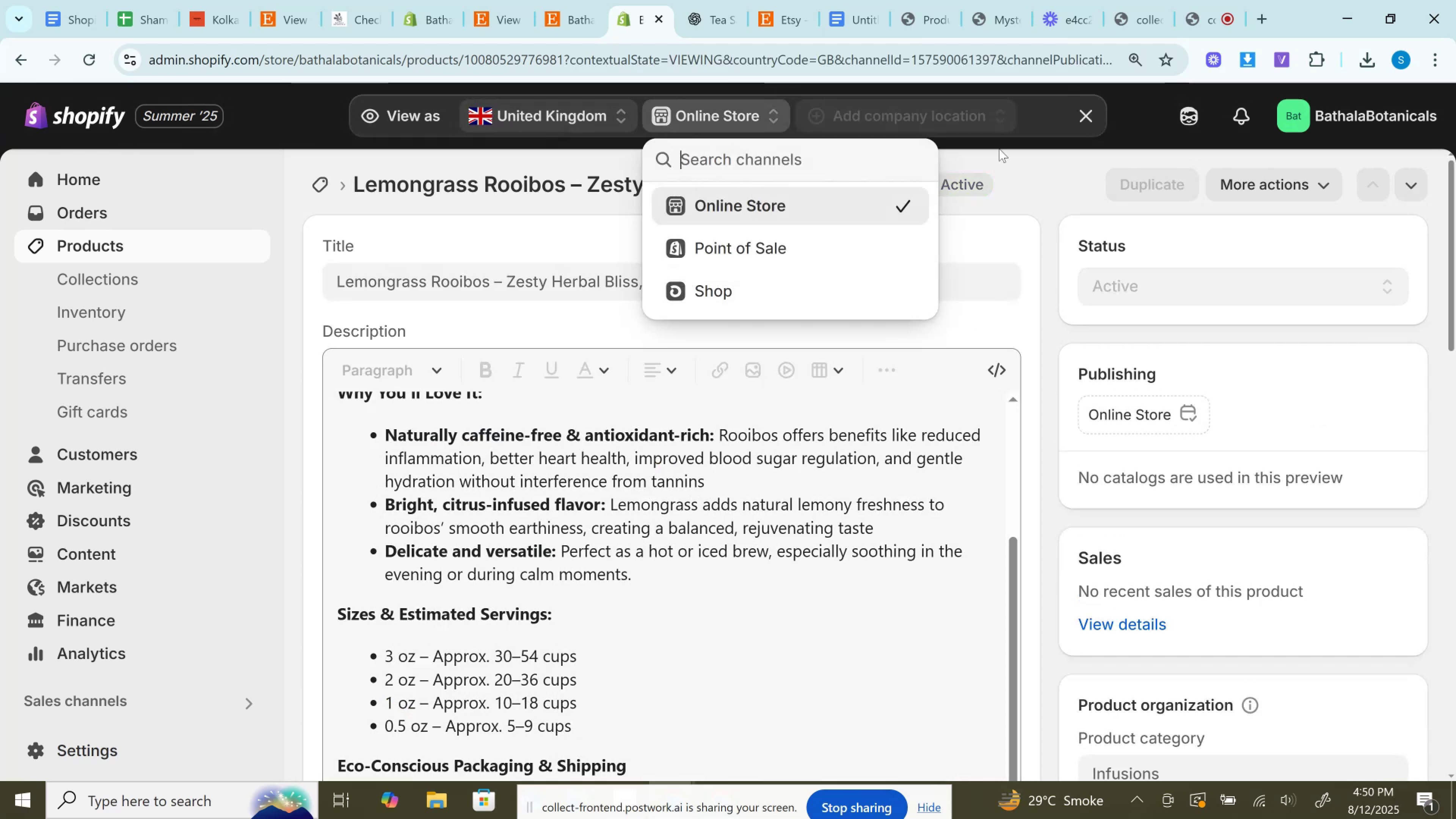 
left_click([682, 0])
 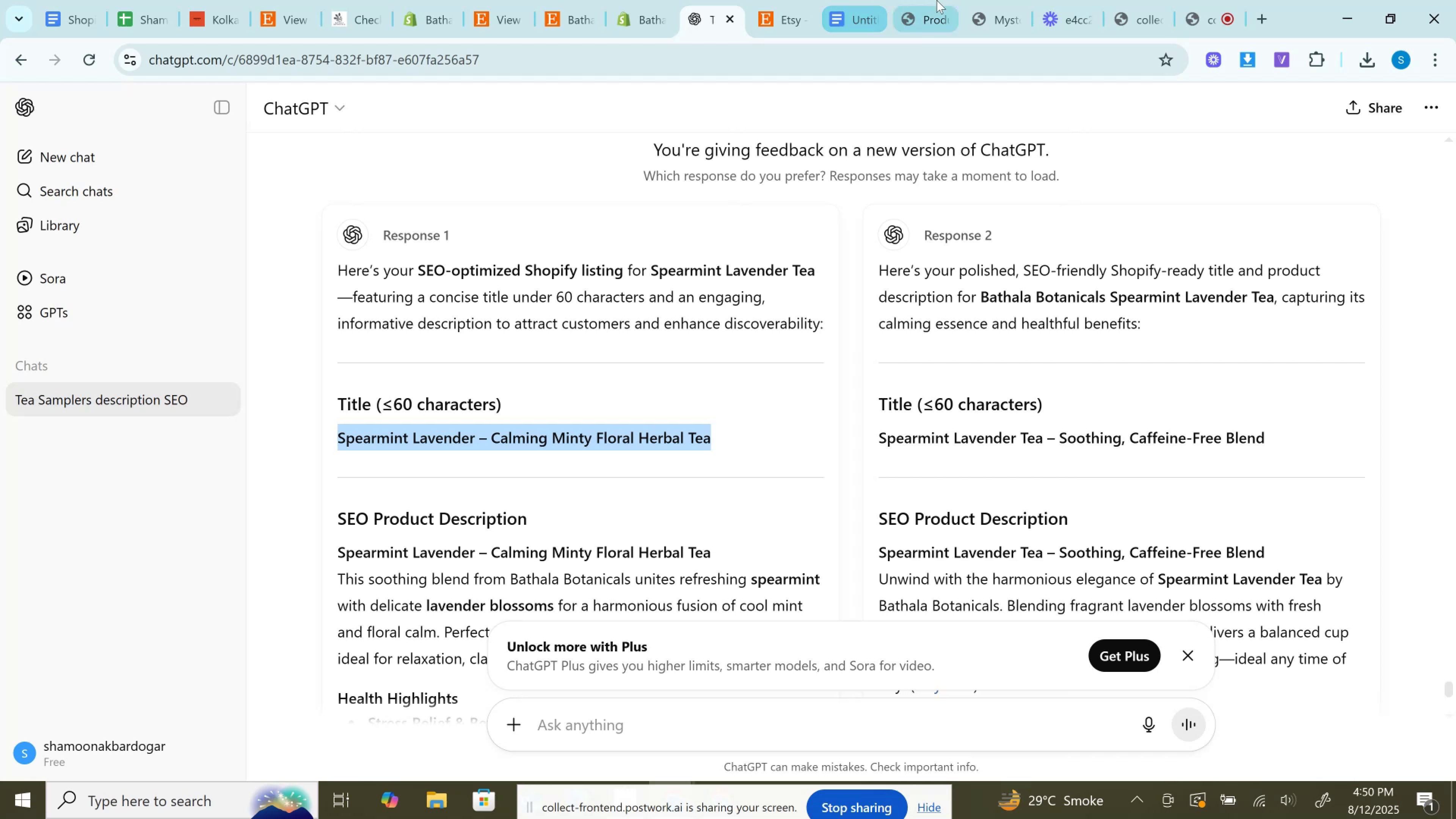 
left_click([937, 0])
 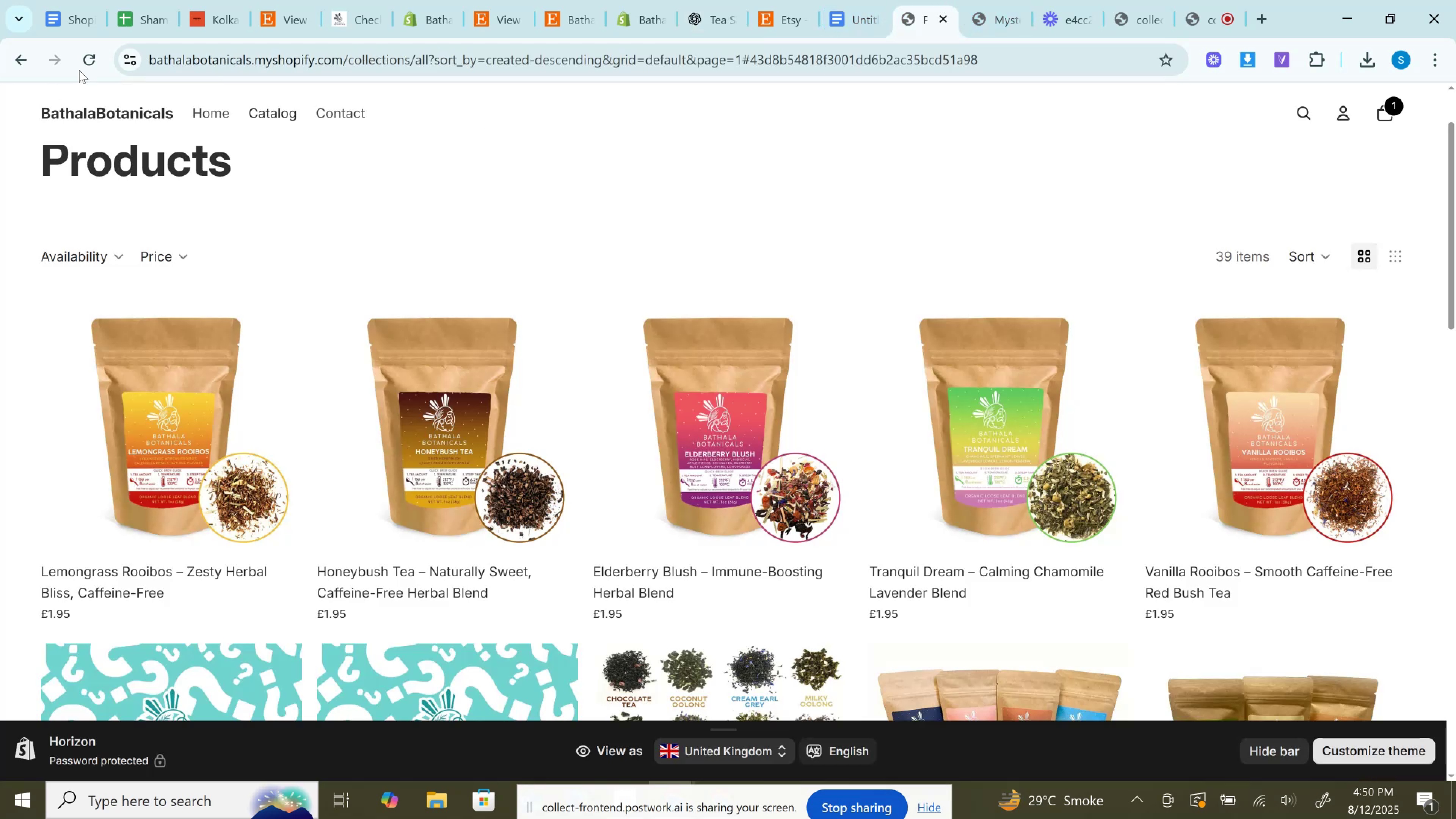 
left_click([89, 61])
 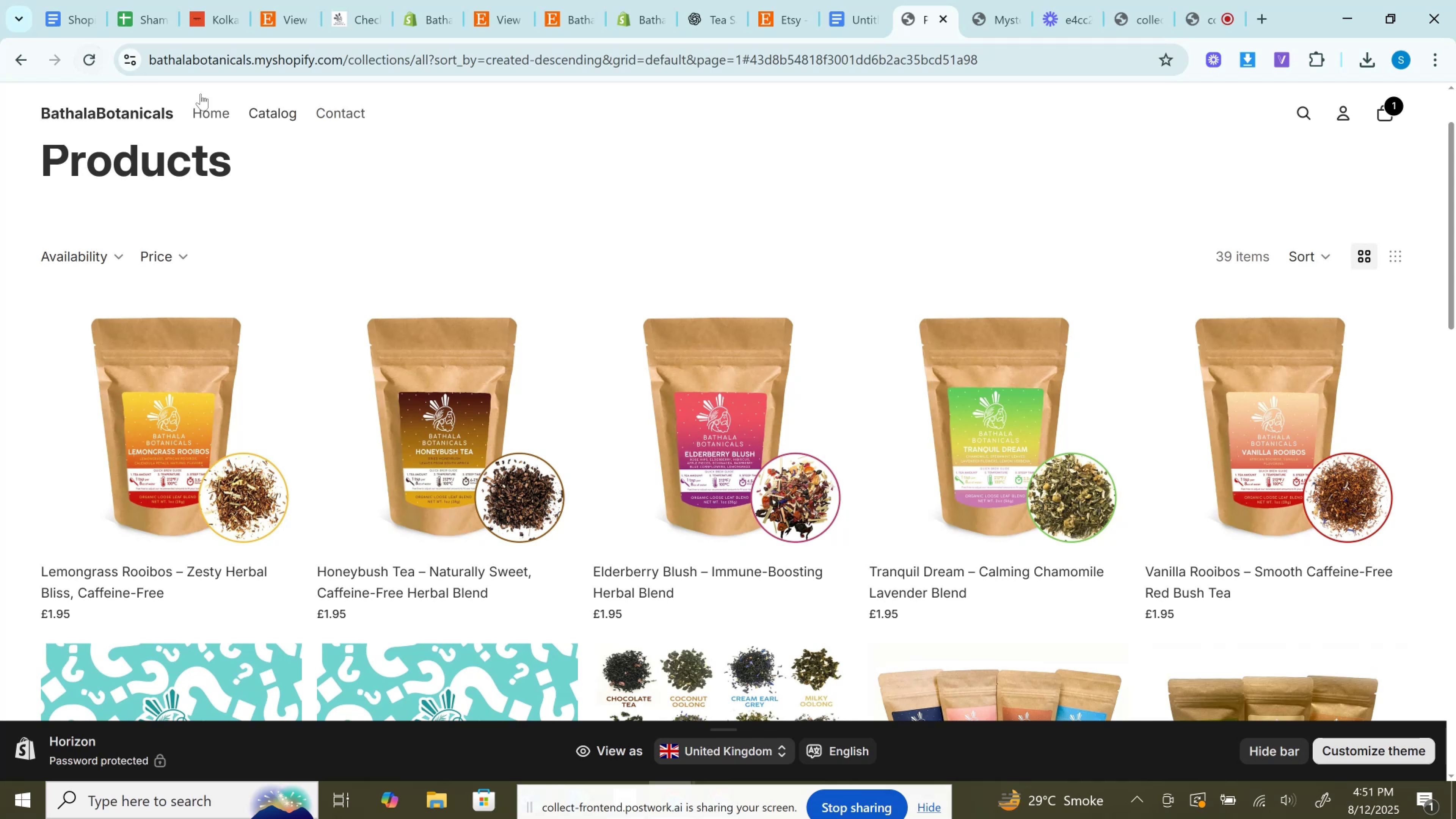 
wait(27.95)
 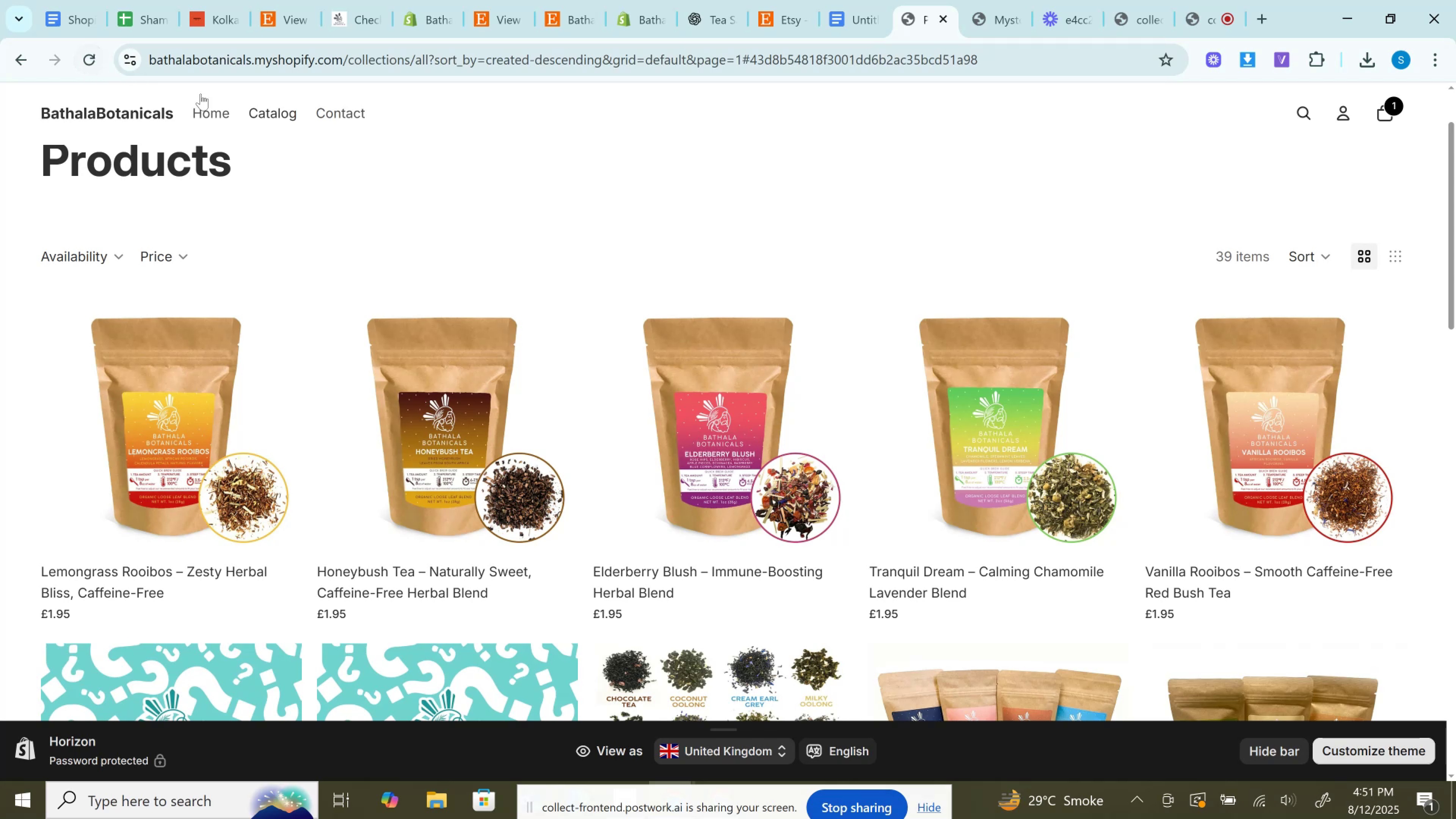 
left_click([797, 0])
 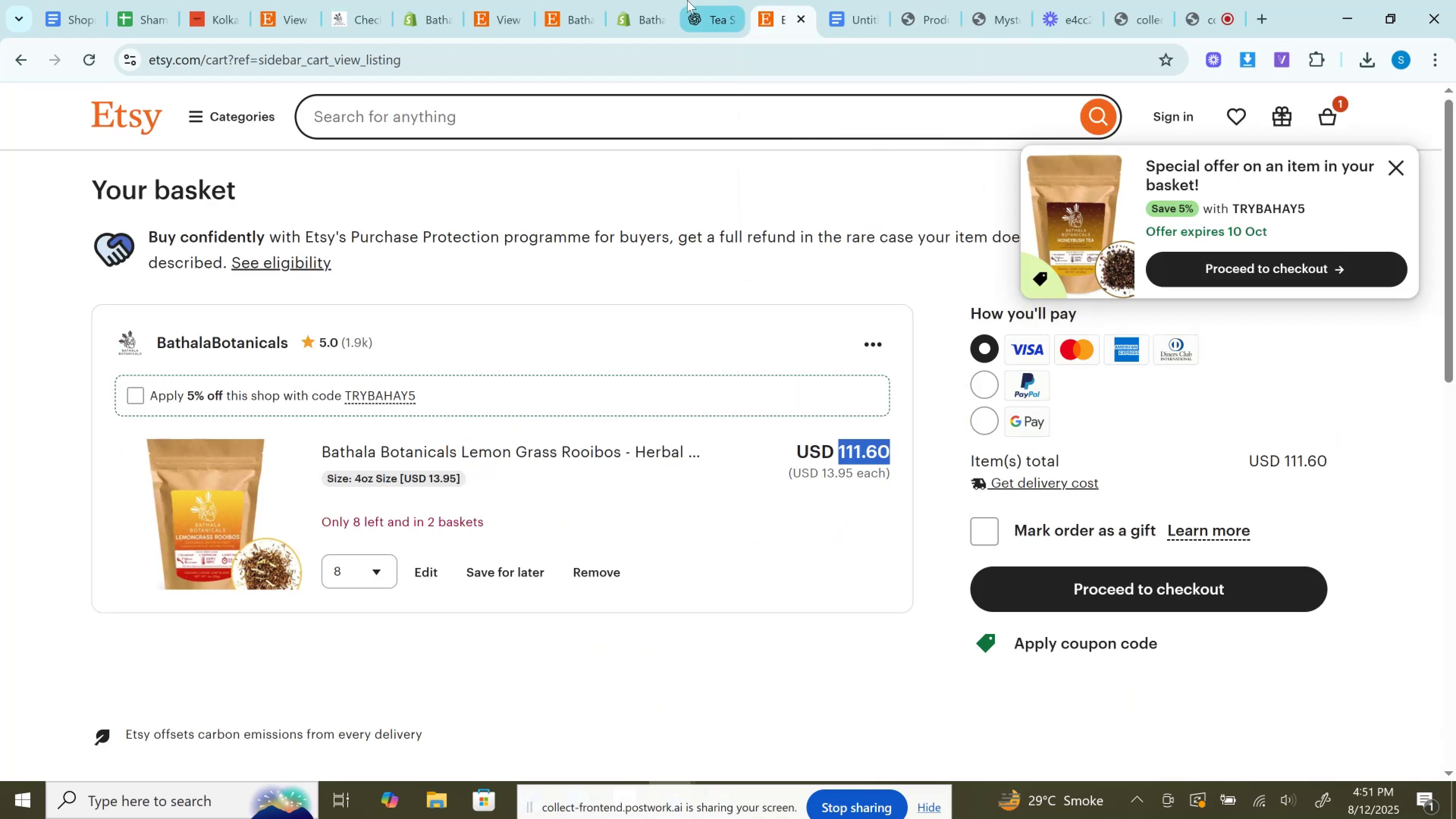 
left_click([687, 0])
 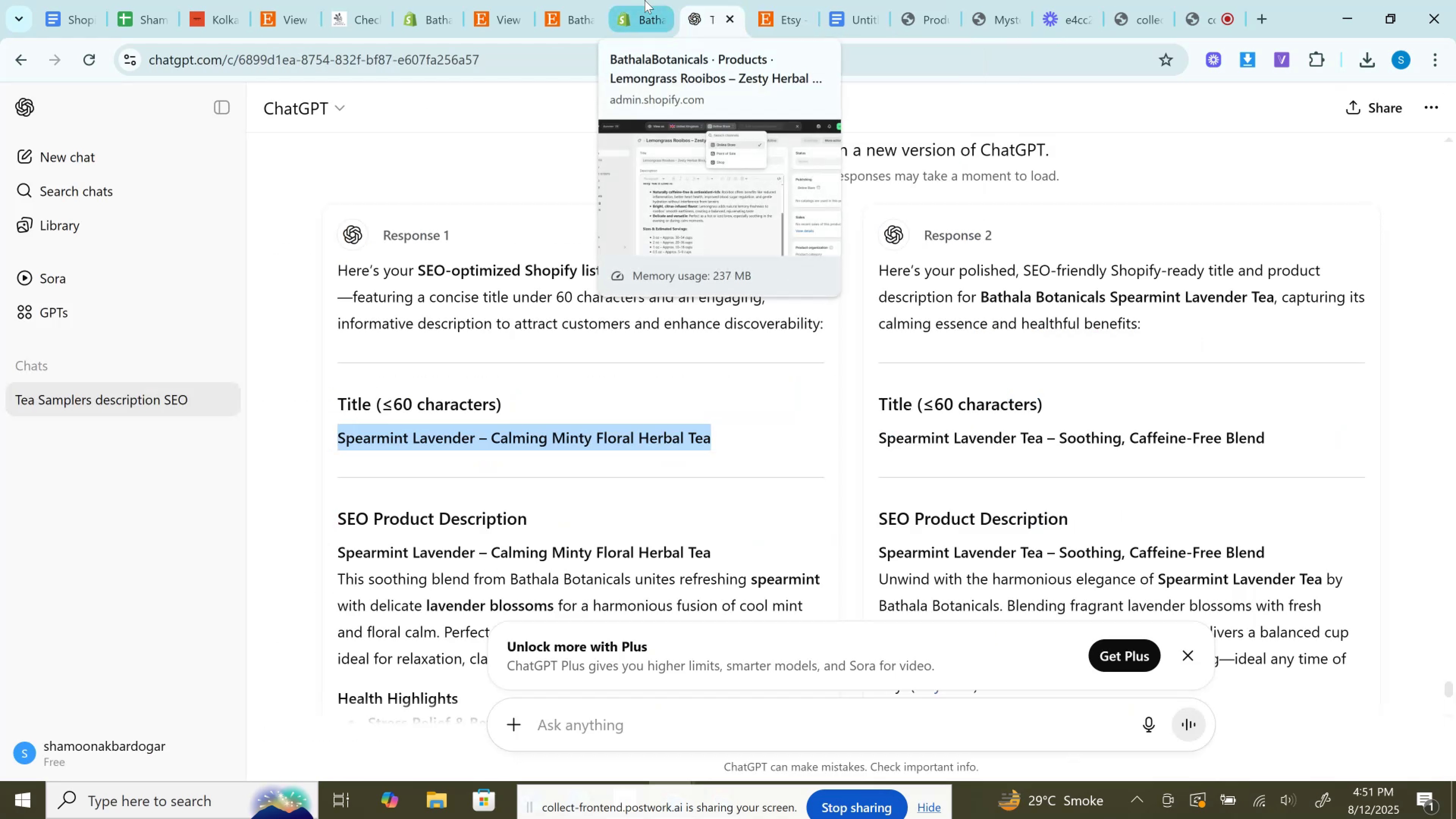 
left_click([645, 0])
 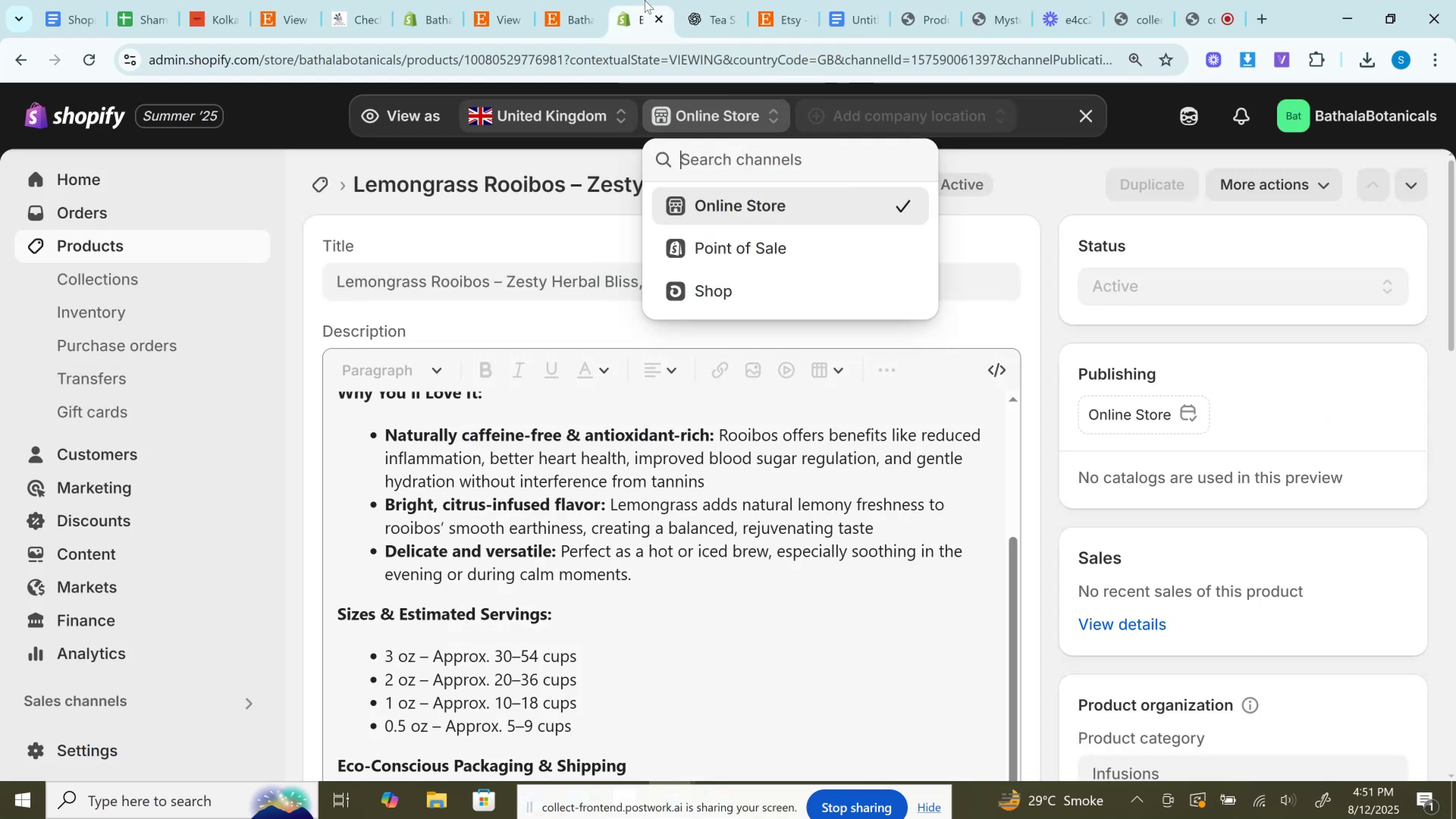 
scroll: coordinate [722, 423], scroll_direction: up, amount: 3.0
 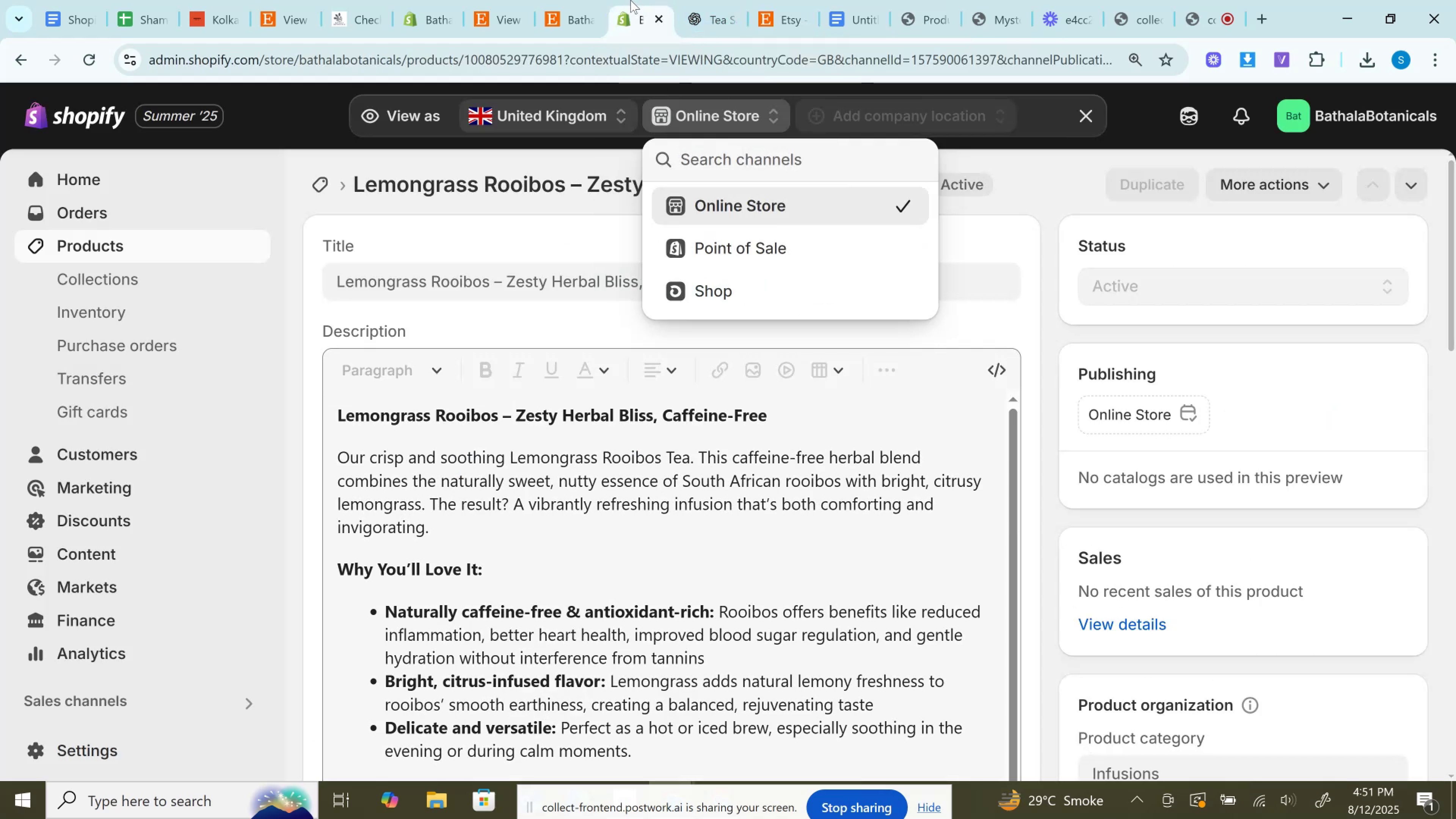 
left_click([559, 0])
 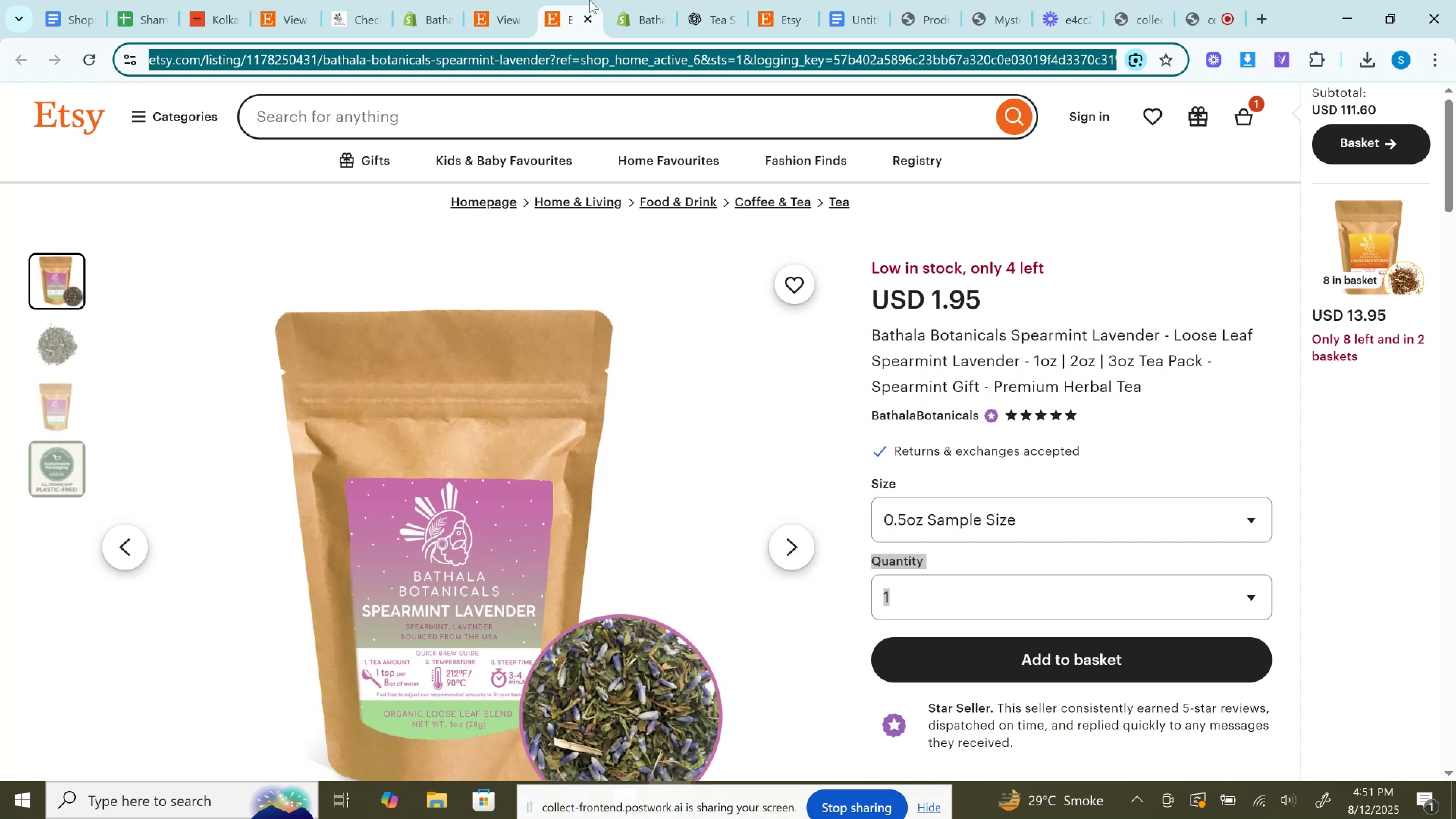 
wait(6.1)
 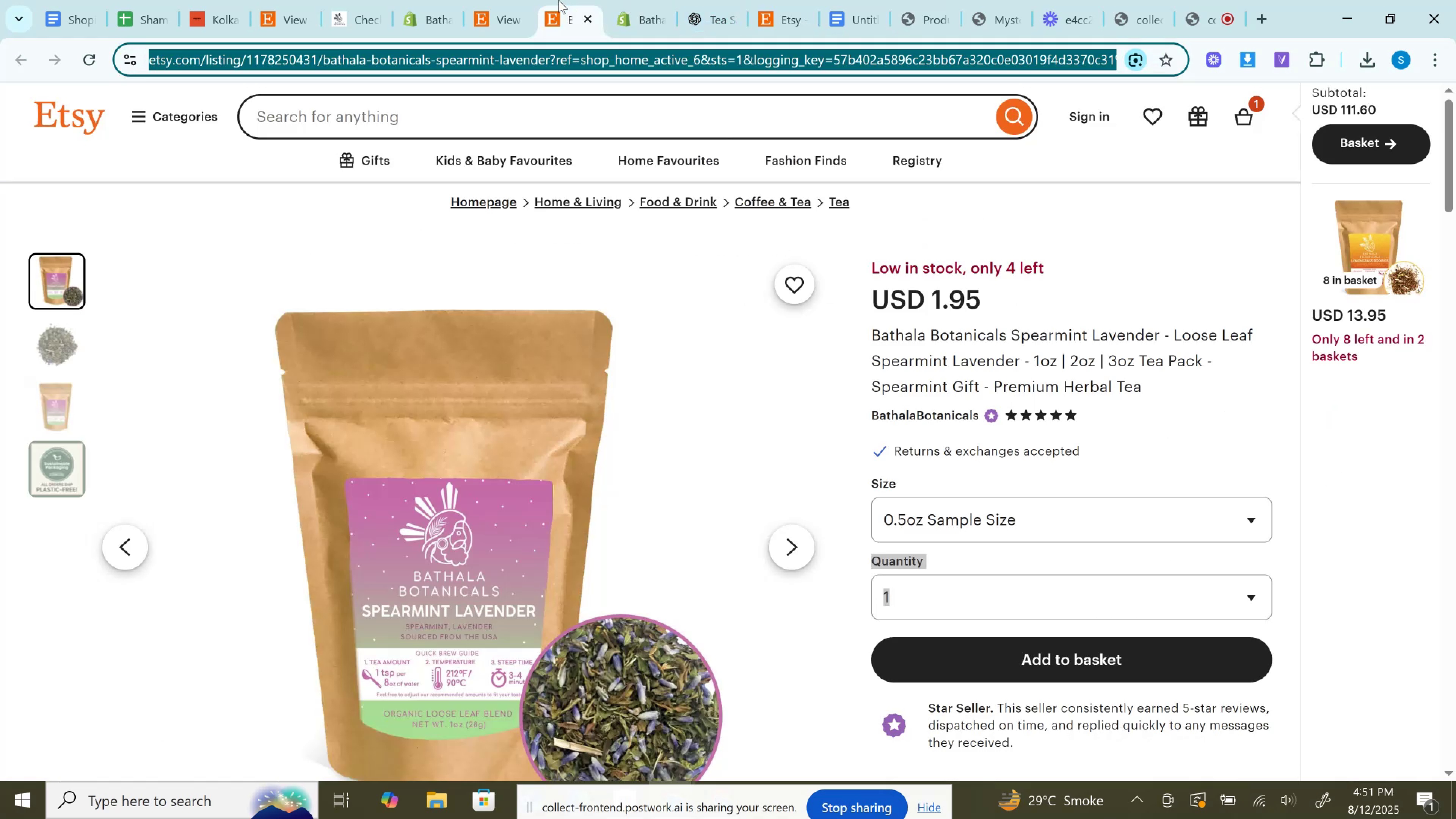 
left_click([627, 0])
 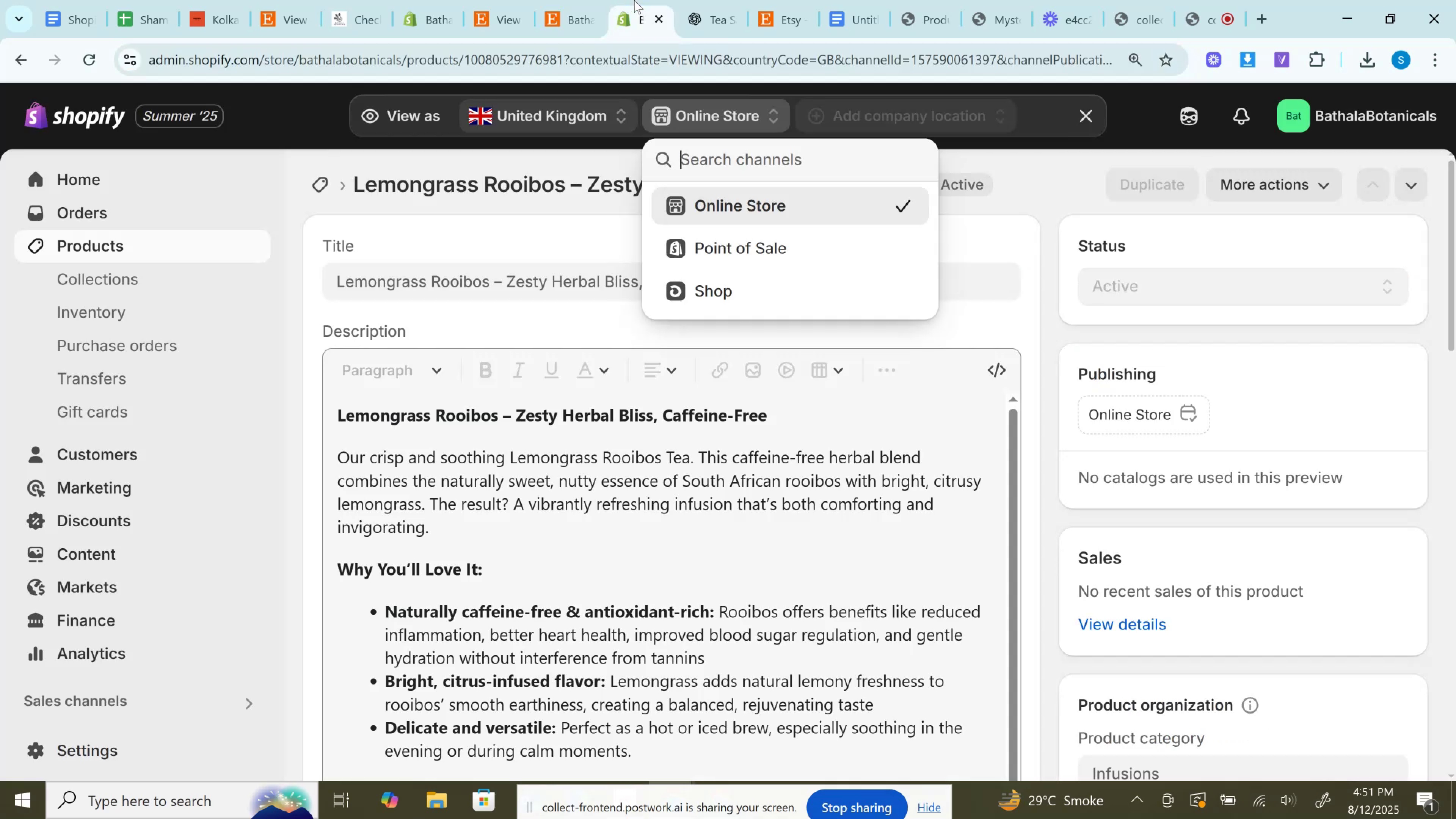 
scroll: coordinate [1206, 527], scroll_direction: down, amount: 8.0
 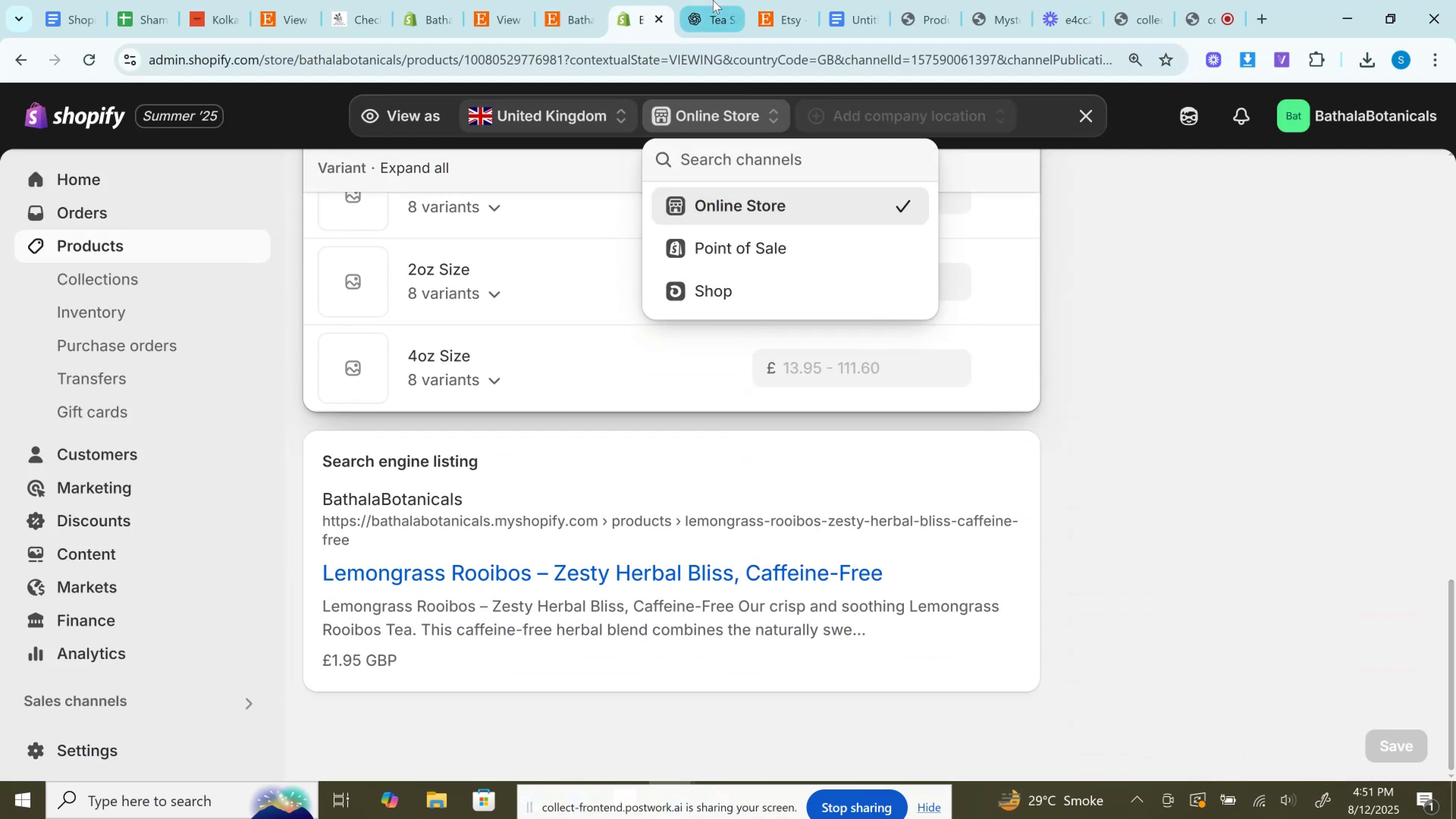 
left_click([713, 0])
 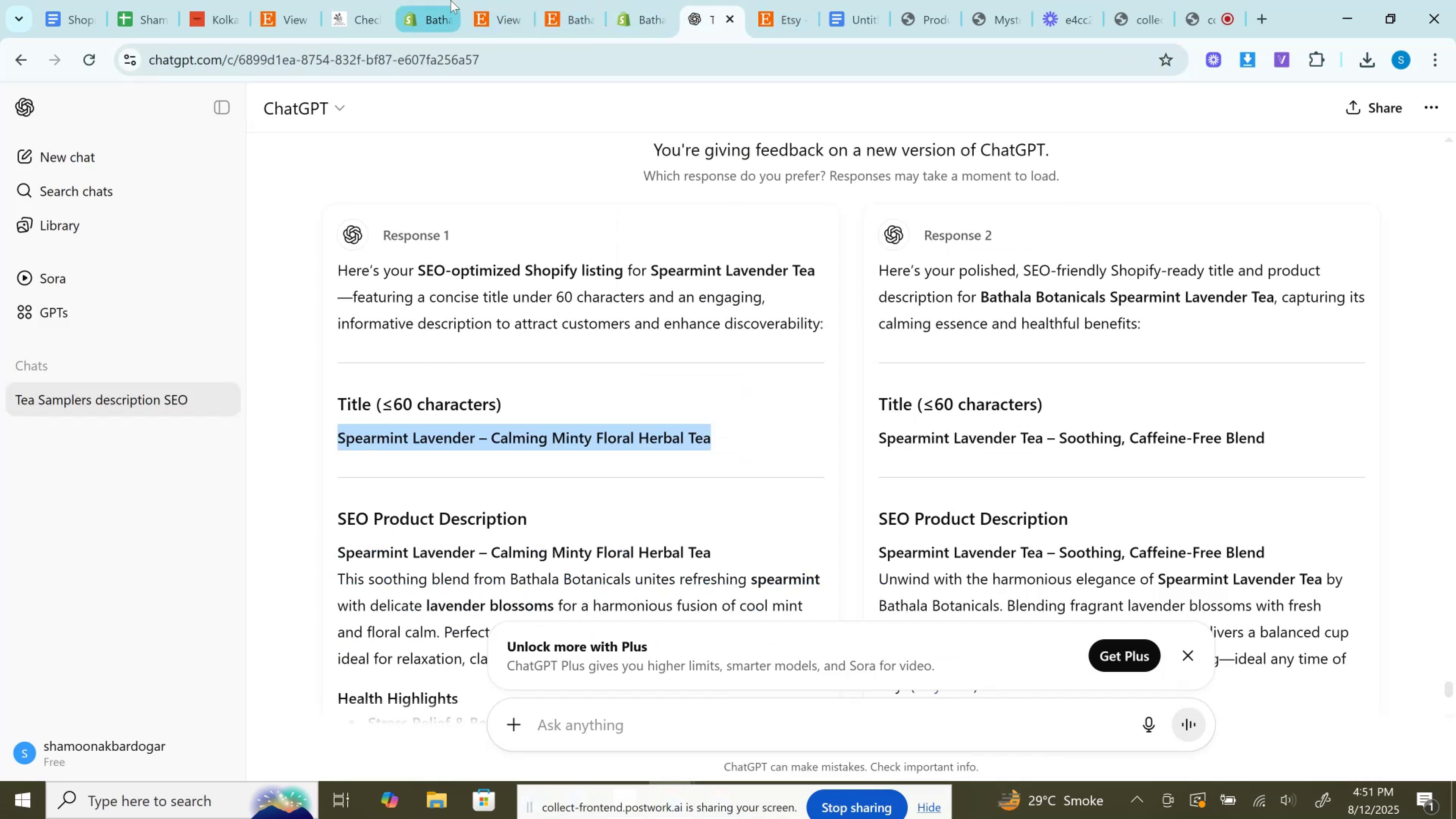 
double_click([493, 0])
 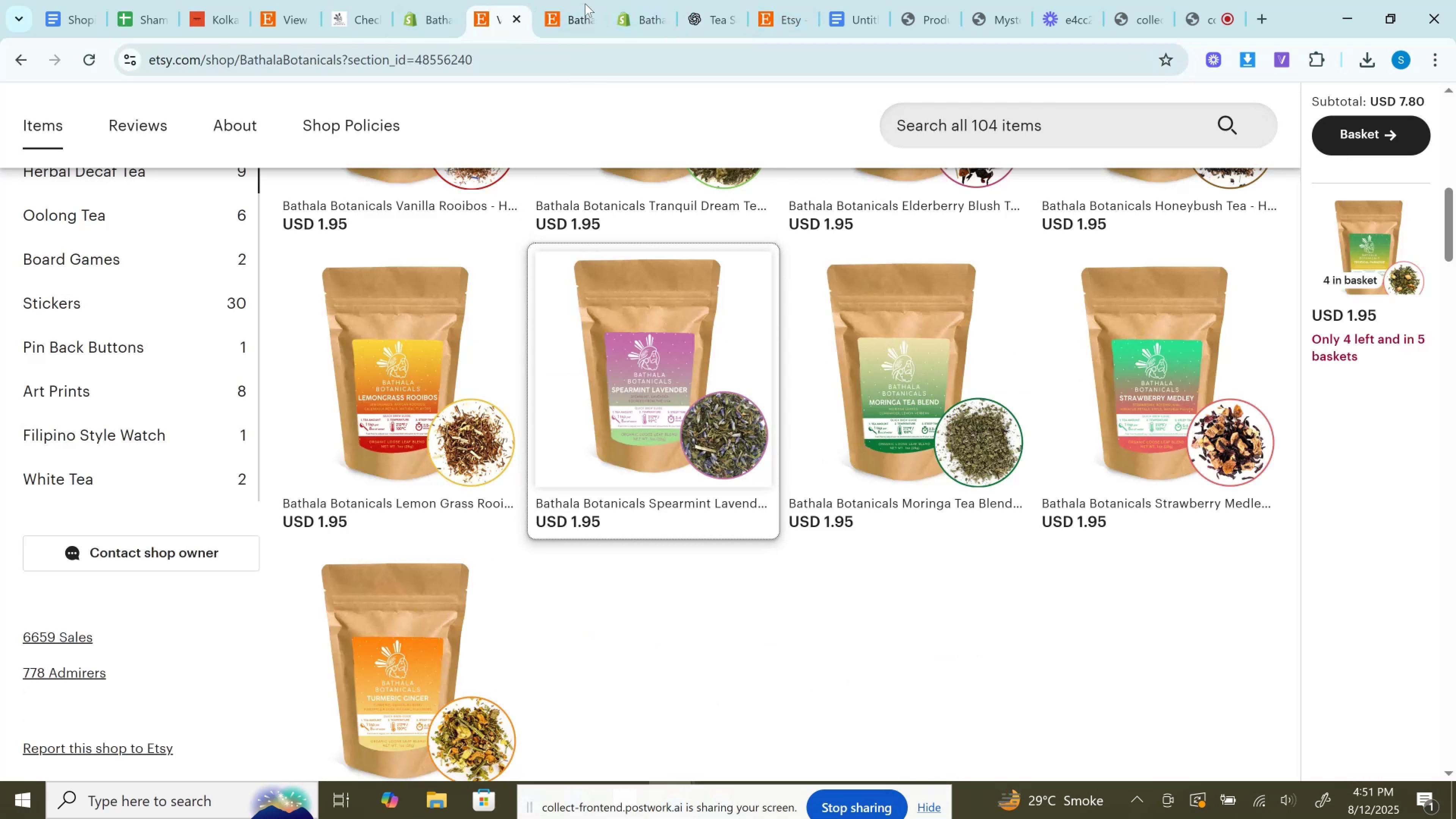 
left_click([589, 0])
 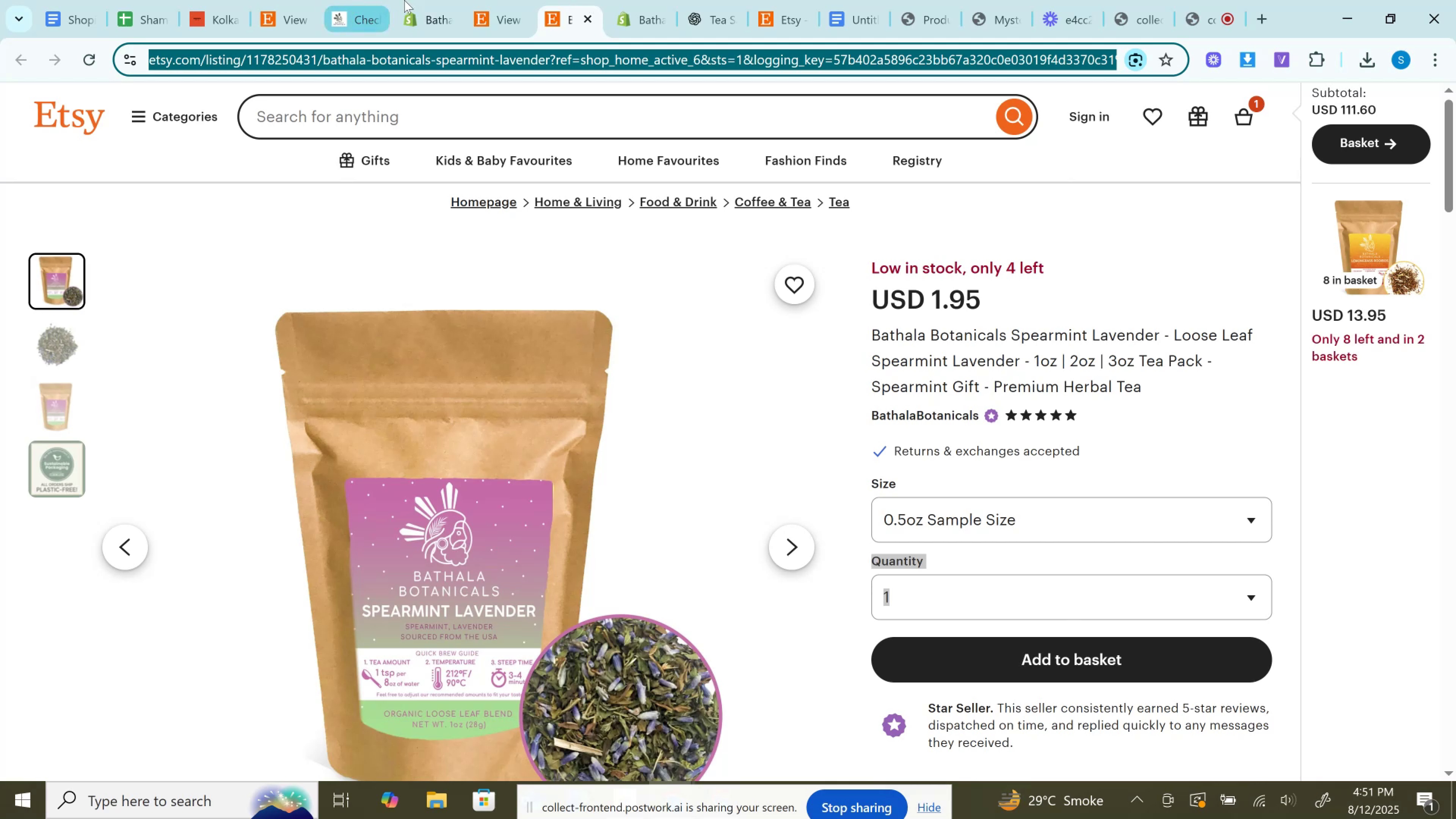 
left_click([410, 0])
 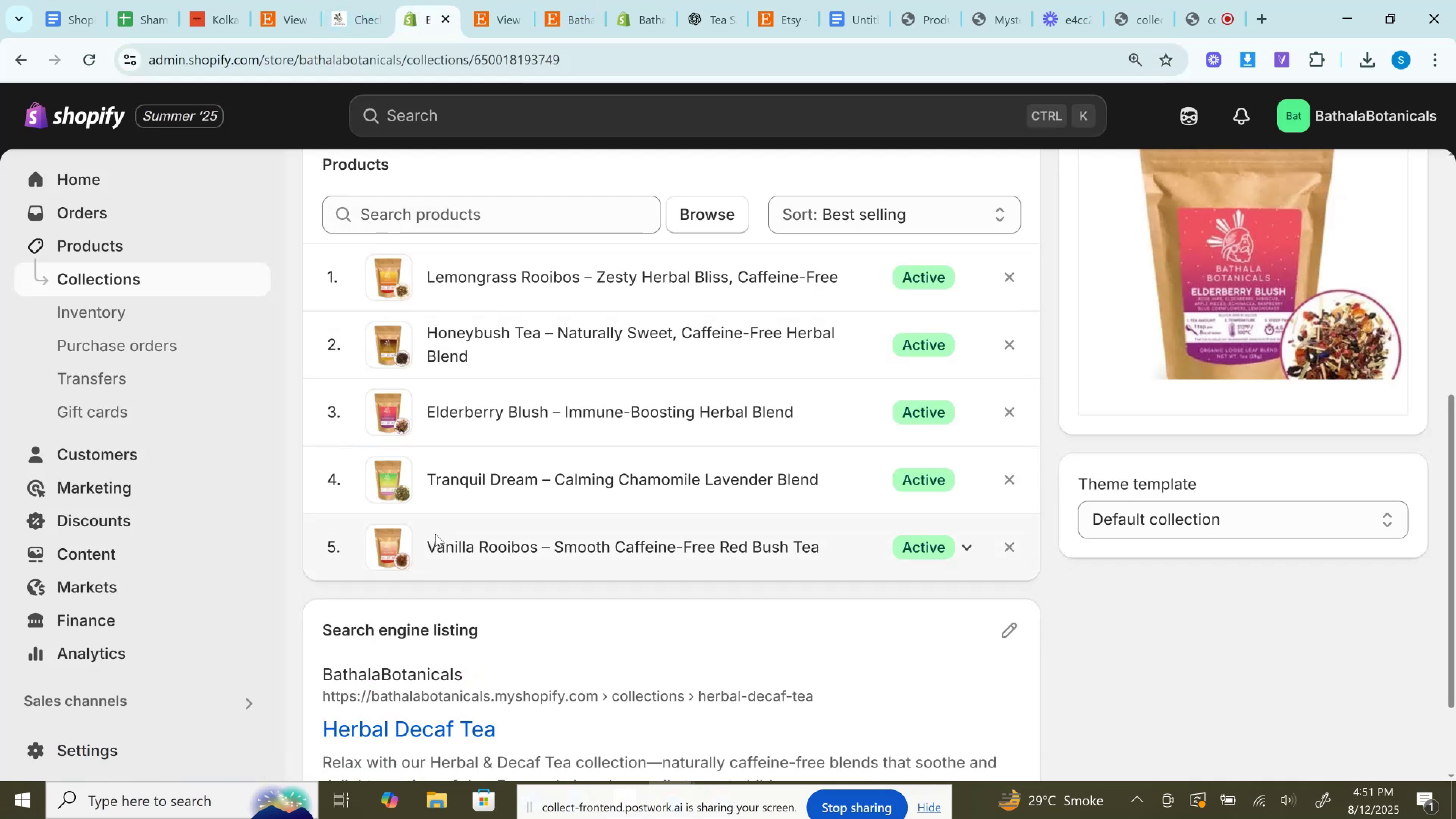 
left_click([486, 0])
 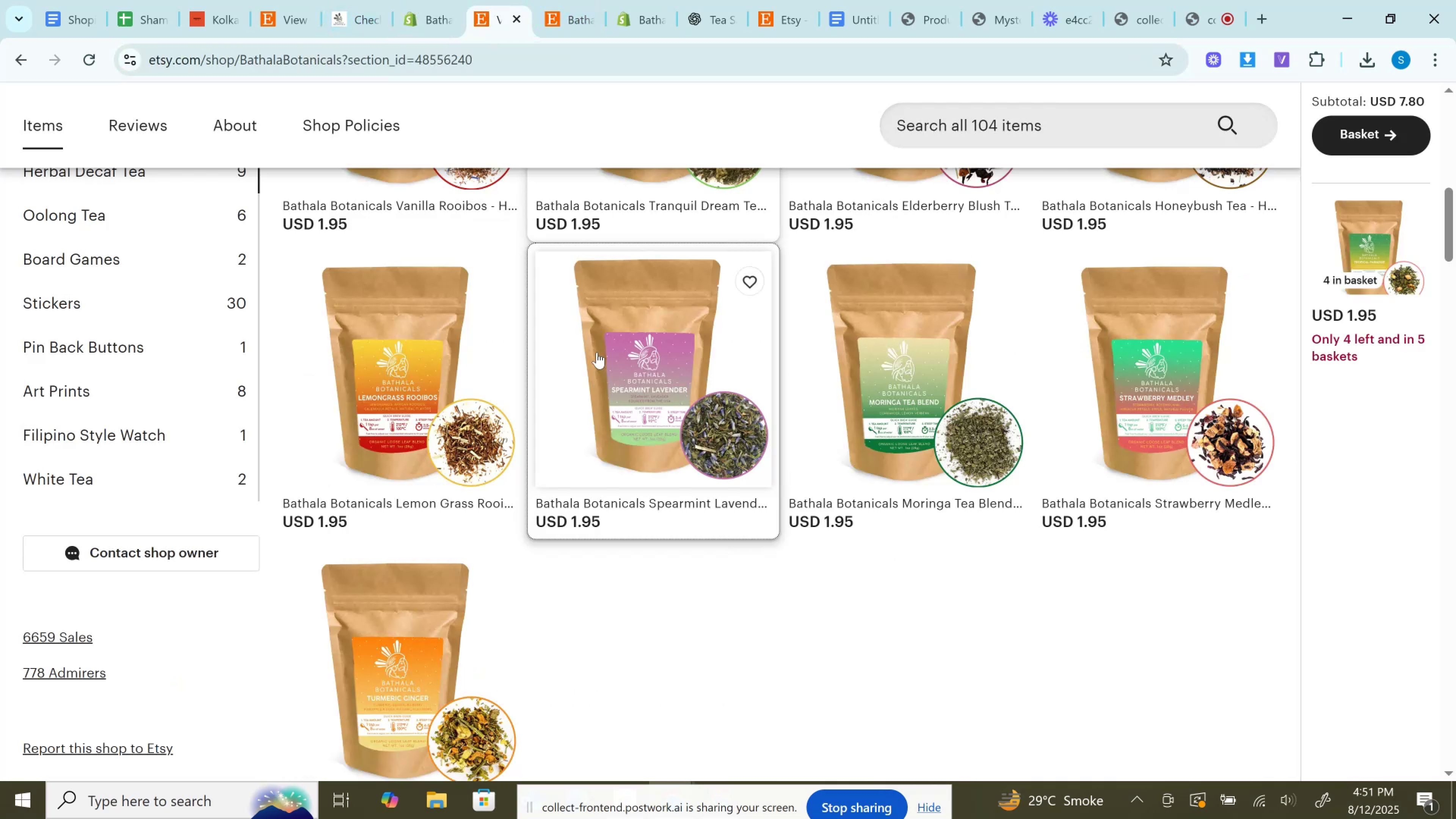 
scroll: coordinate [607, 380], scroll_direction: up, amount: 2.0
 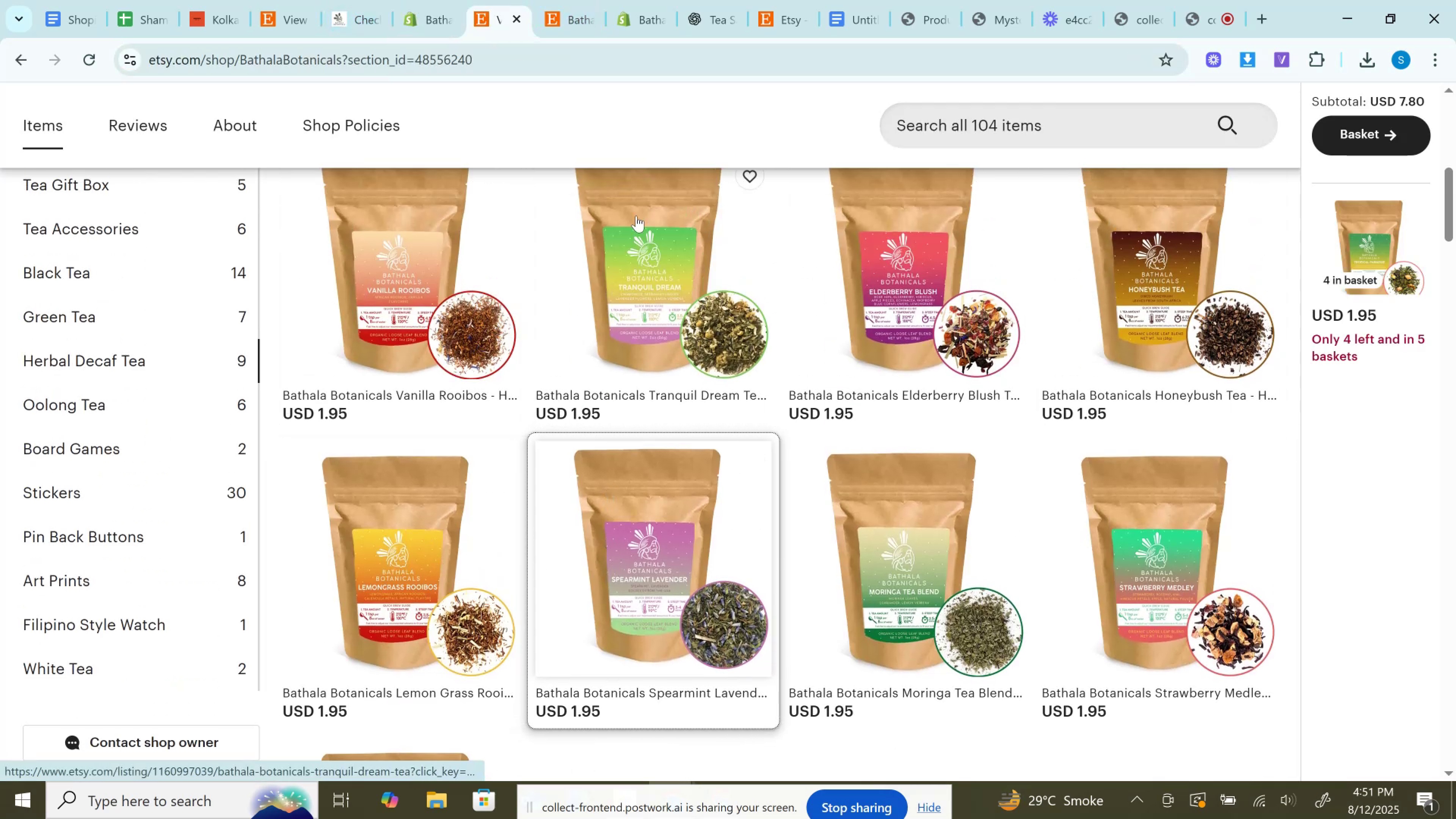 
left_click([589, 0])
 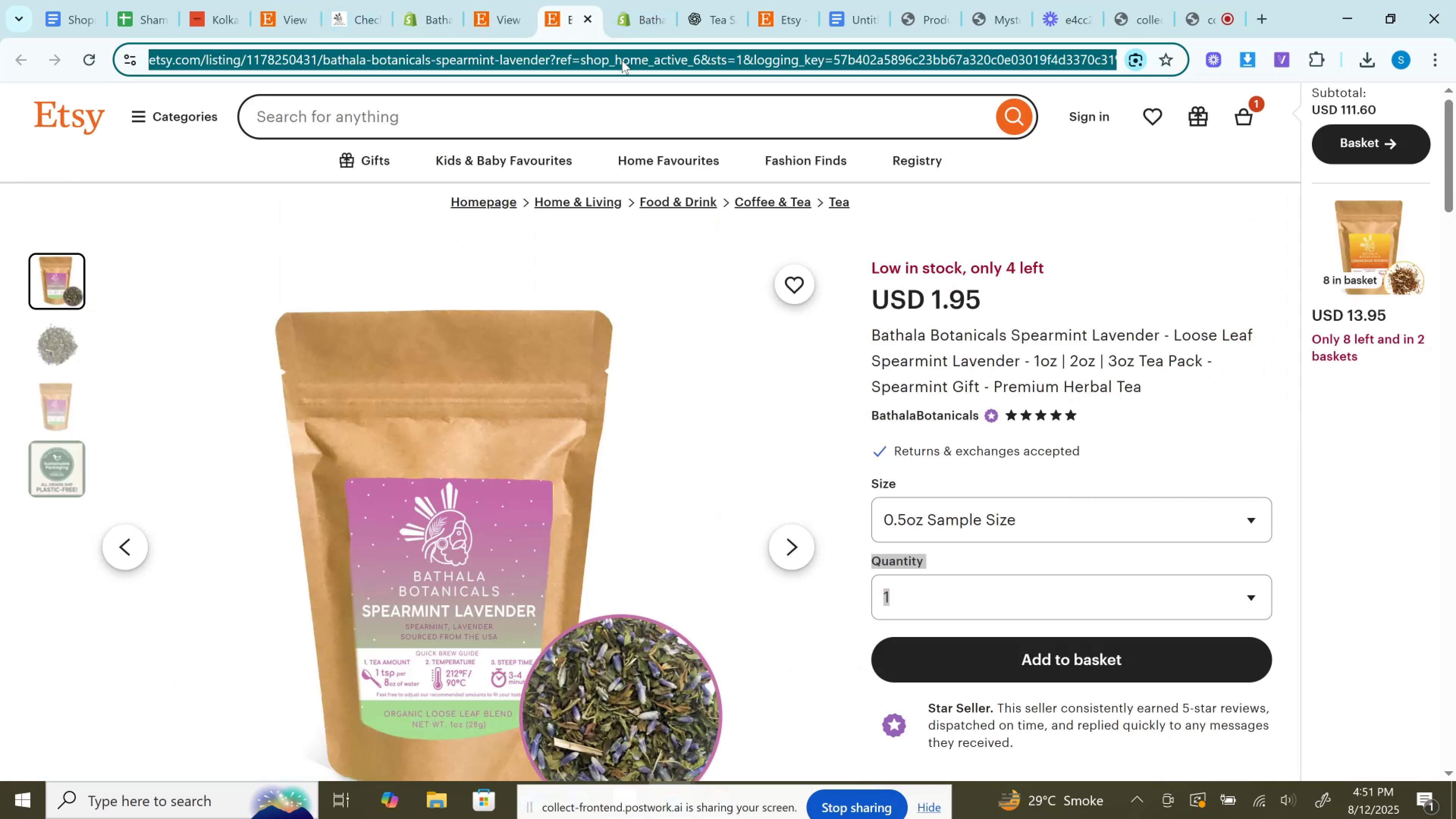 
key(Control+C)
 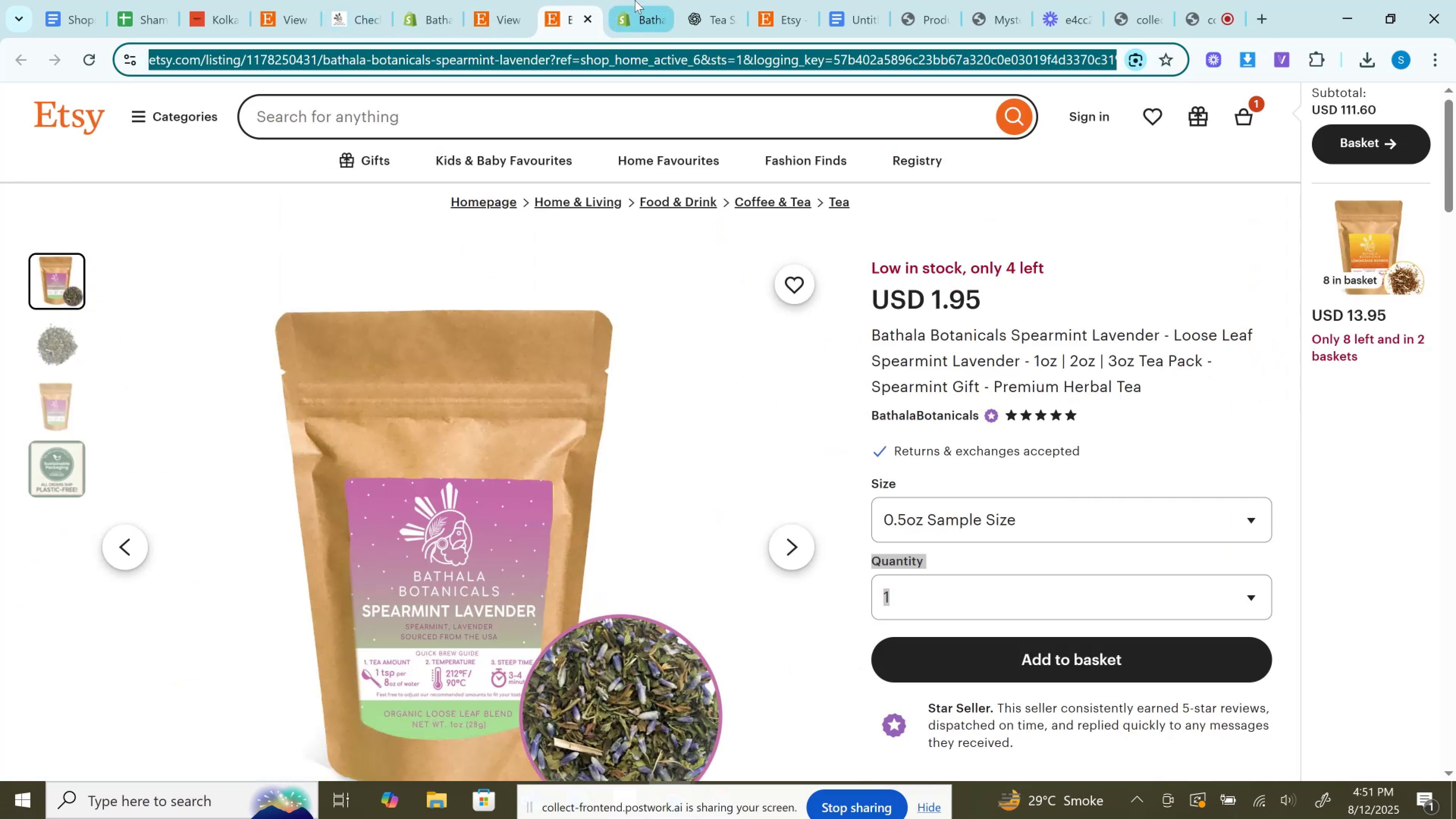 
left_click([635, 0])
 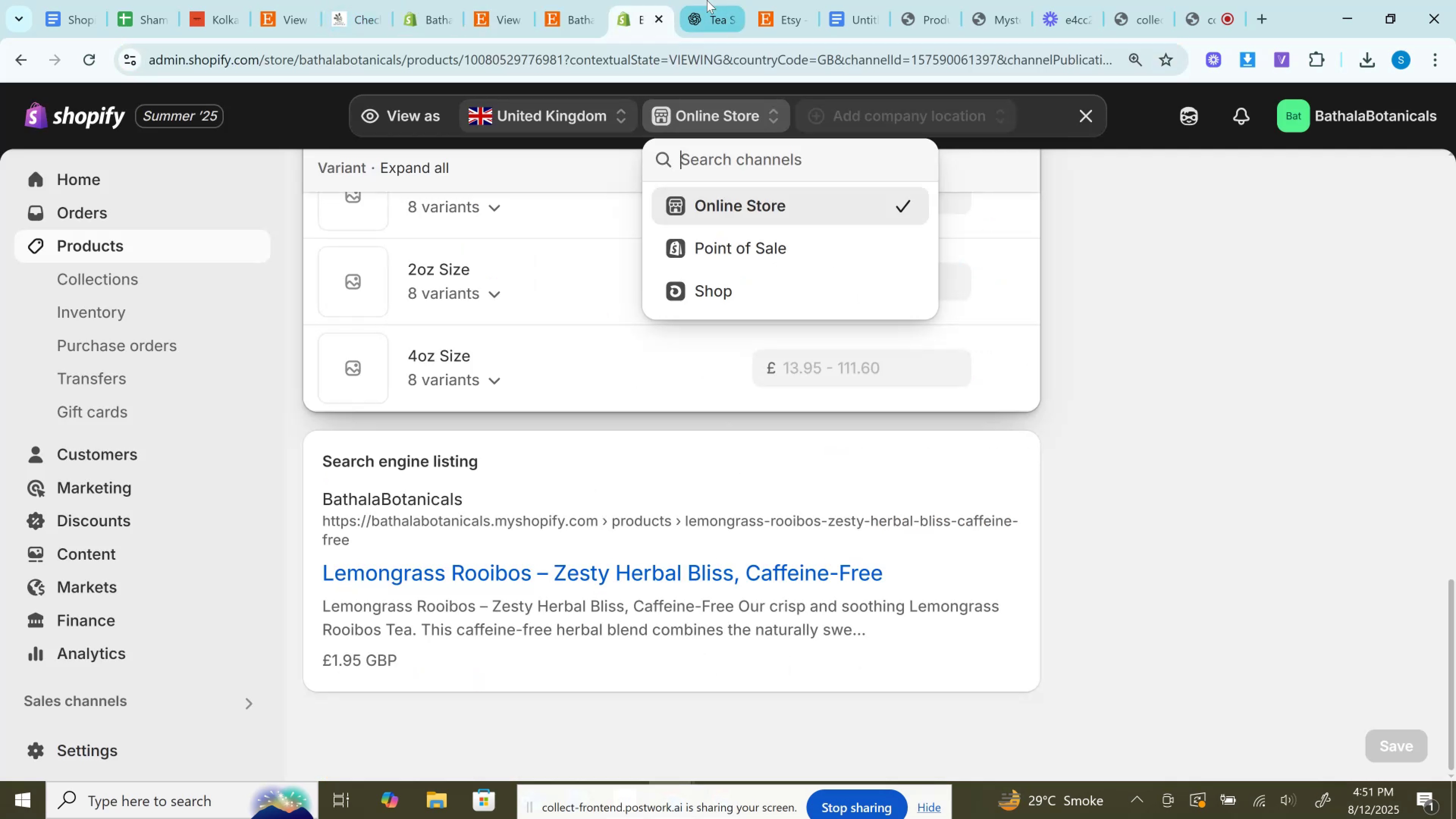 
left_click([707, 0])
 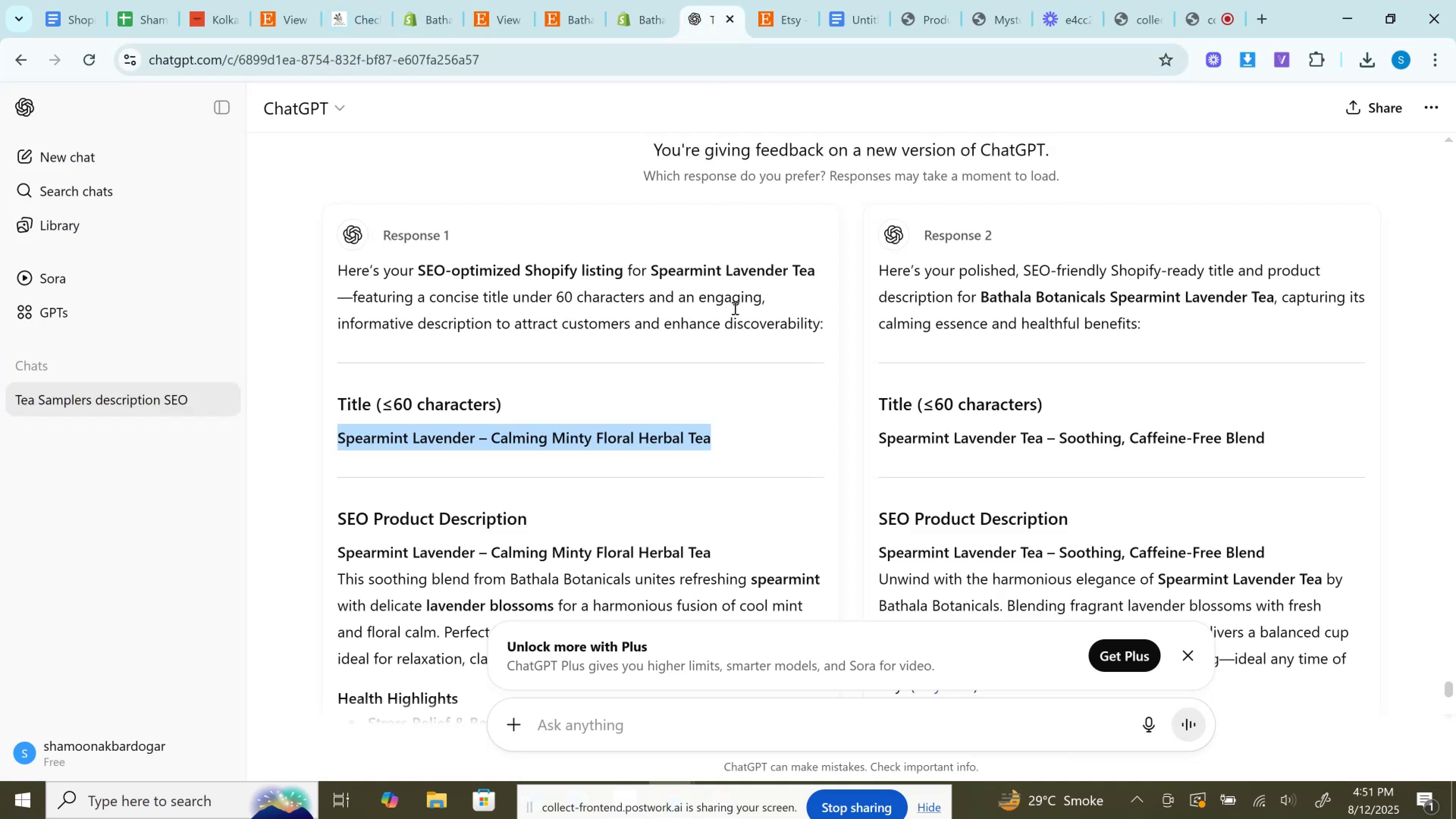 
scroll: coordinate [738, 510], scroll_direction: down, amount: 20.0
 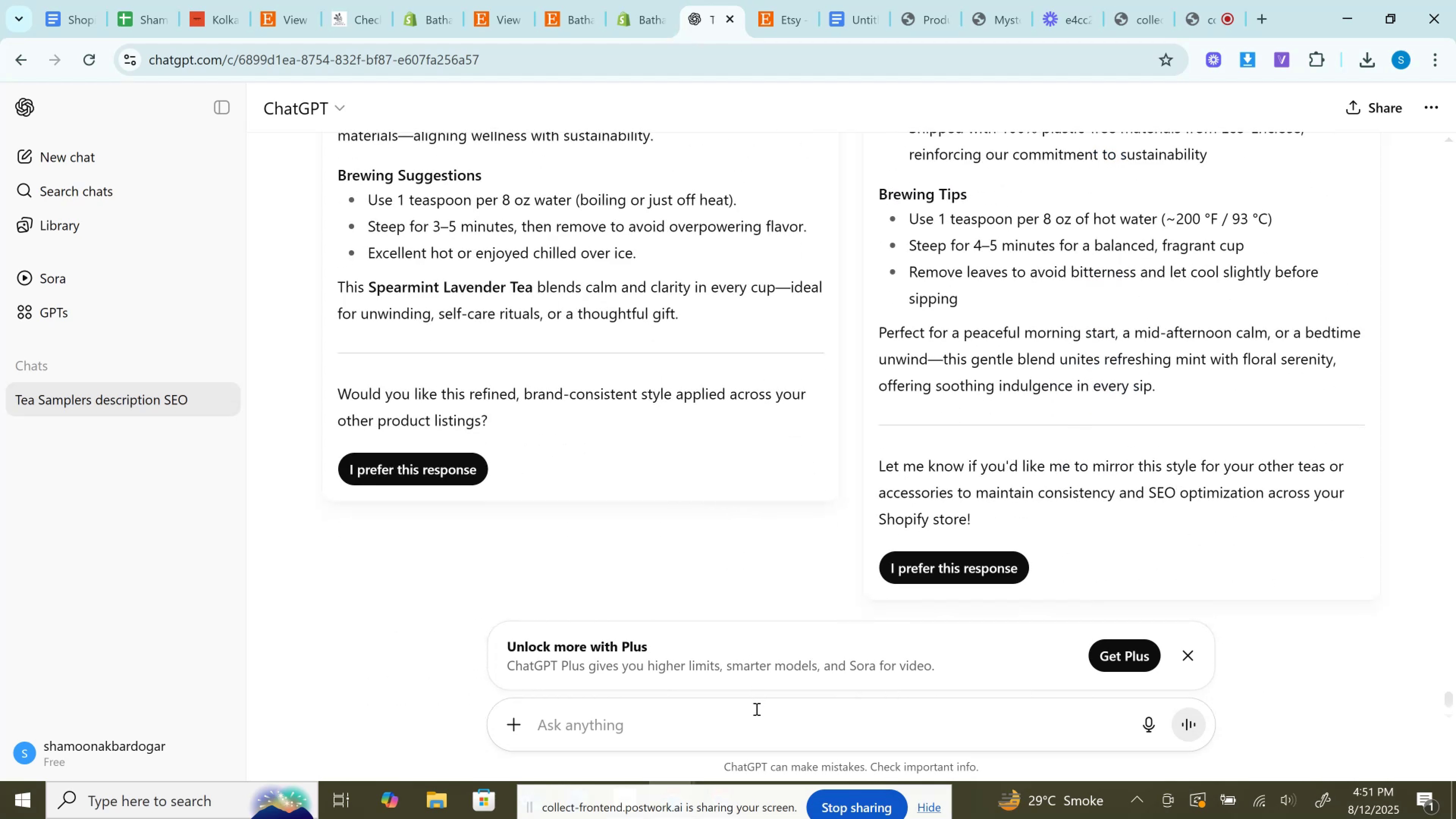 
left_click([755, 722])
 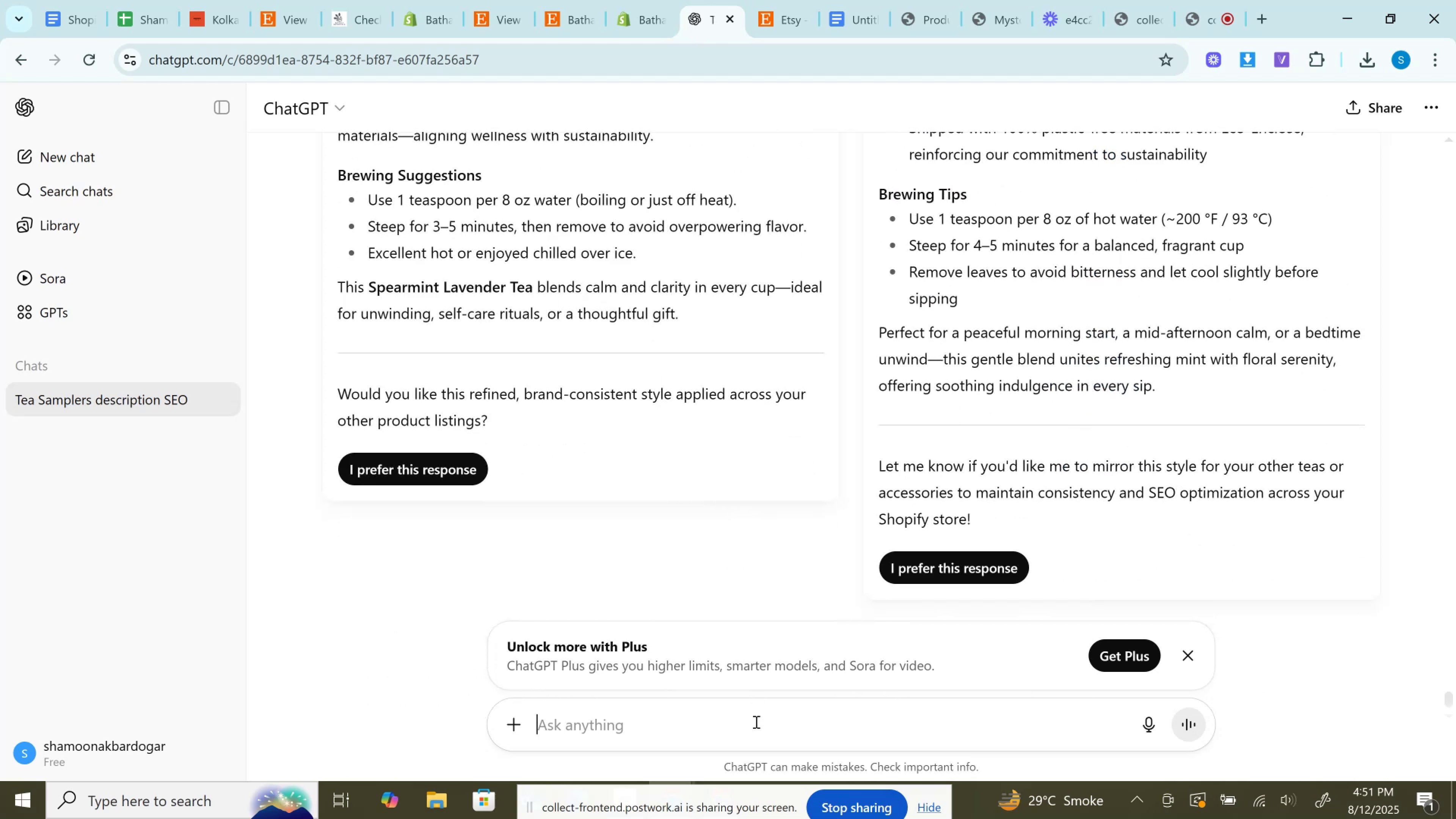 
key(Control+V)
 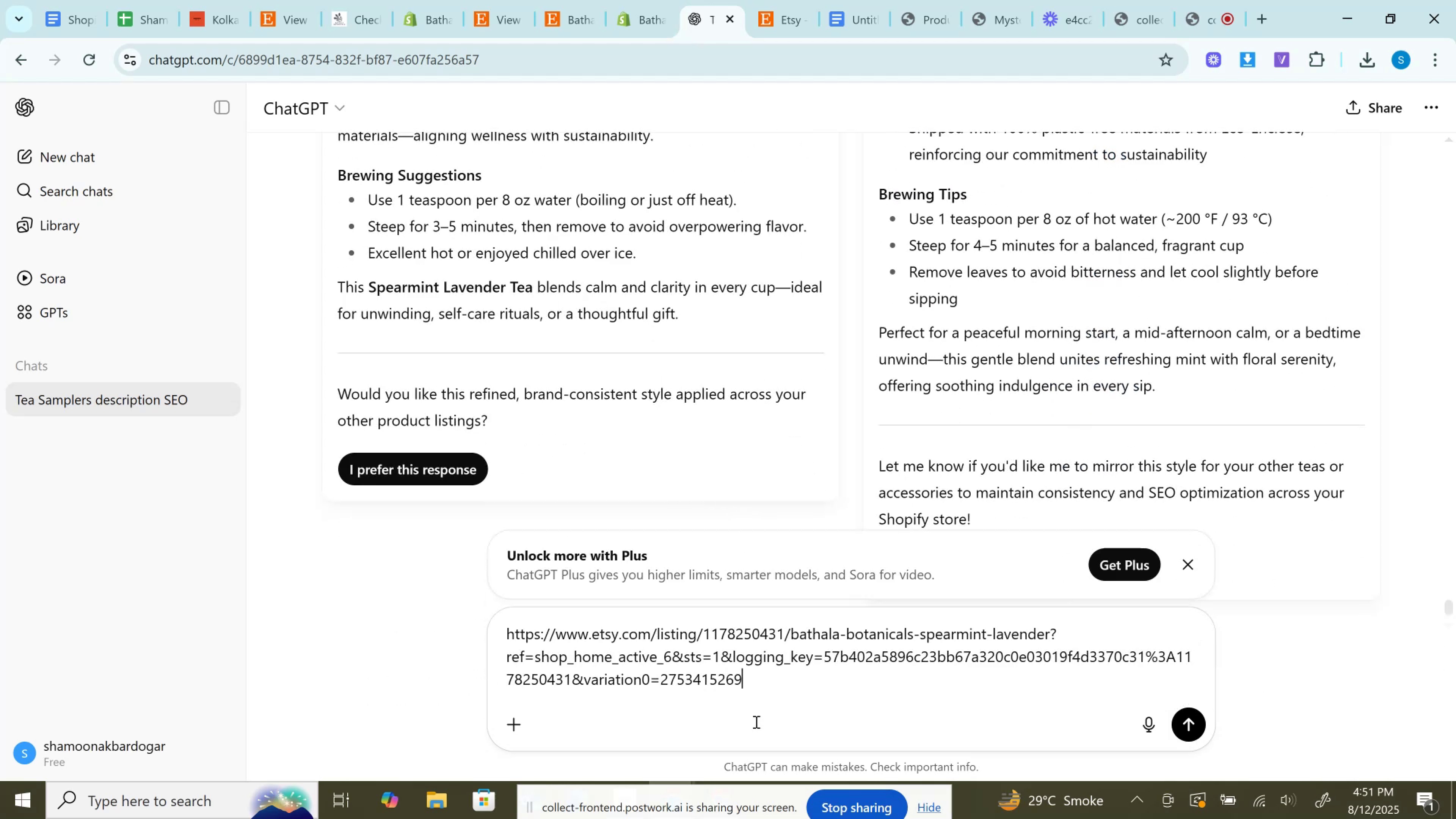 
key(Enter)
 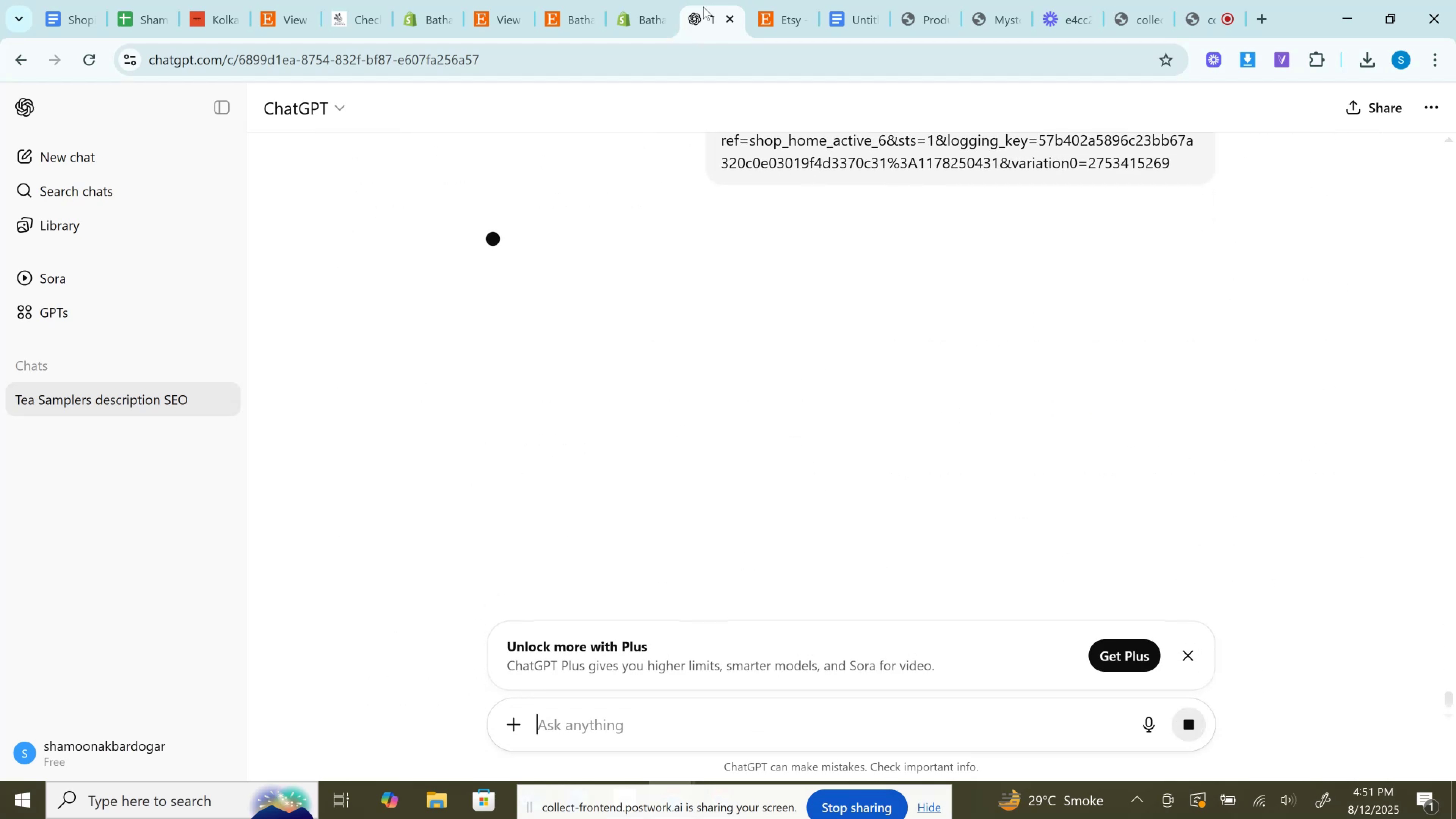 
left_click([655, 0])
 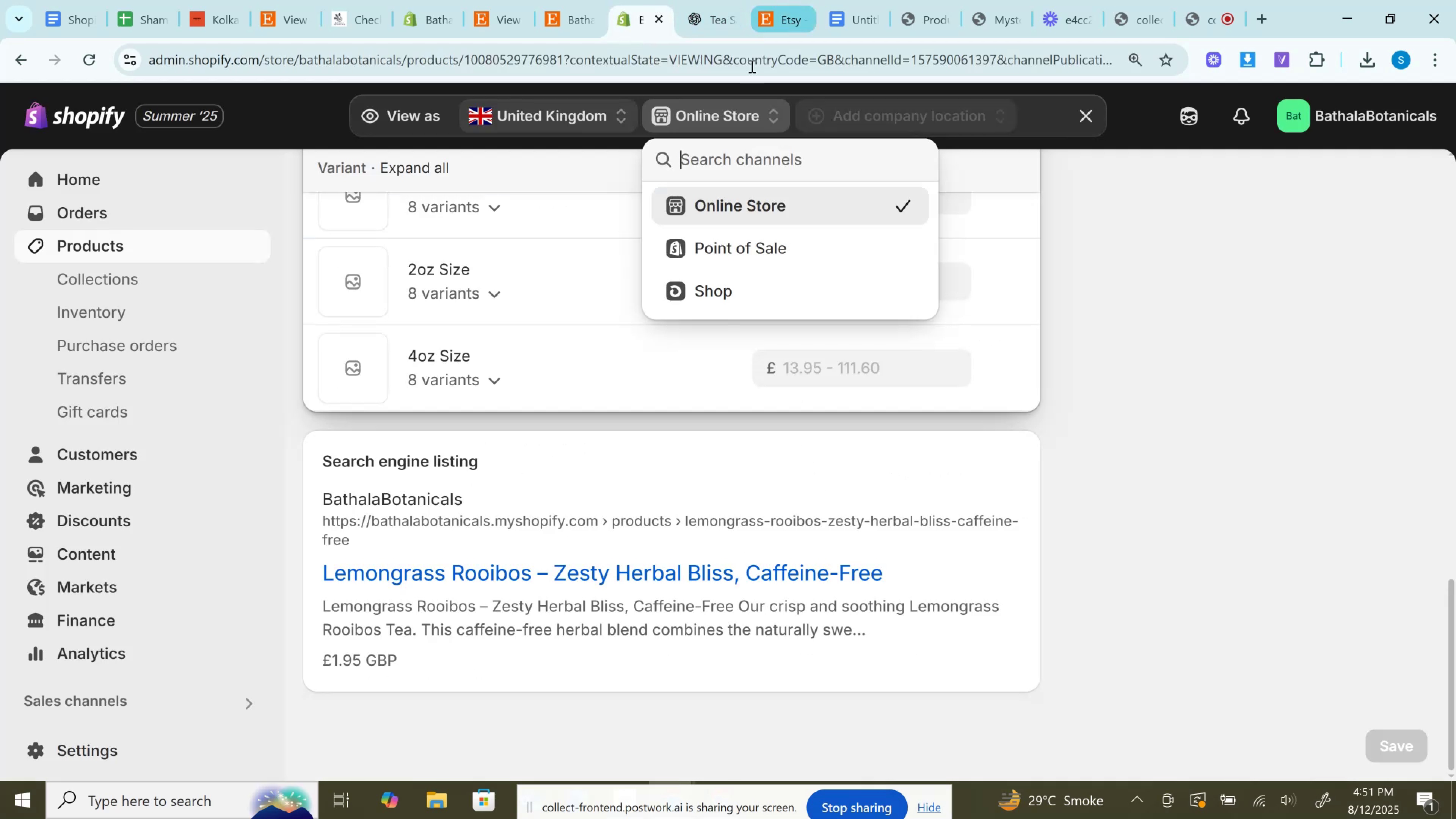 
scroll: coordinate [770, 404], scroll_direction: up, amount: 3.0
 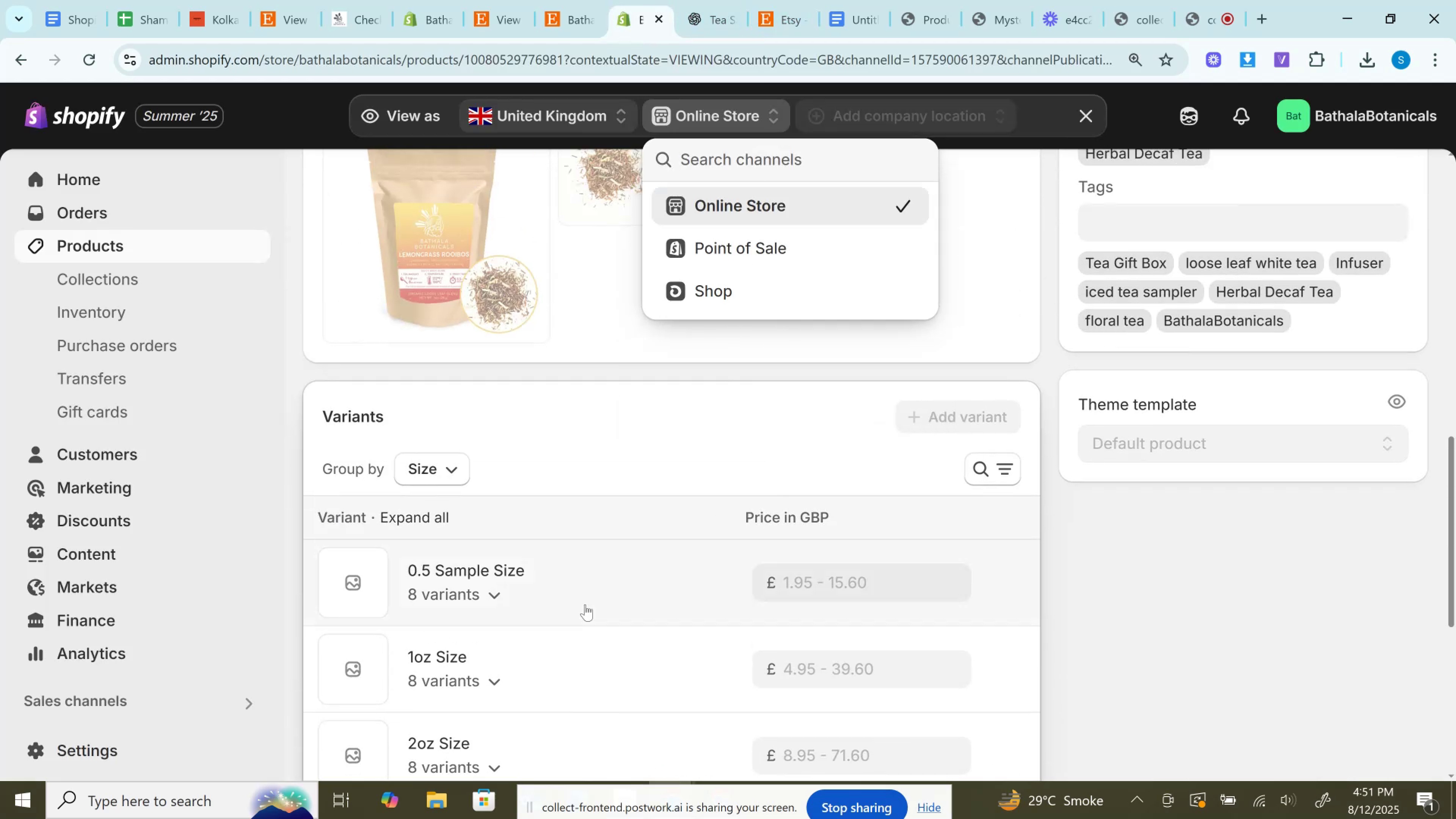 
left_click([503, 599])
 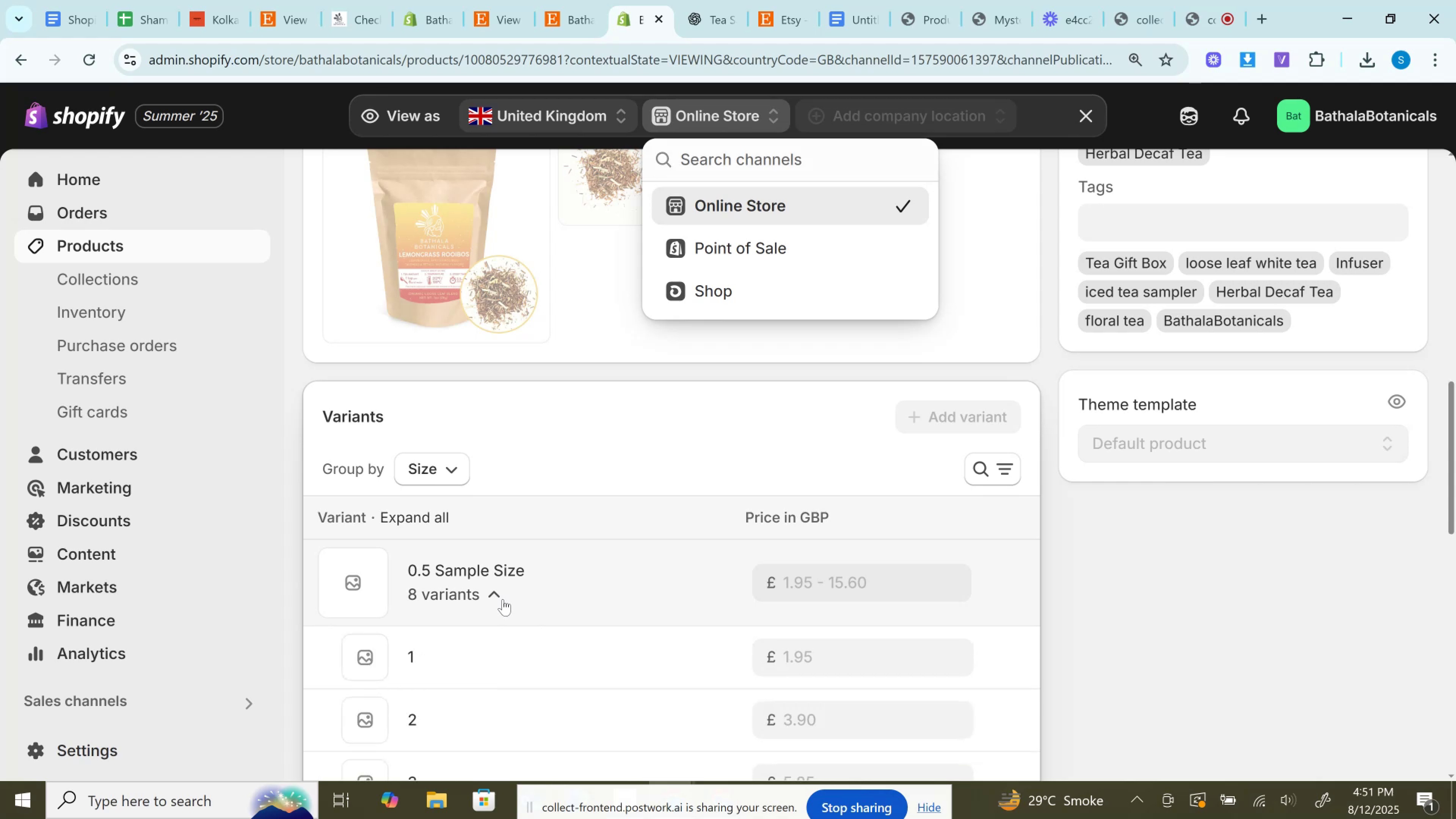 
scroll: coordinate [503, 599], scroll_direction: down, amount: 2.0
 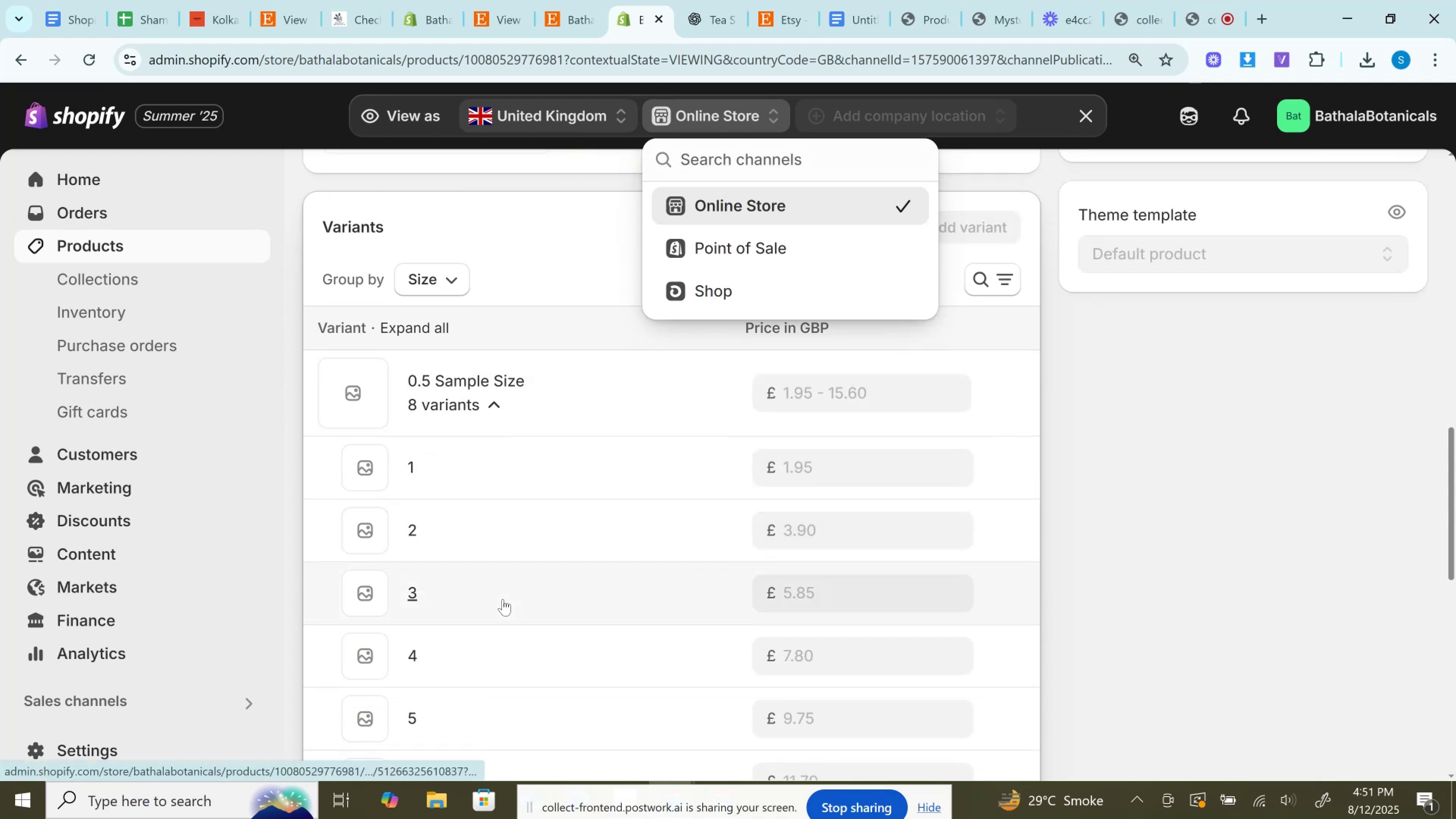 
scroll: coordinate [503, 599], scroll_direction: up, amount: 16.0
 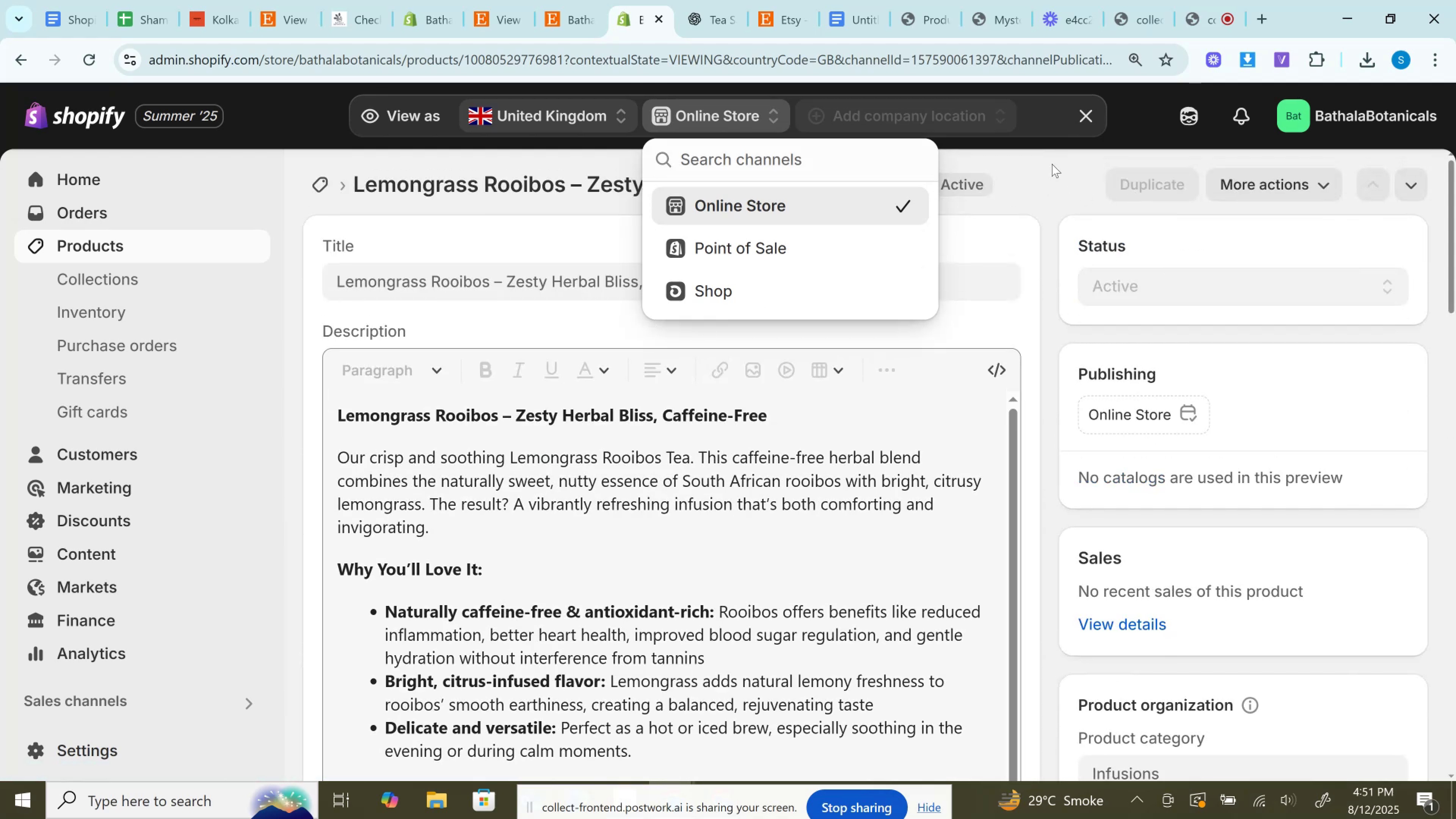 
left_click([1090, 109])
 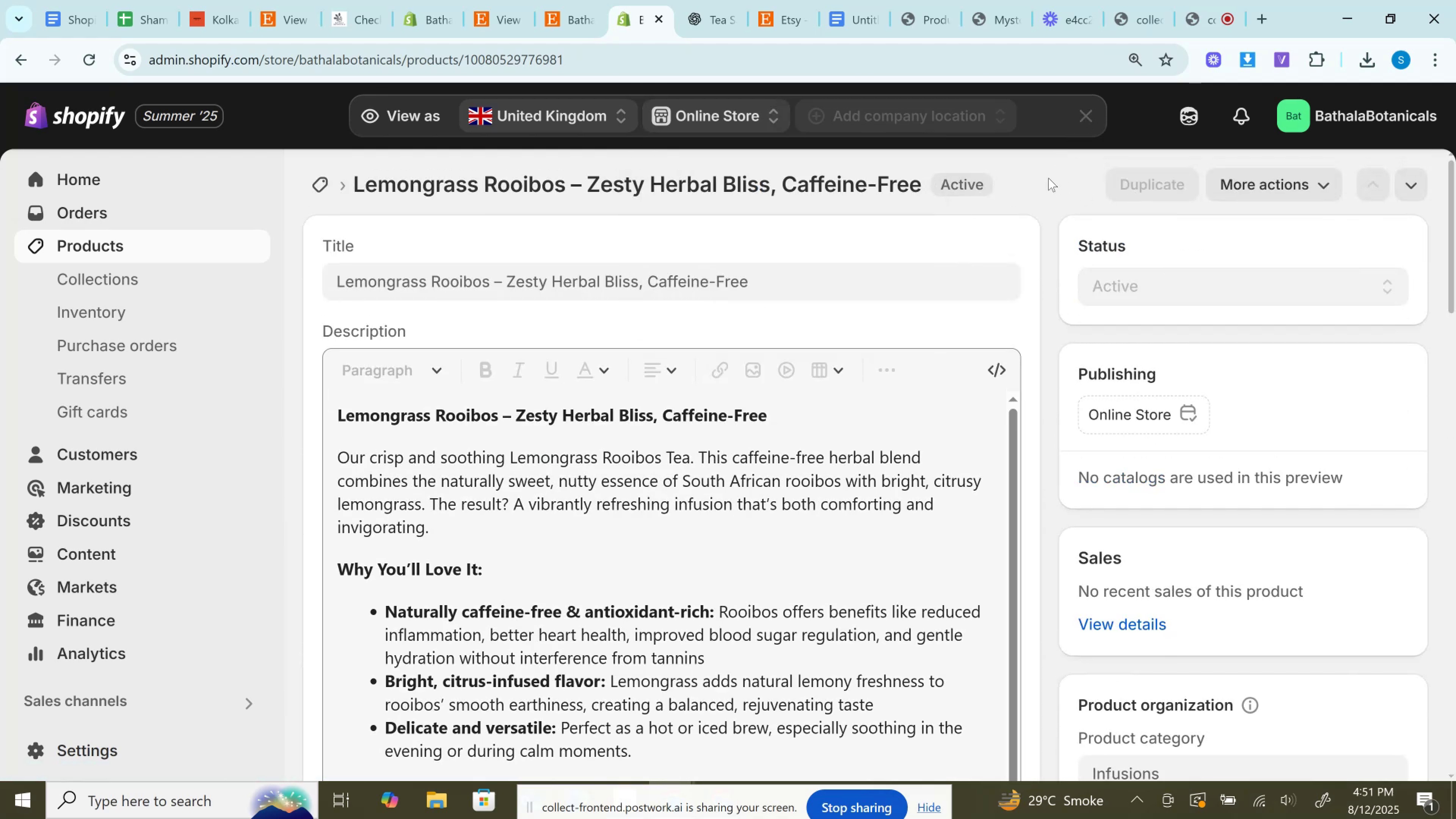 
left_click([1048, 178])
 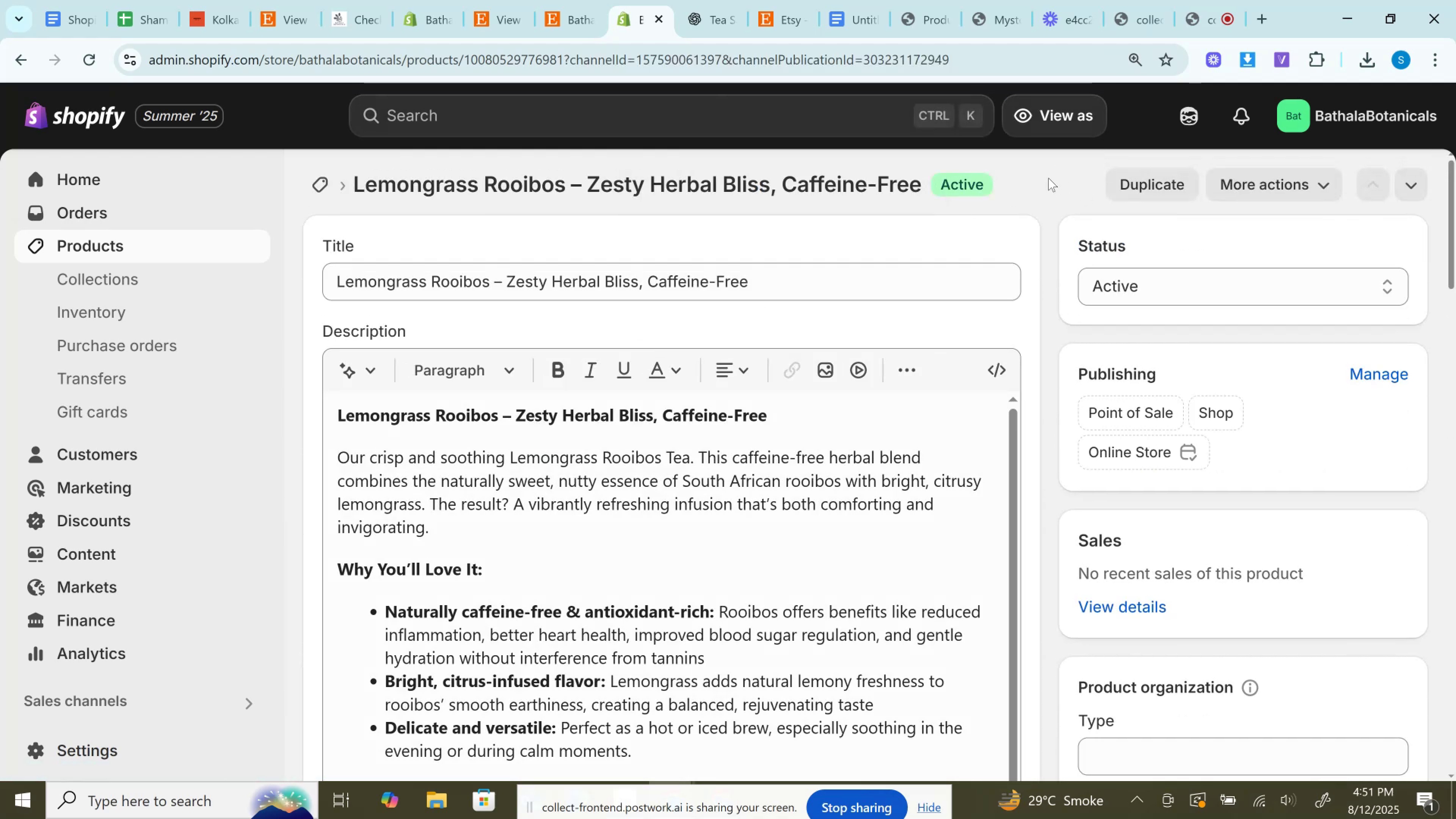 
scroll: coordinate [981, 518], scroll_direction: down, amount: 21.0
 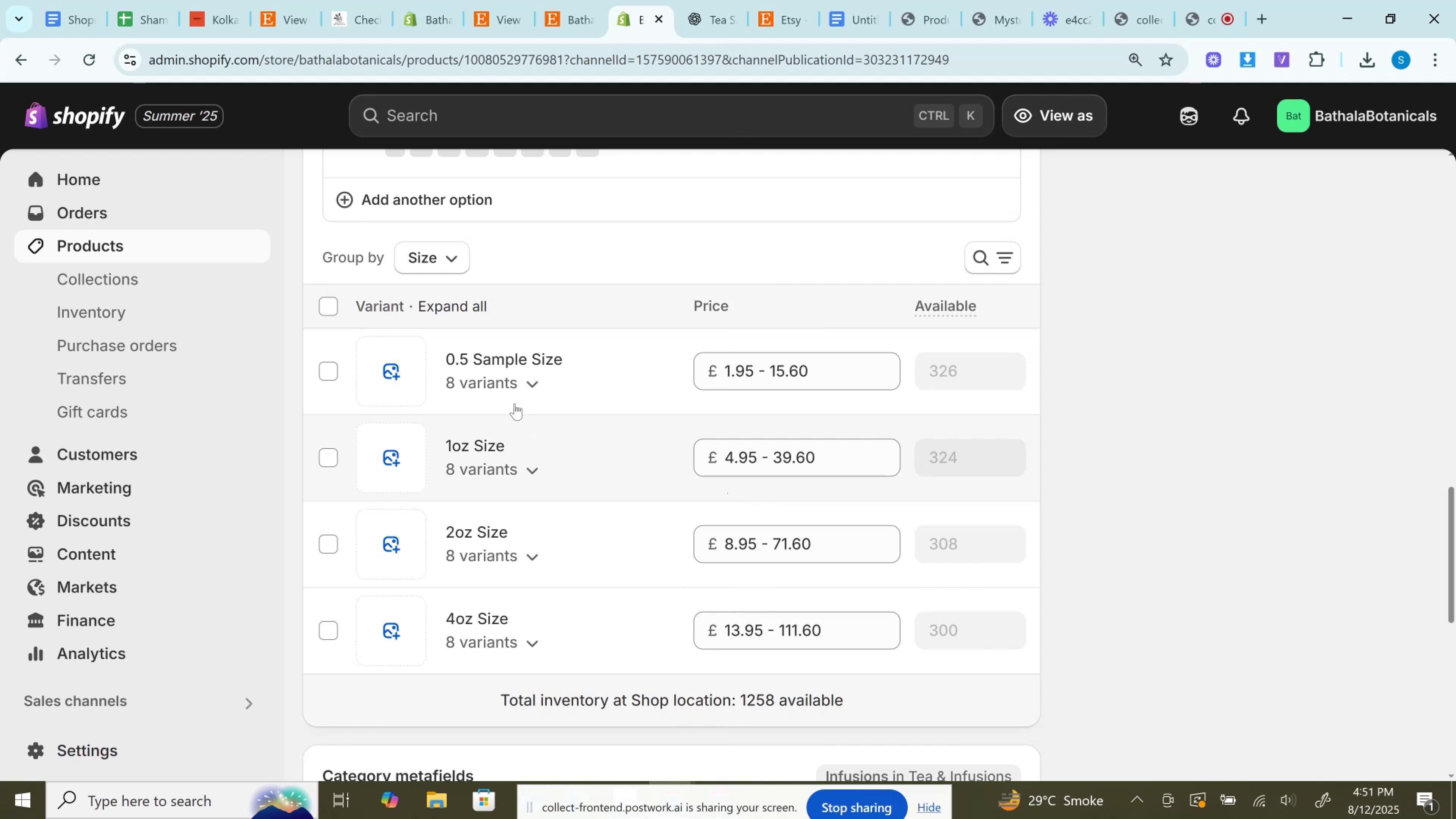 
left_click([522, 390])
 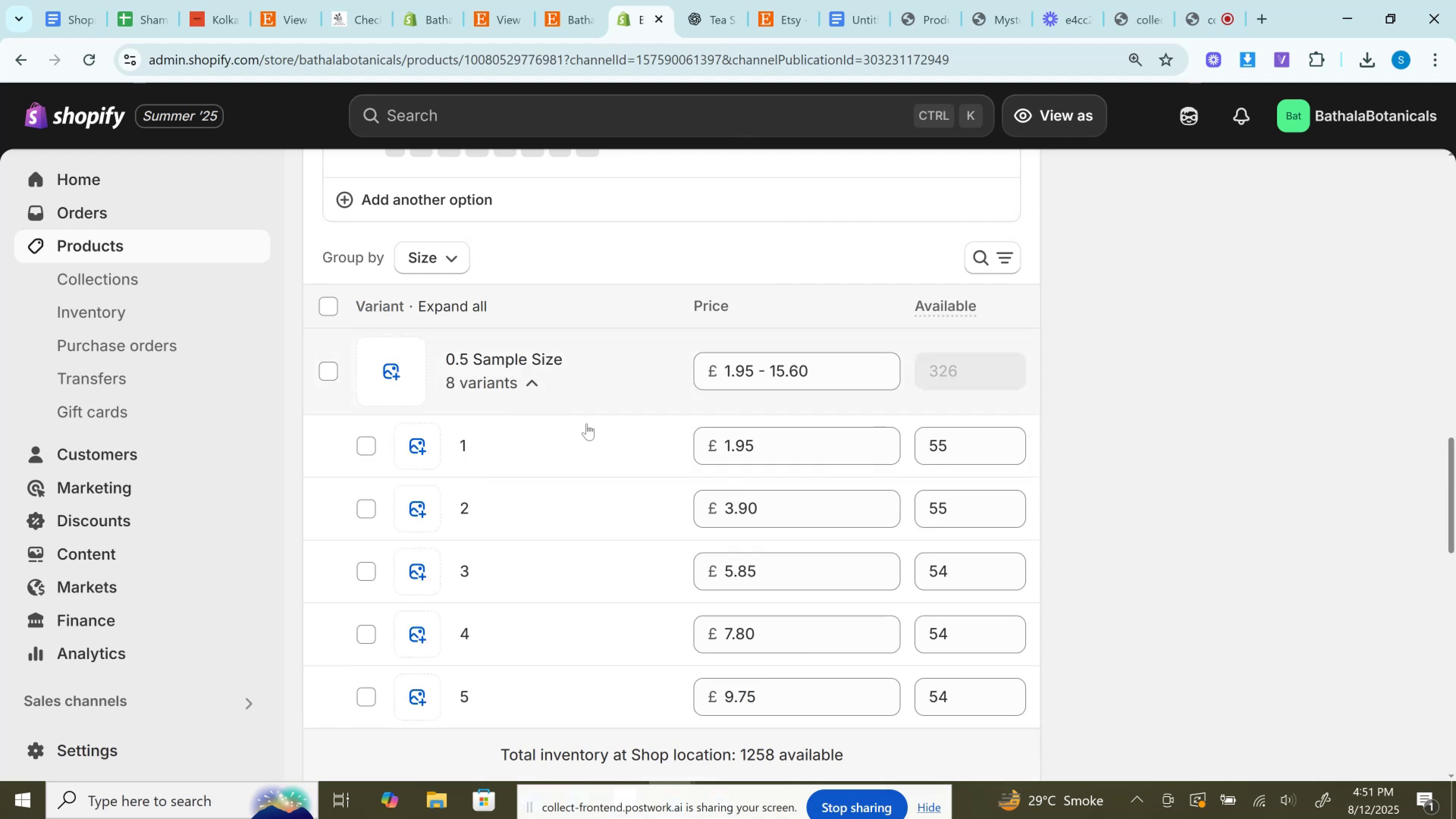 
scroll: coordinate [744, 482], scroll_direction: down, amount: 3.0
 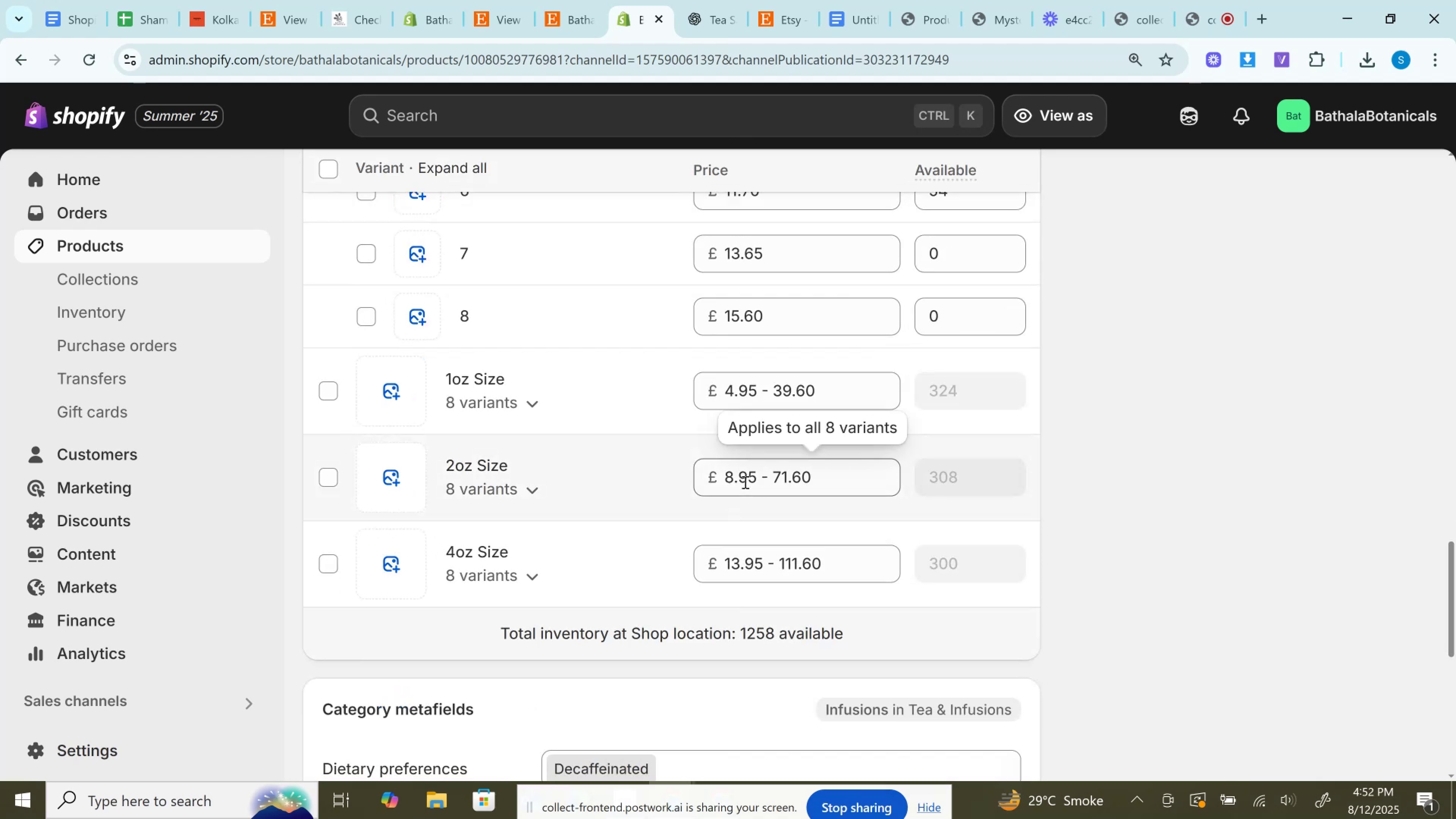 
scroll: coordinate [744, 482], scroll_direction: up, amount: 1.0
 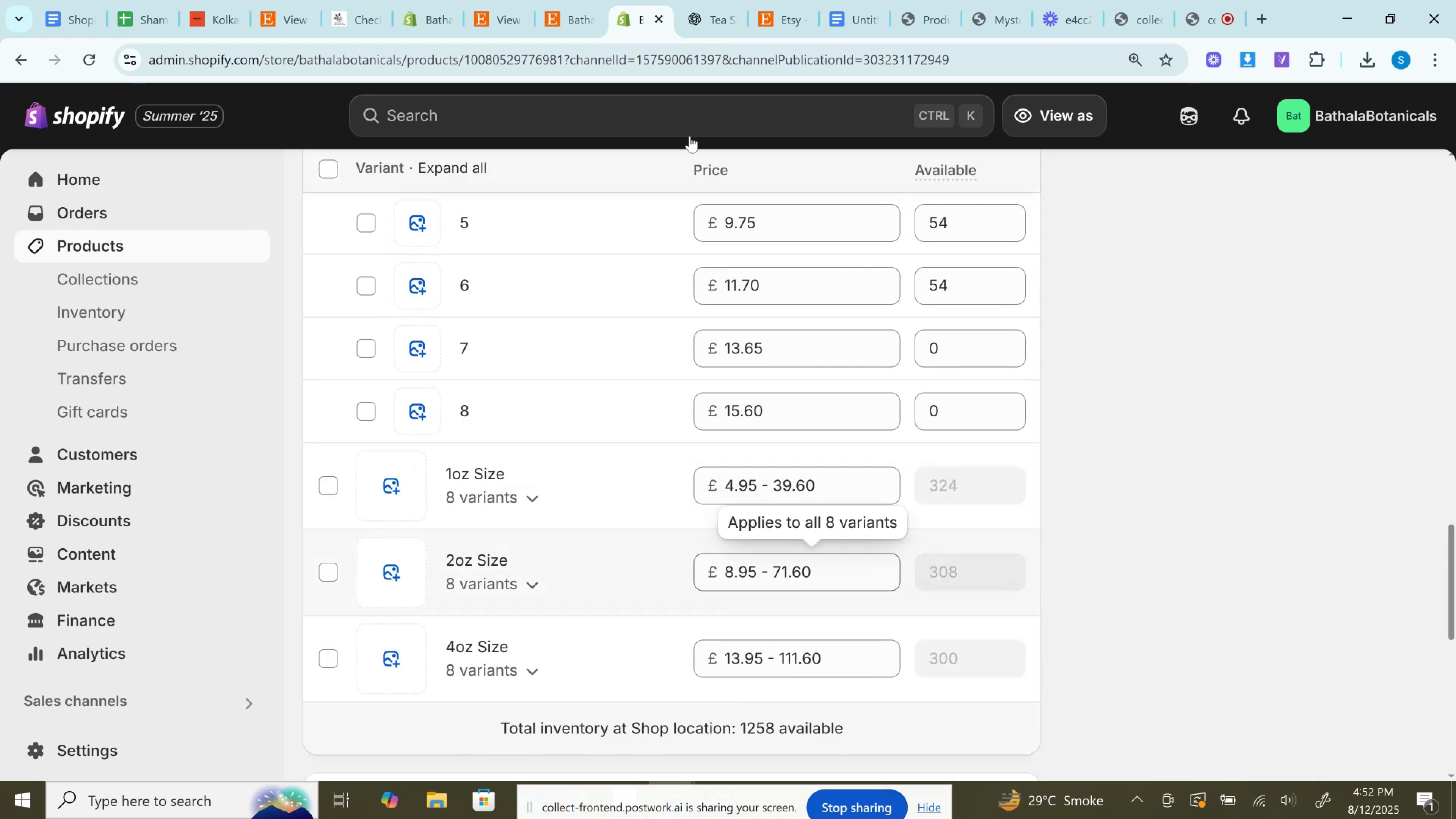 
left_click([574, 0])
 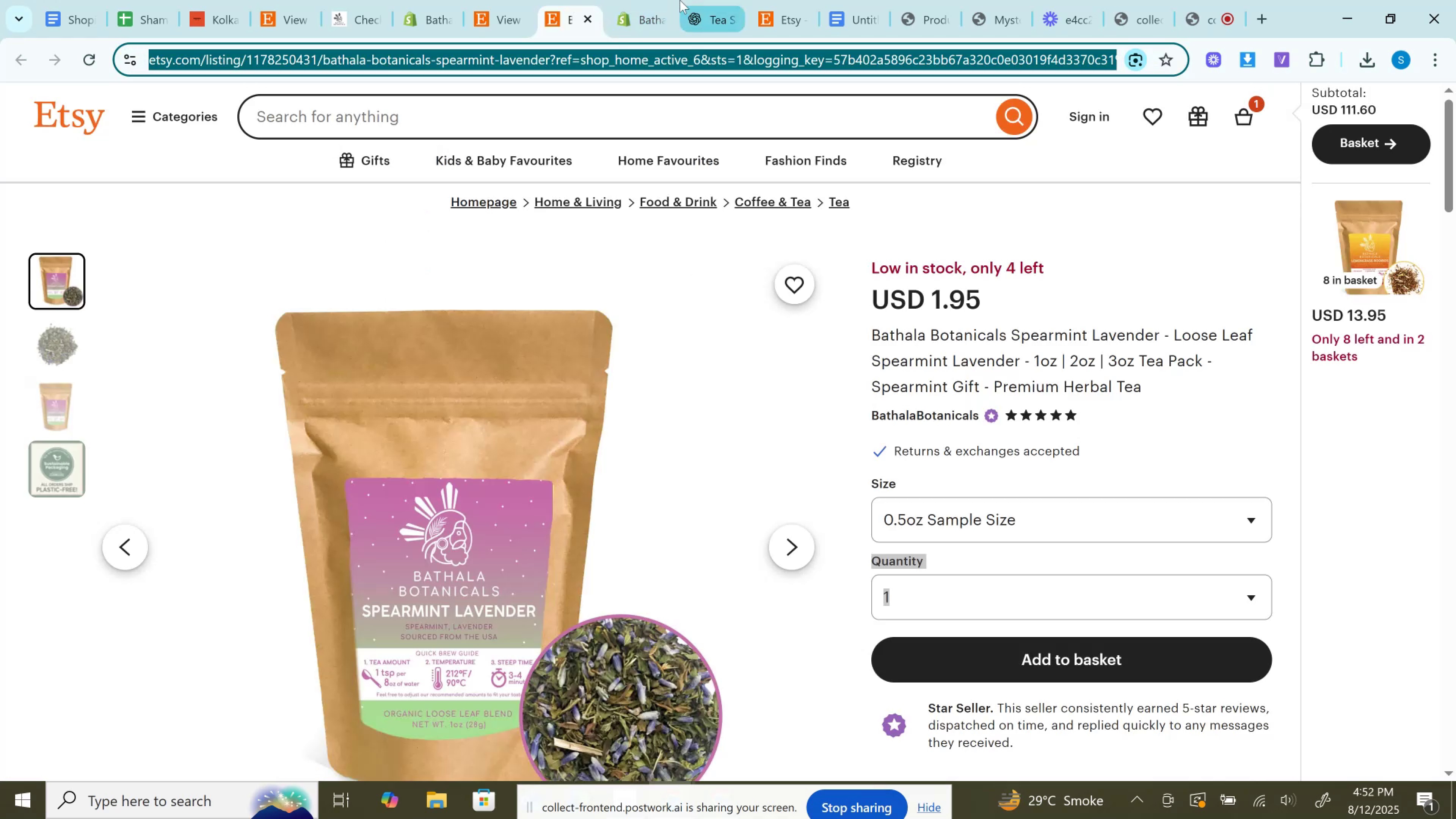 
left_click([653, 0])
 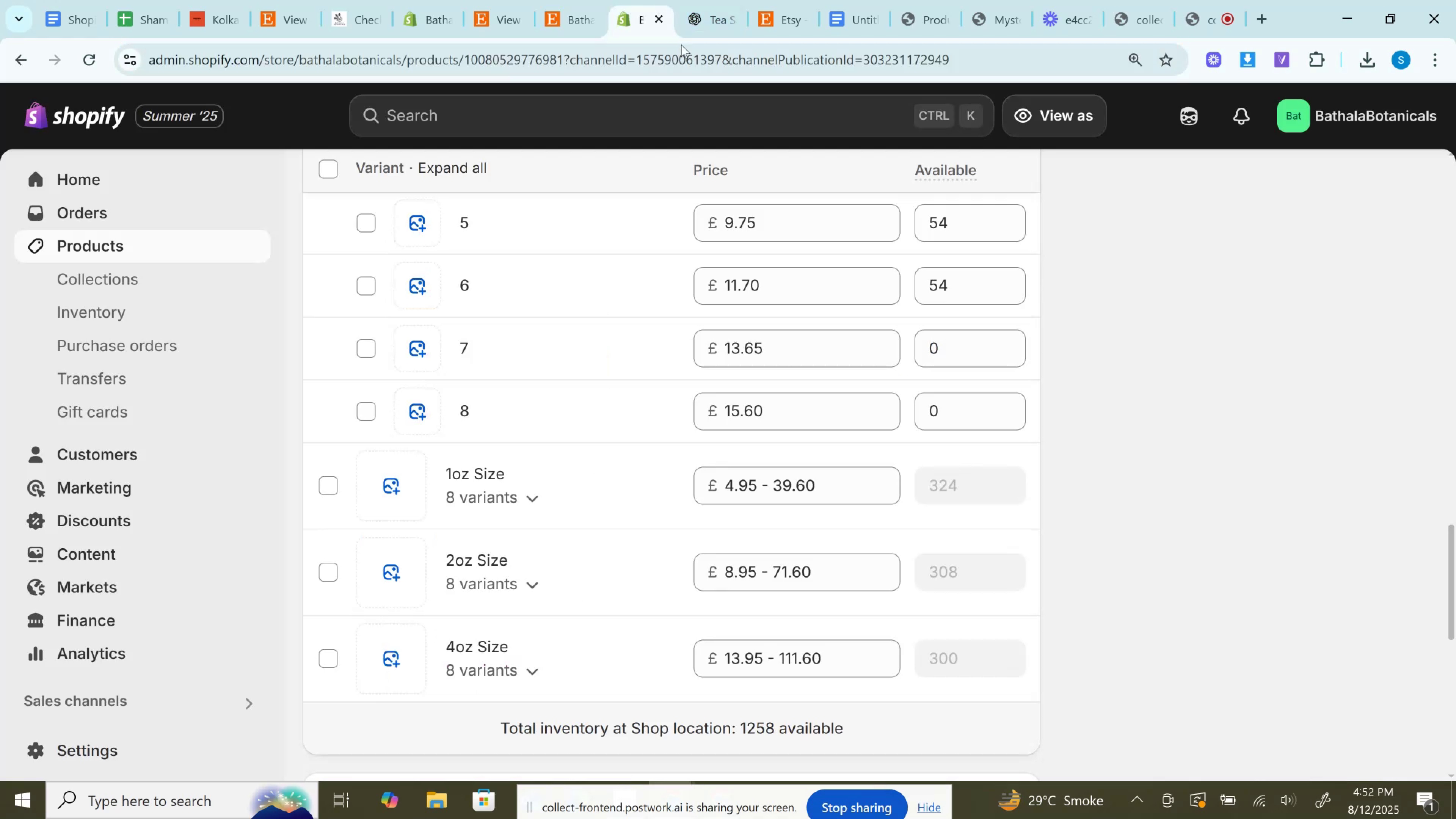 
scroll: coordinate [1235, 426], scroll_direction: up, amount: 10.0
 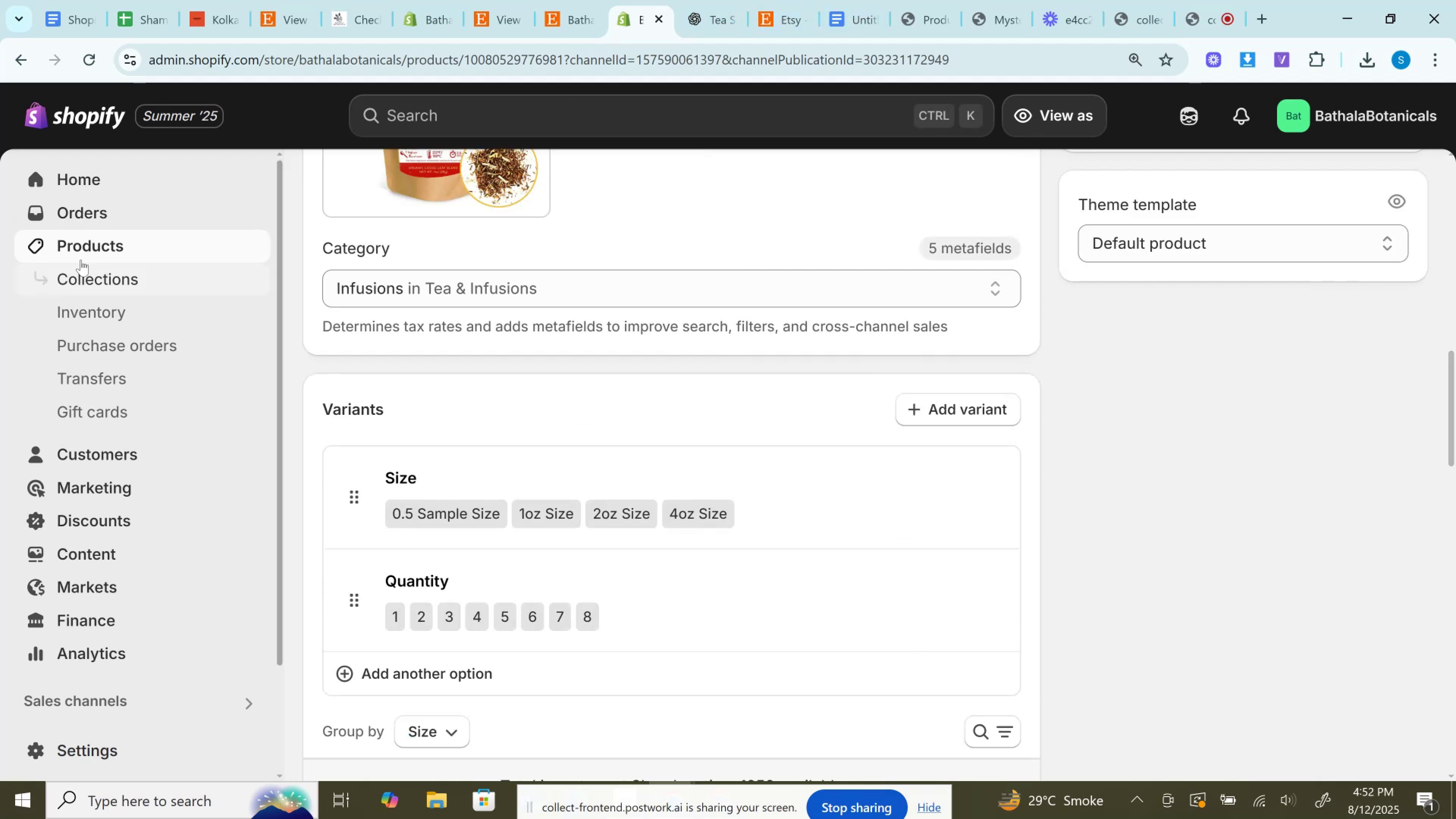 
left_click([88, 252])
 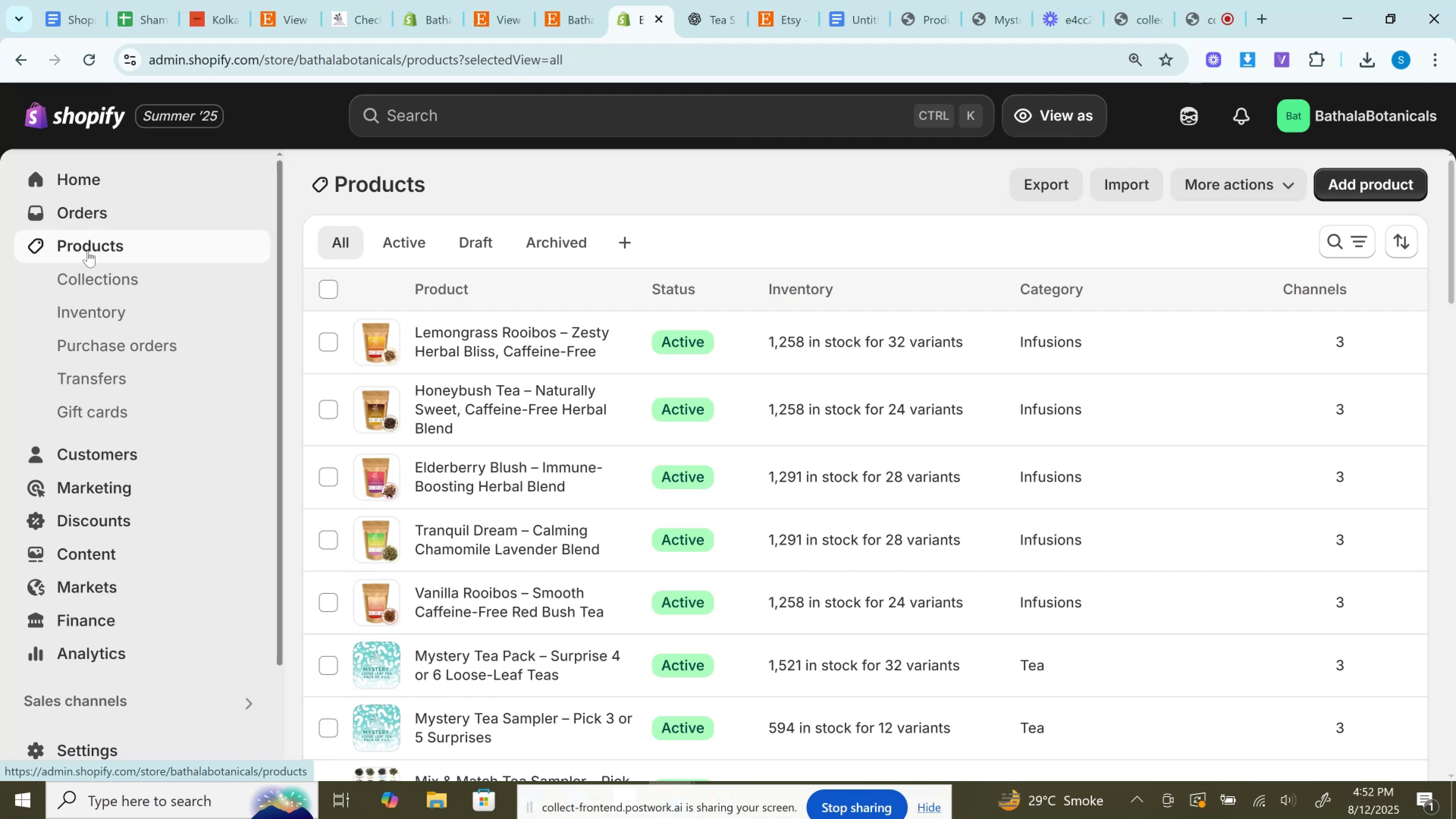 
wait(16.7)
 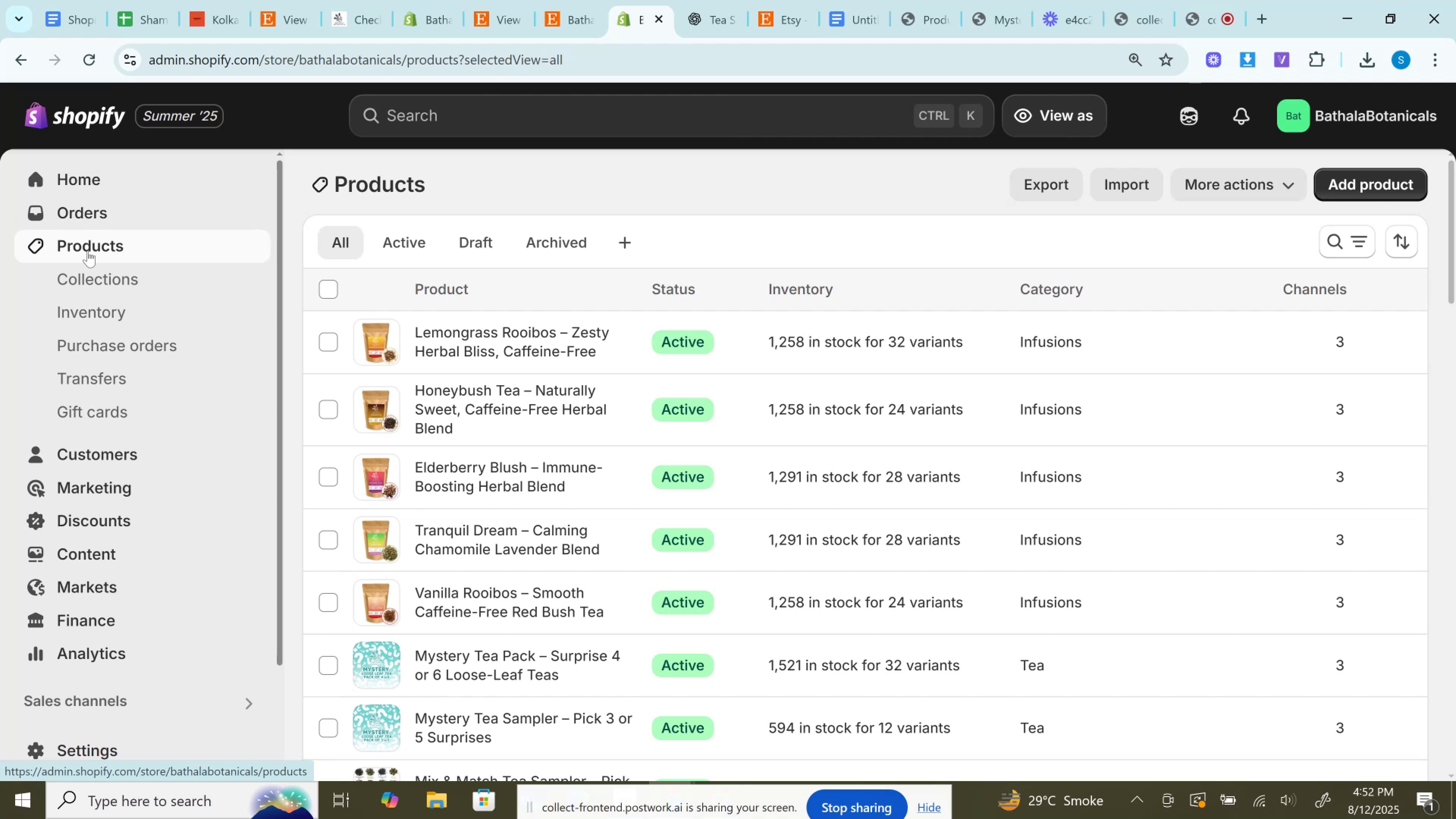 
mouse_move([123, -2])
 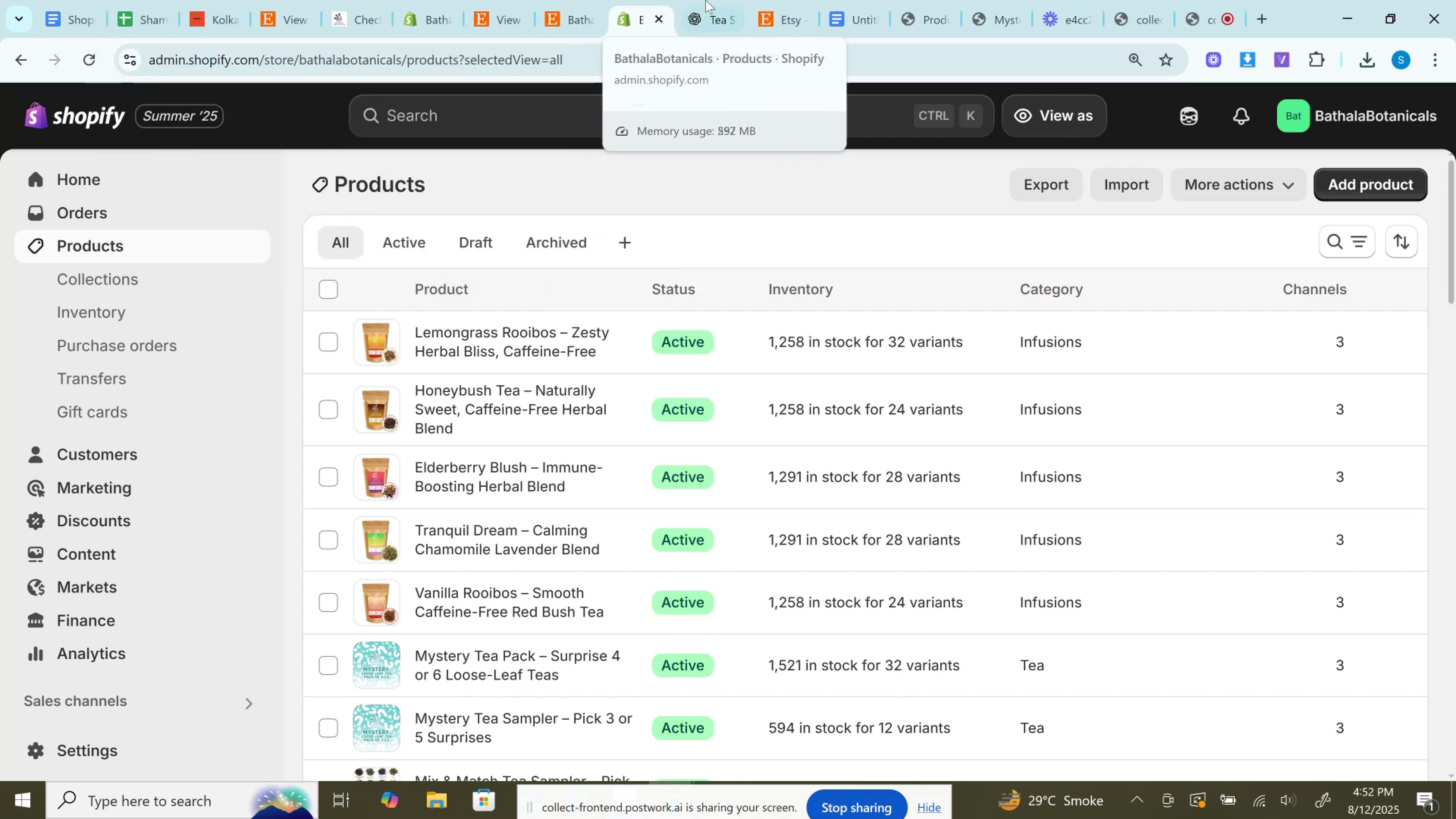 
left_click([712, 0])
 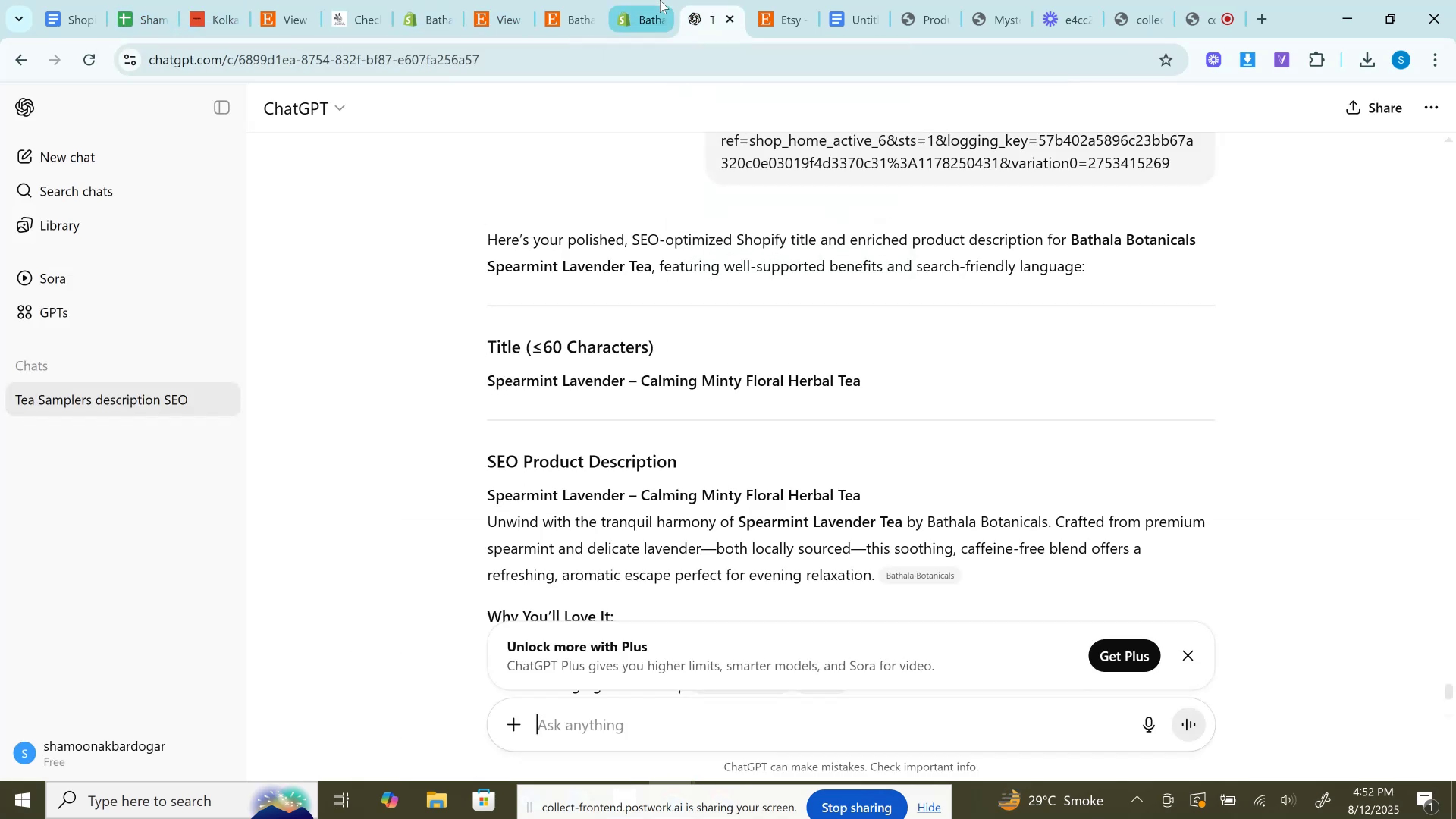 
left_click([660, 0])
 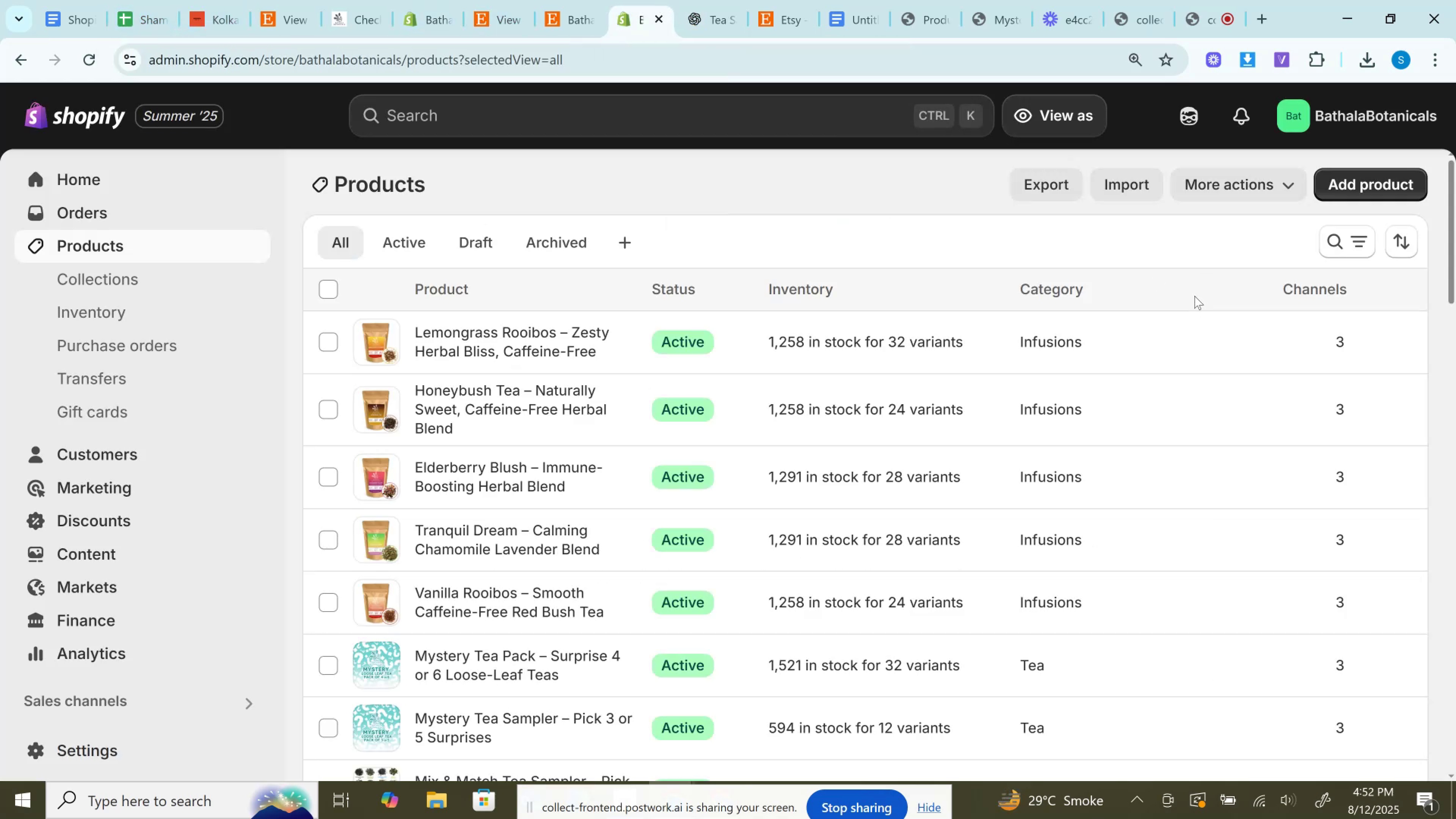 
wait(8.3)
 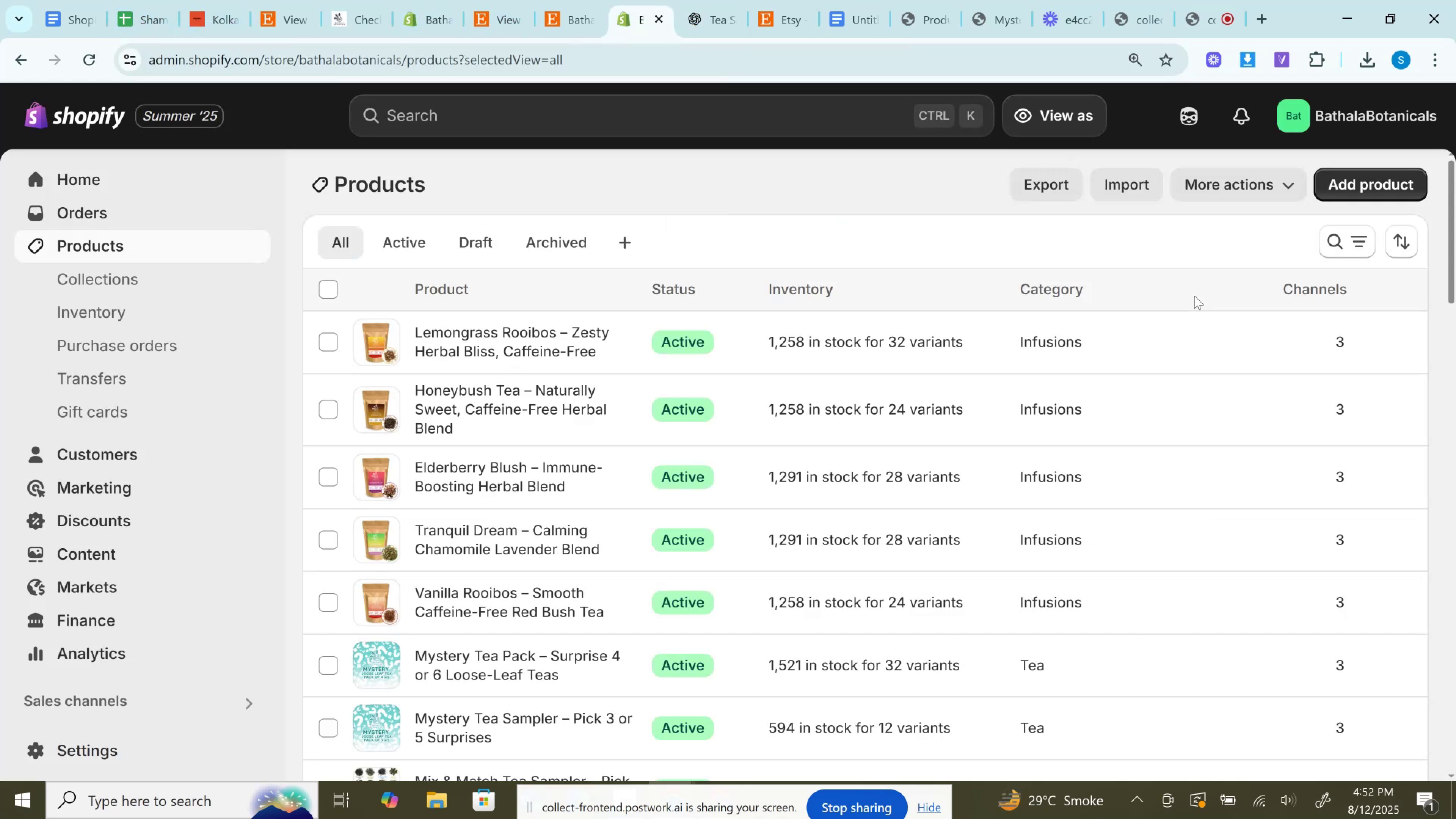 
left_click([558, 338])
 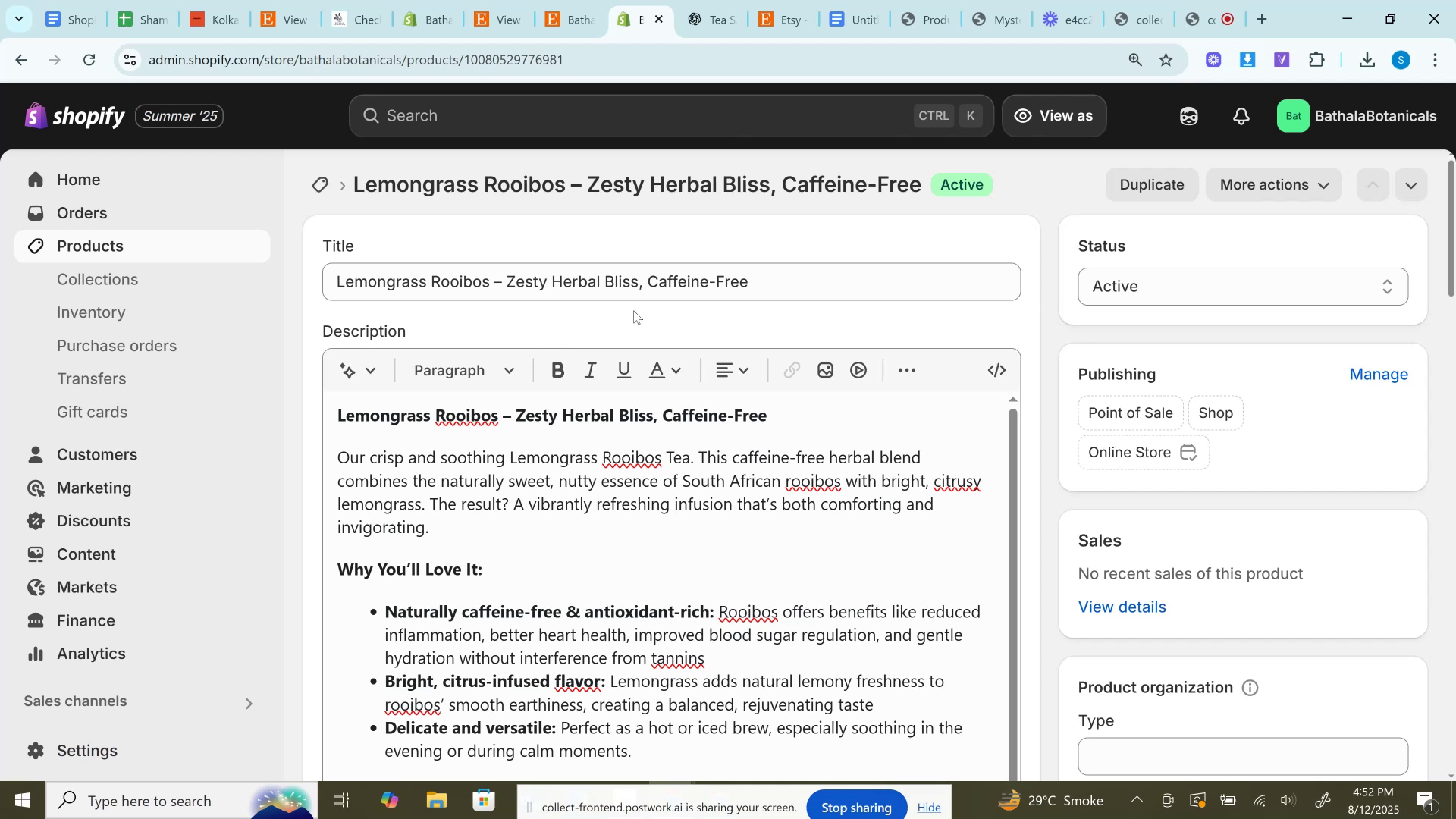 
wait(21.17)
 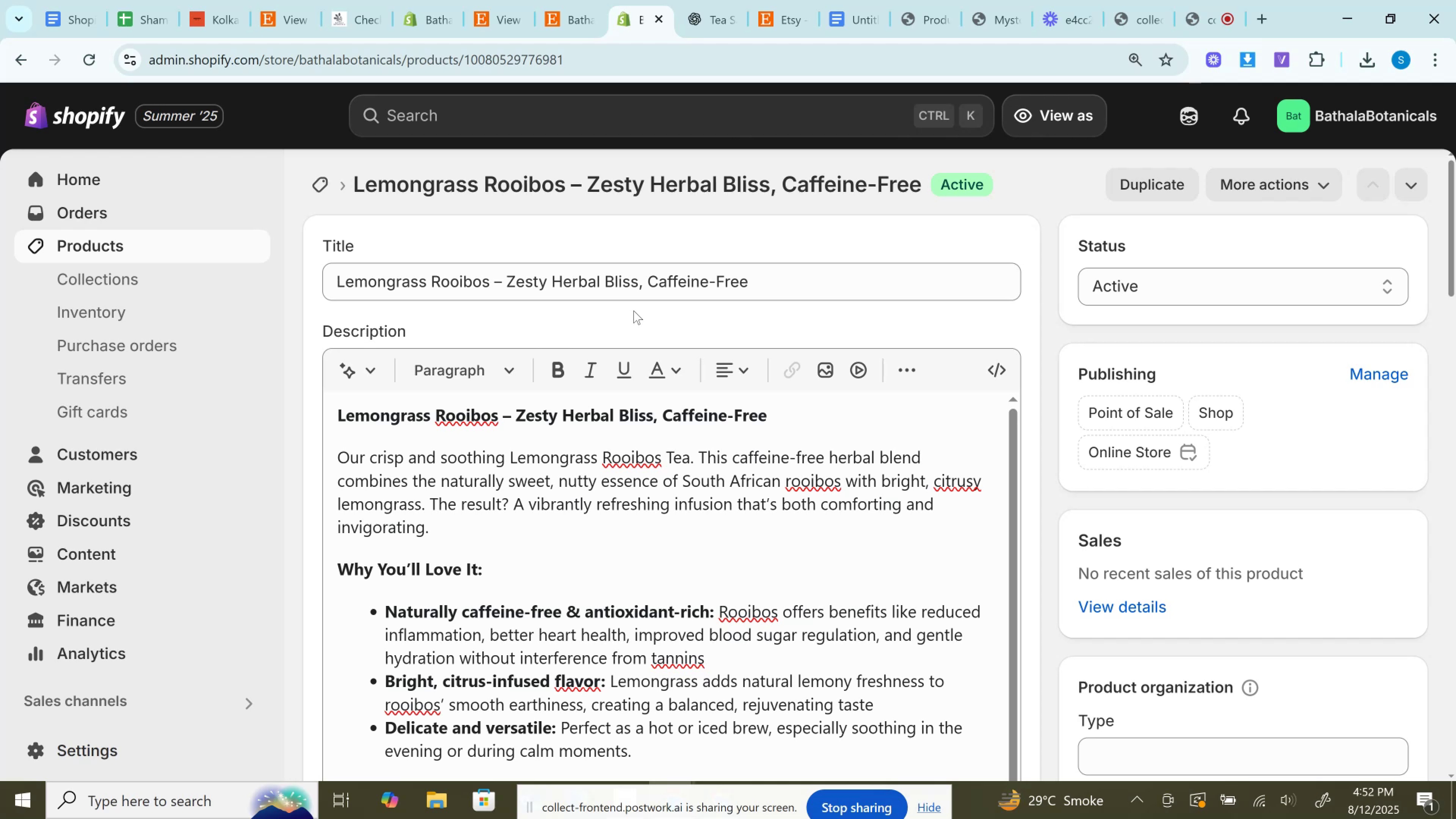 
left_click_drag(start_coordinate=[1136, 188], to_coordinate=[1059, 196])
 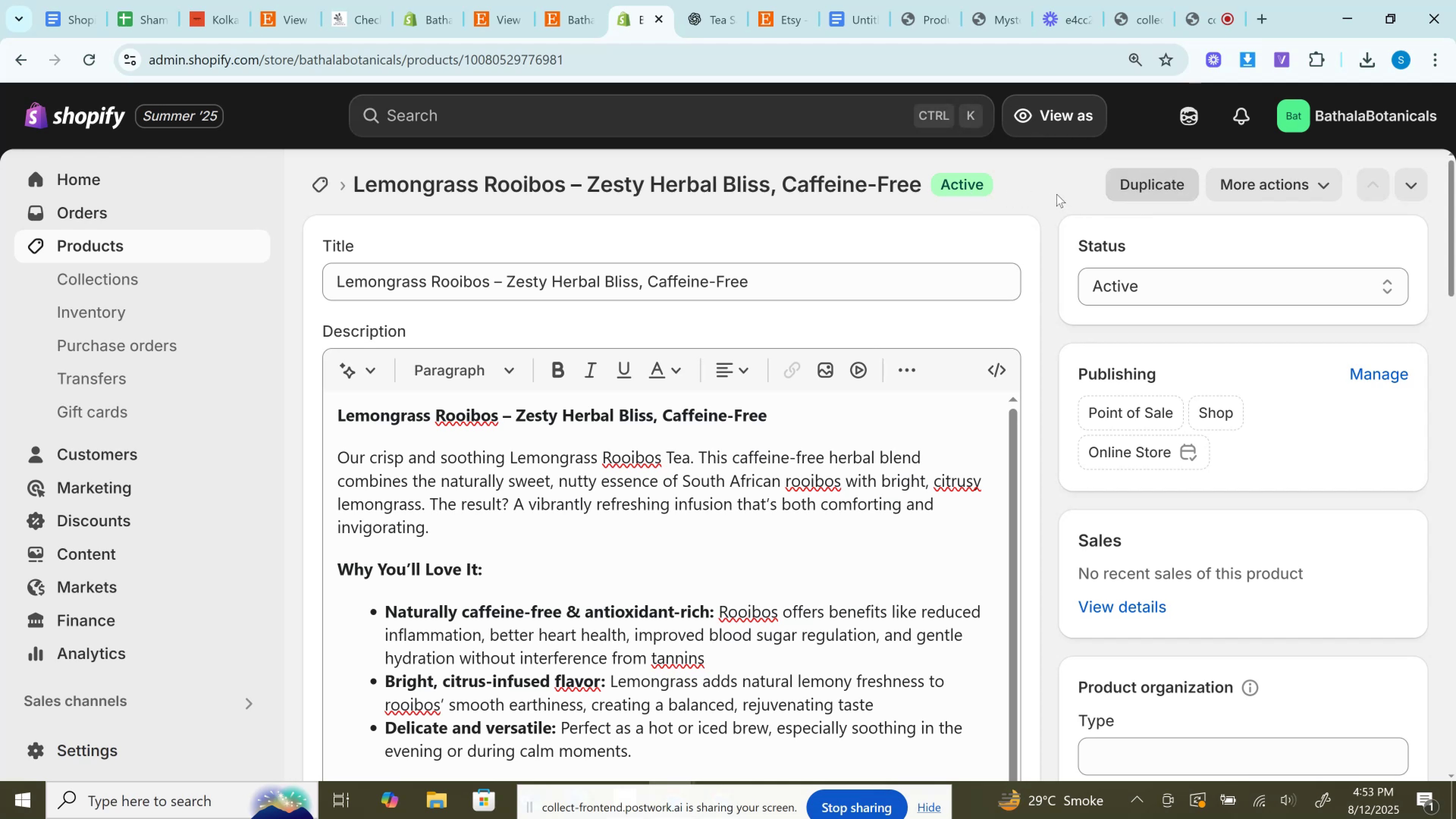 
left_click([1056, 194])
 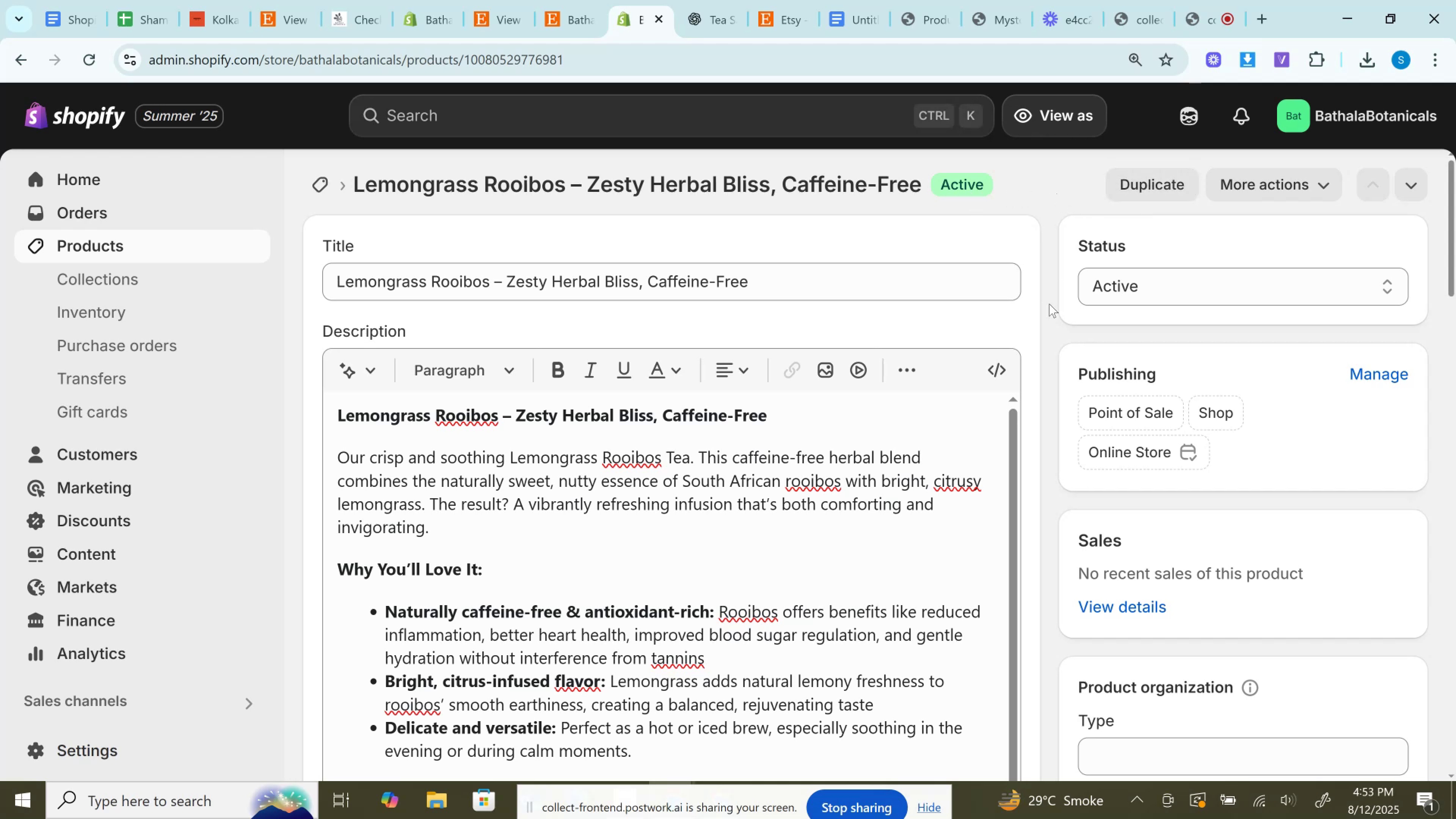 
scroll: coordinate [1040, 382], scroll_direction: up, amount: 6.0
 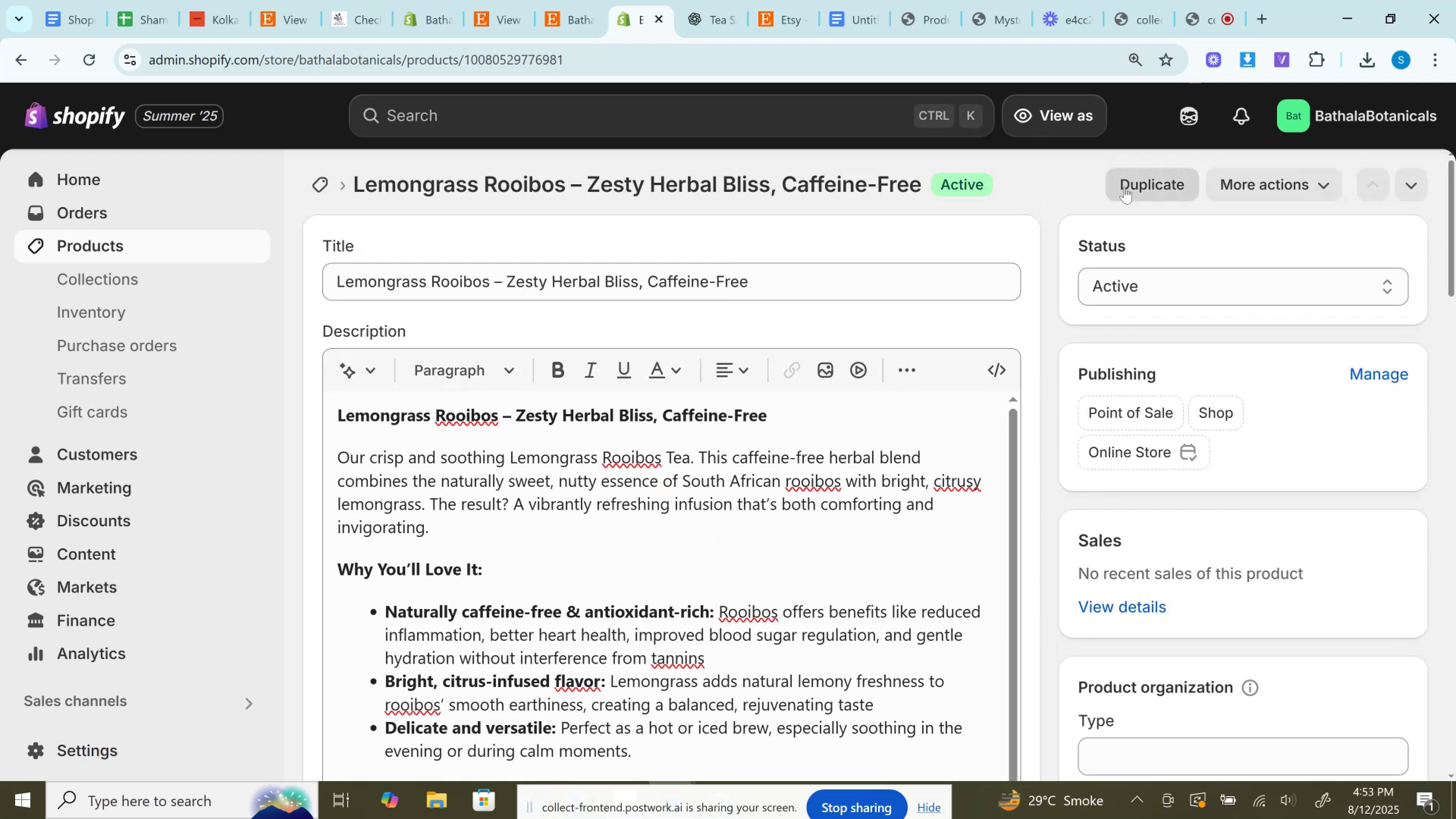 
left_click([1125, 176])
 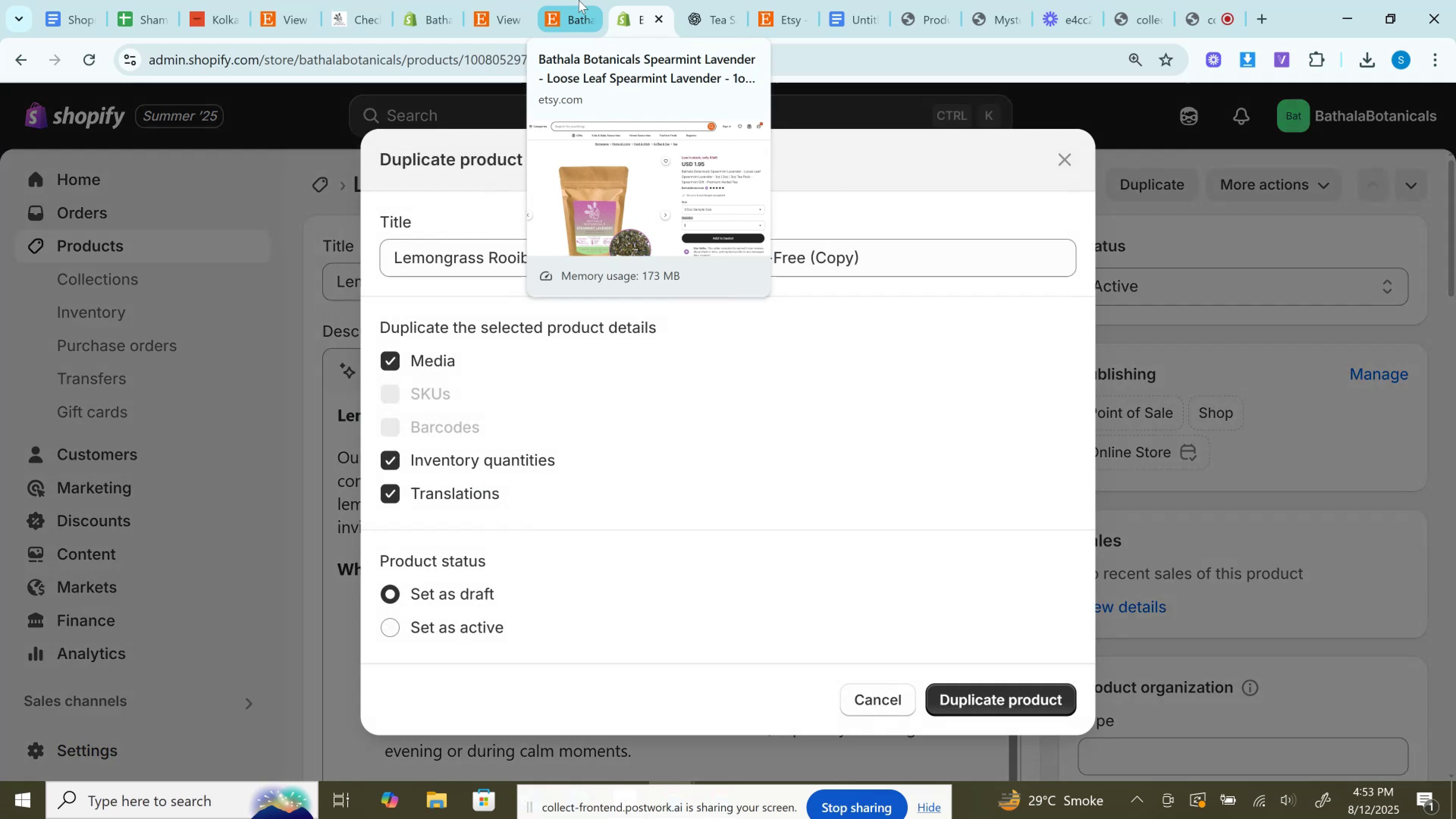 
left_click([579, 0])
 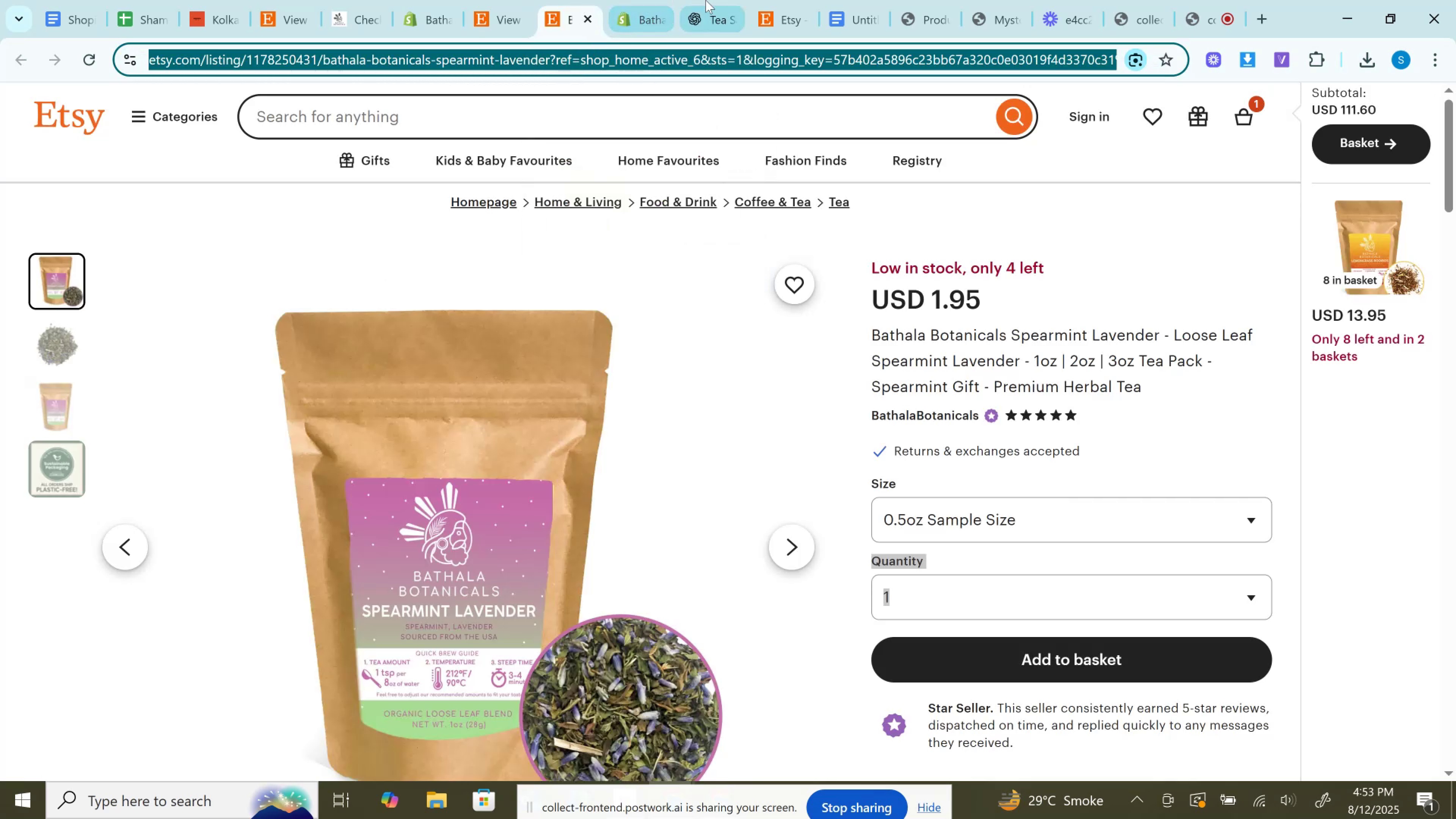 
left_click([711, 0])
 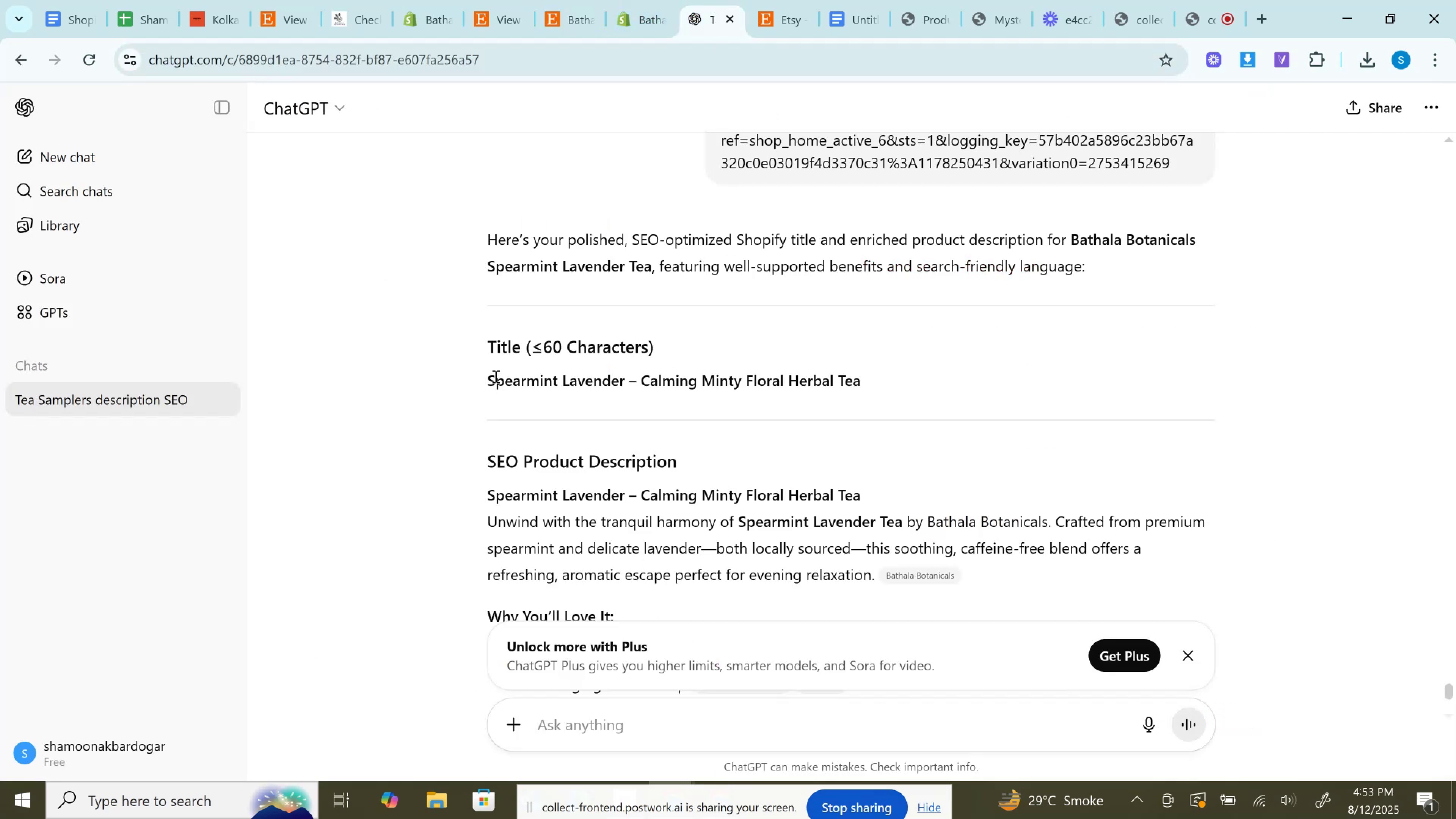 
left_click_drag(start_coordinate=[486, 382], to_coordinate=[875, 377])
 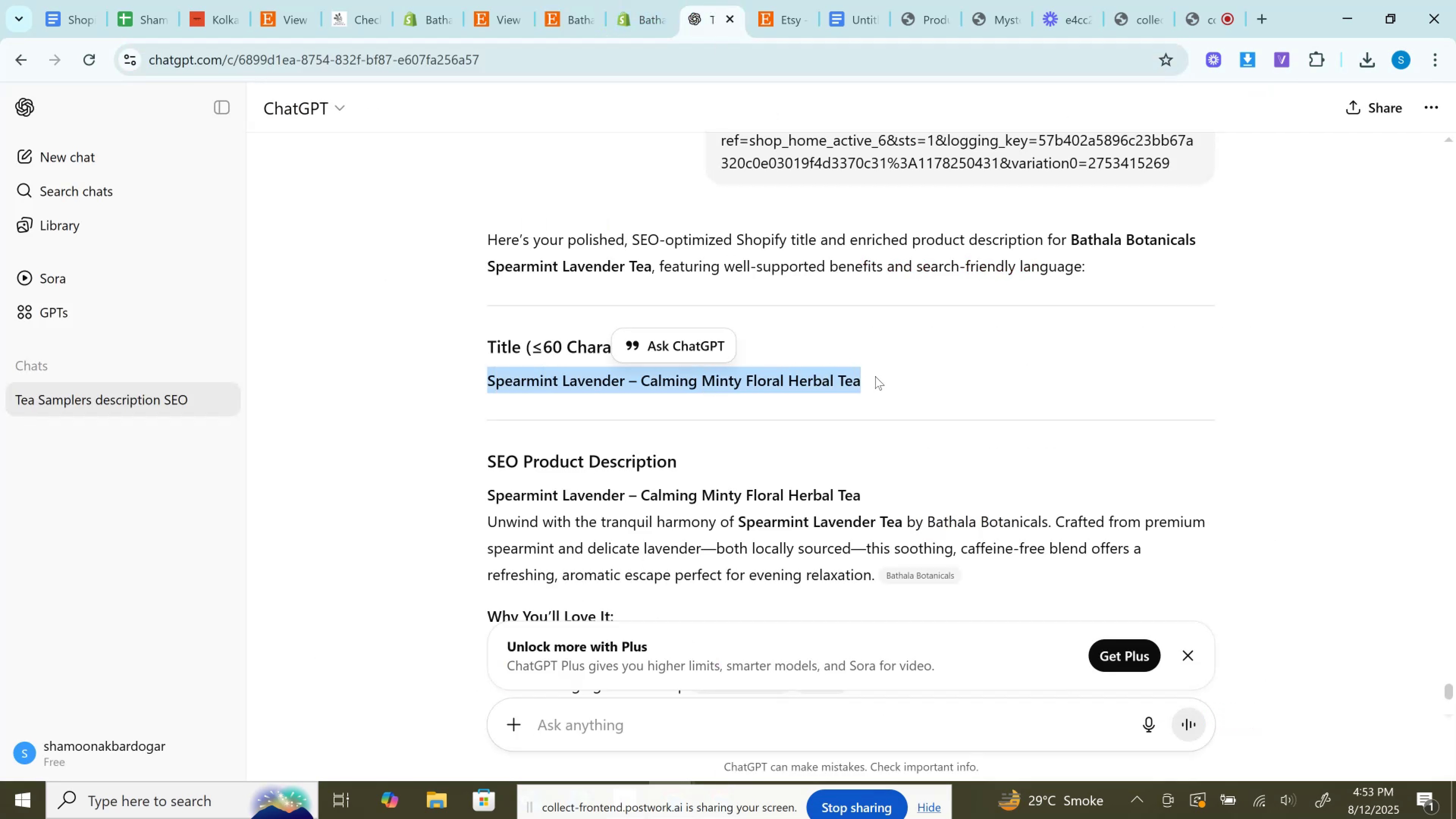 
key(Control+C)
 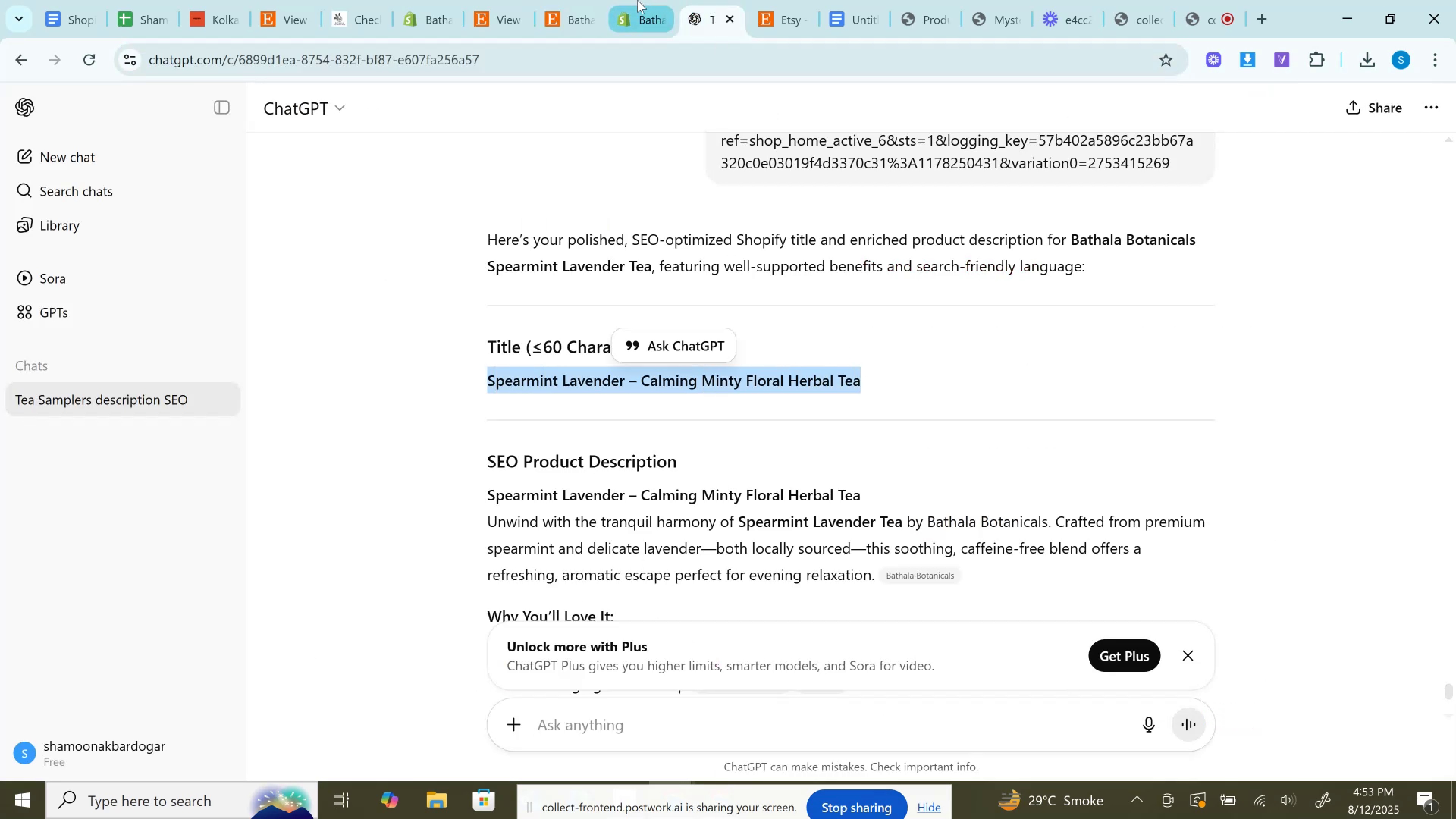 
left_click([637, 0])
 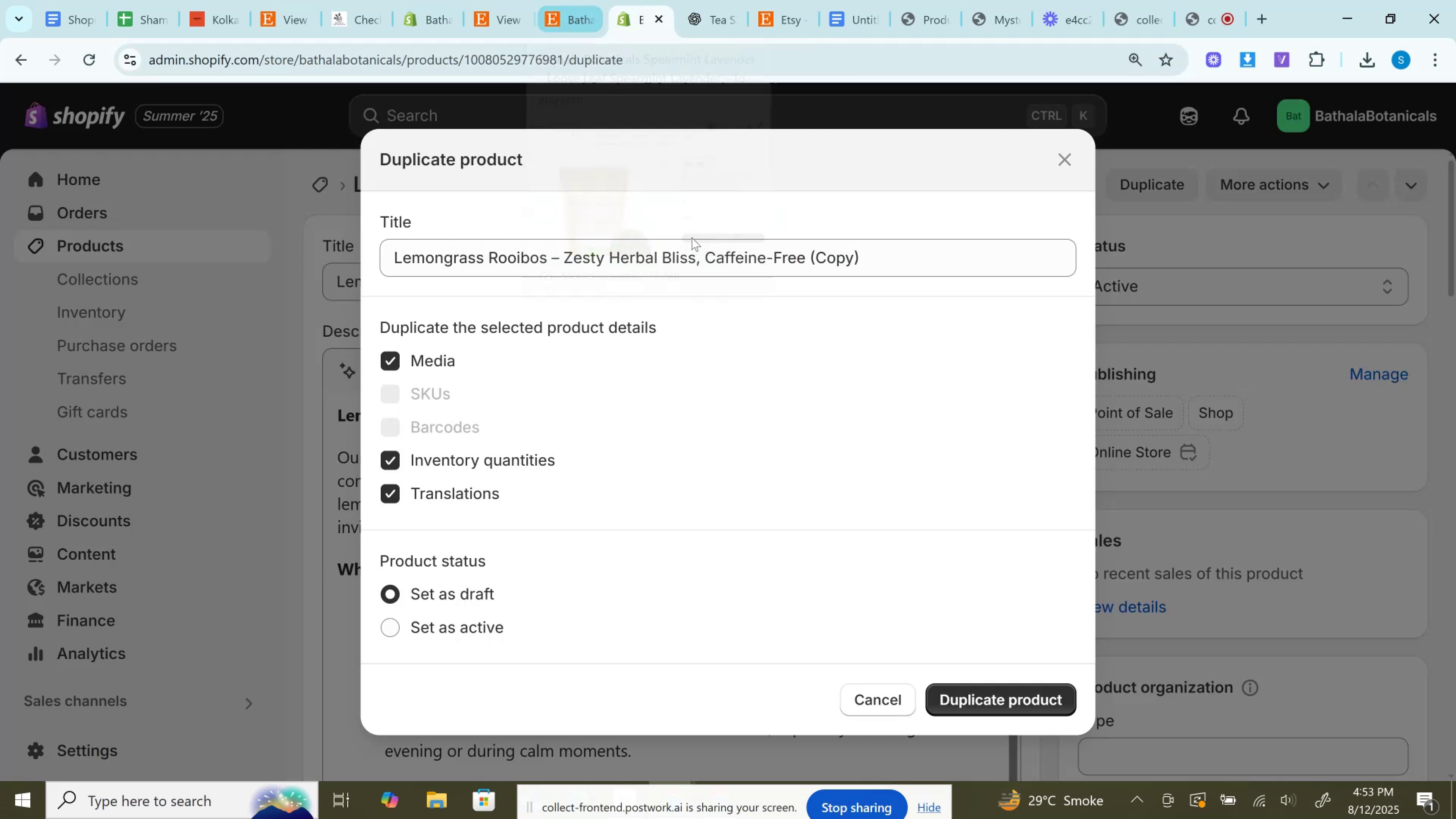 
key(Control+A)
 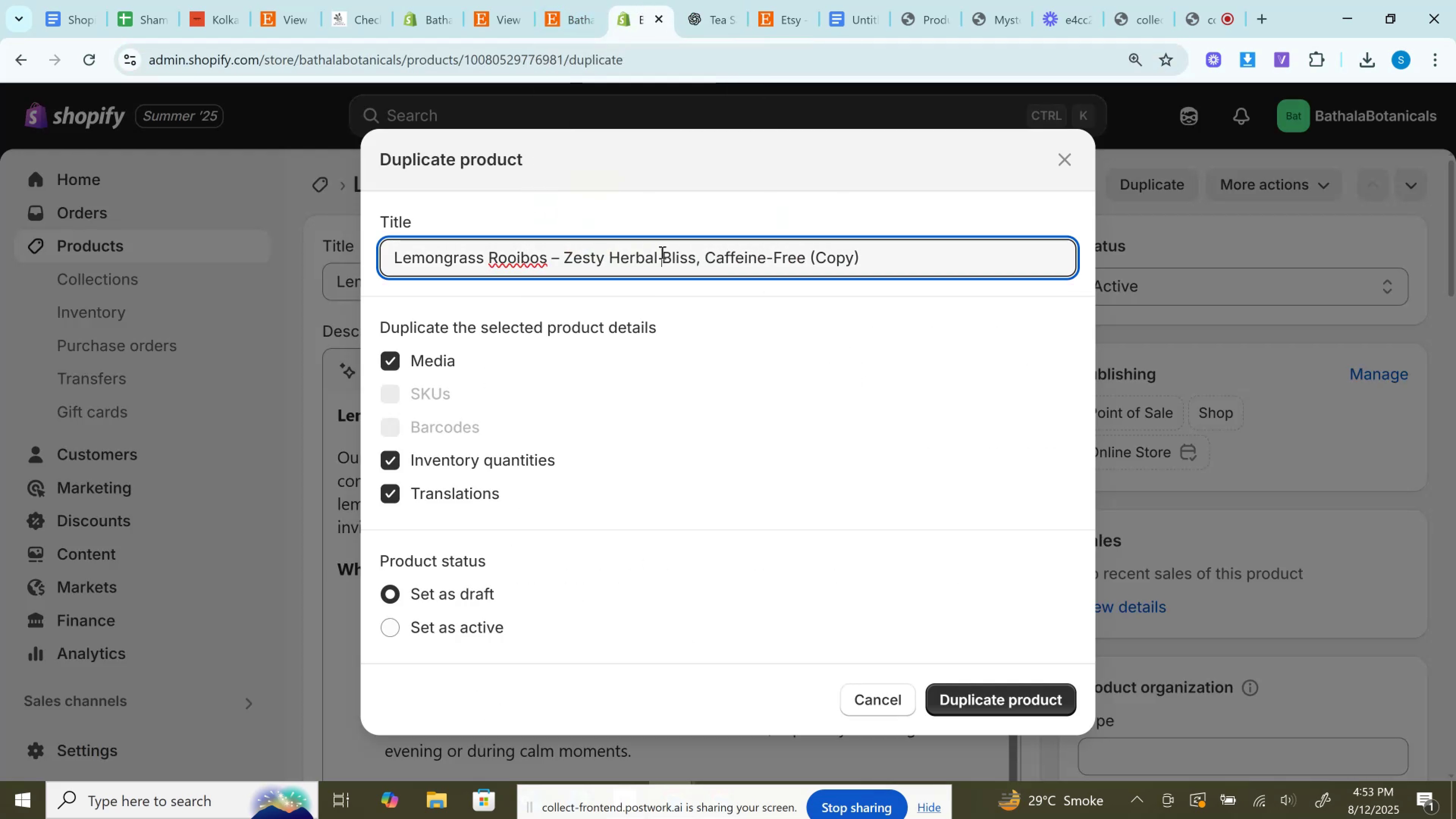 
left_click([661, 252])
 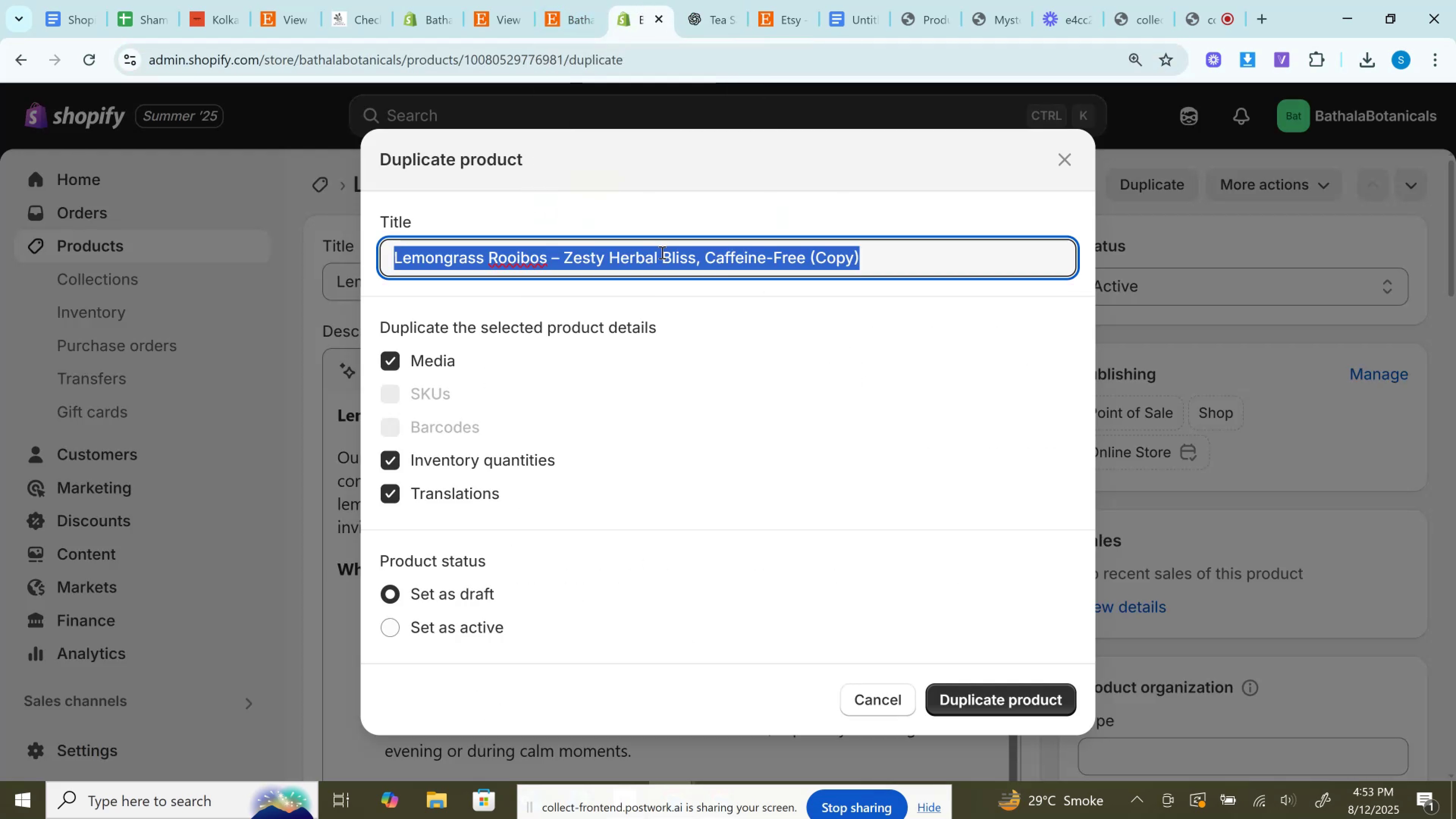 
key(Control+V)
 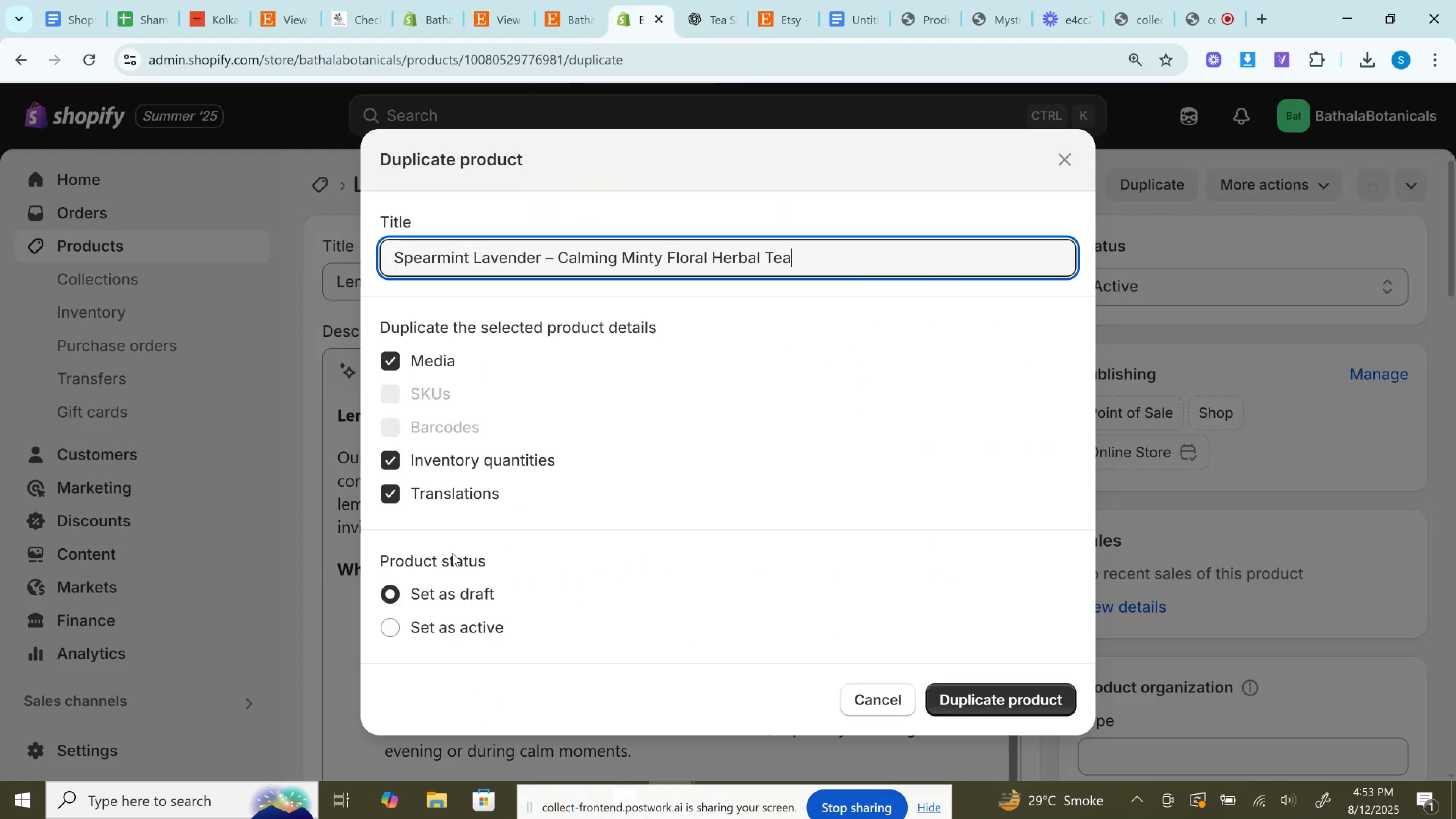 
left_click_drag(start_coordinate=[446, 499], to_coordinate=[438, 486])
 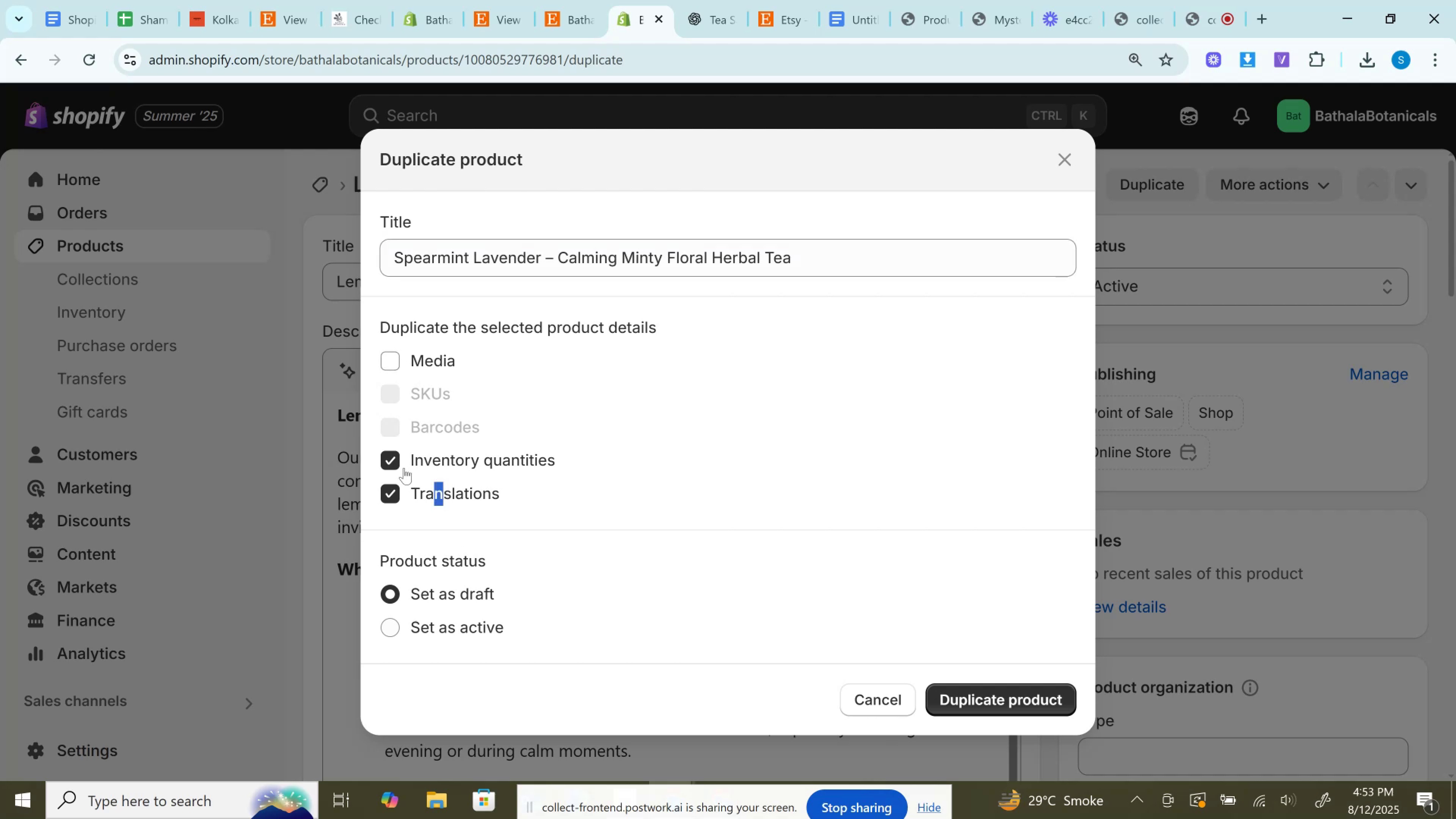 
left_click([394, 488])
 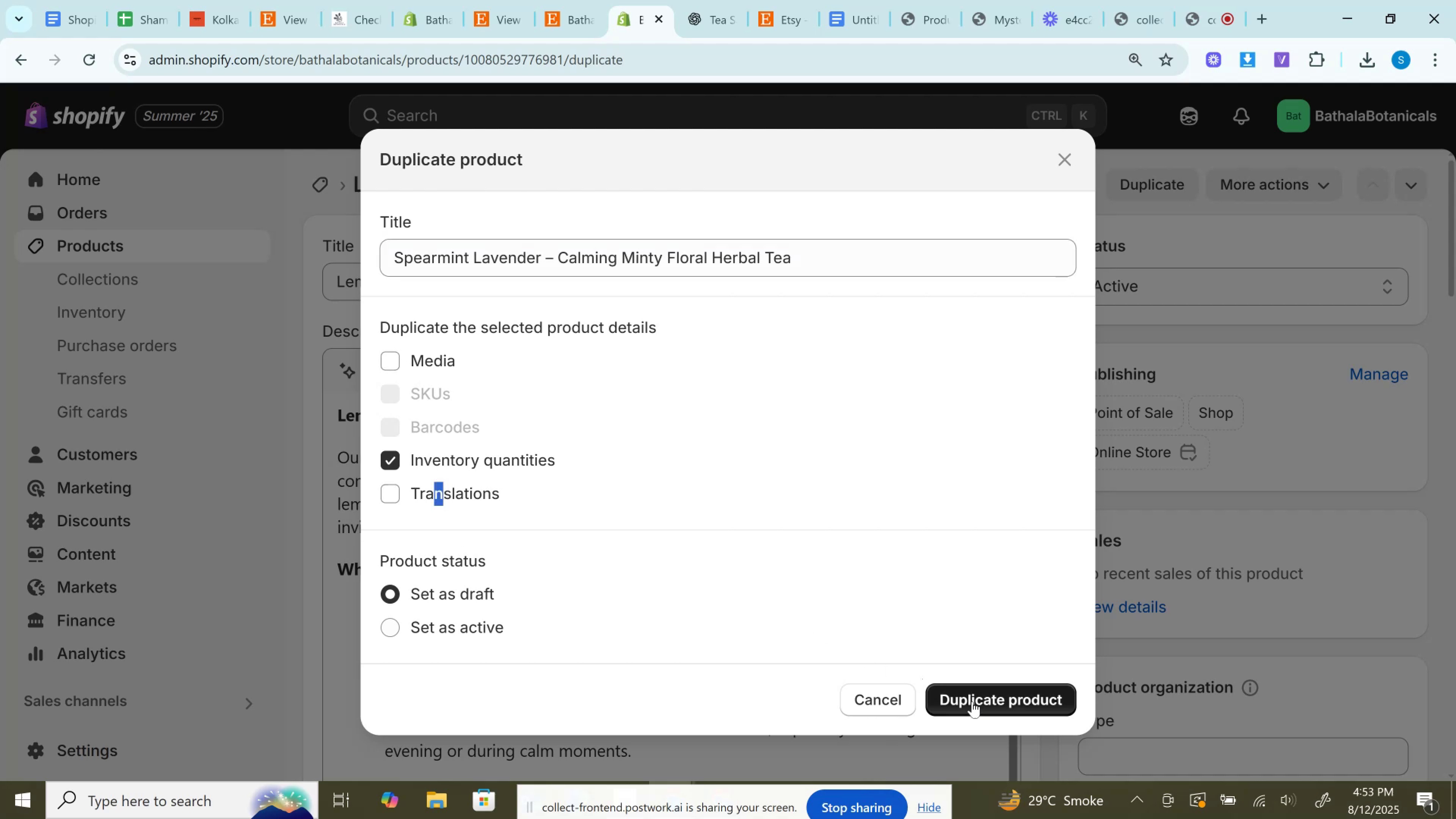 
left_click([972, 701])
 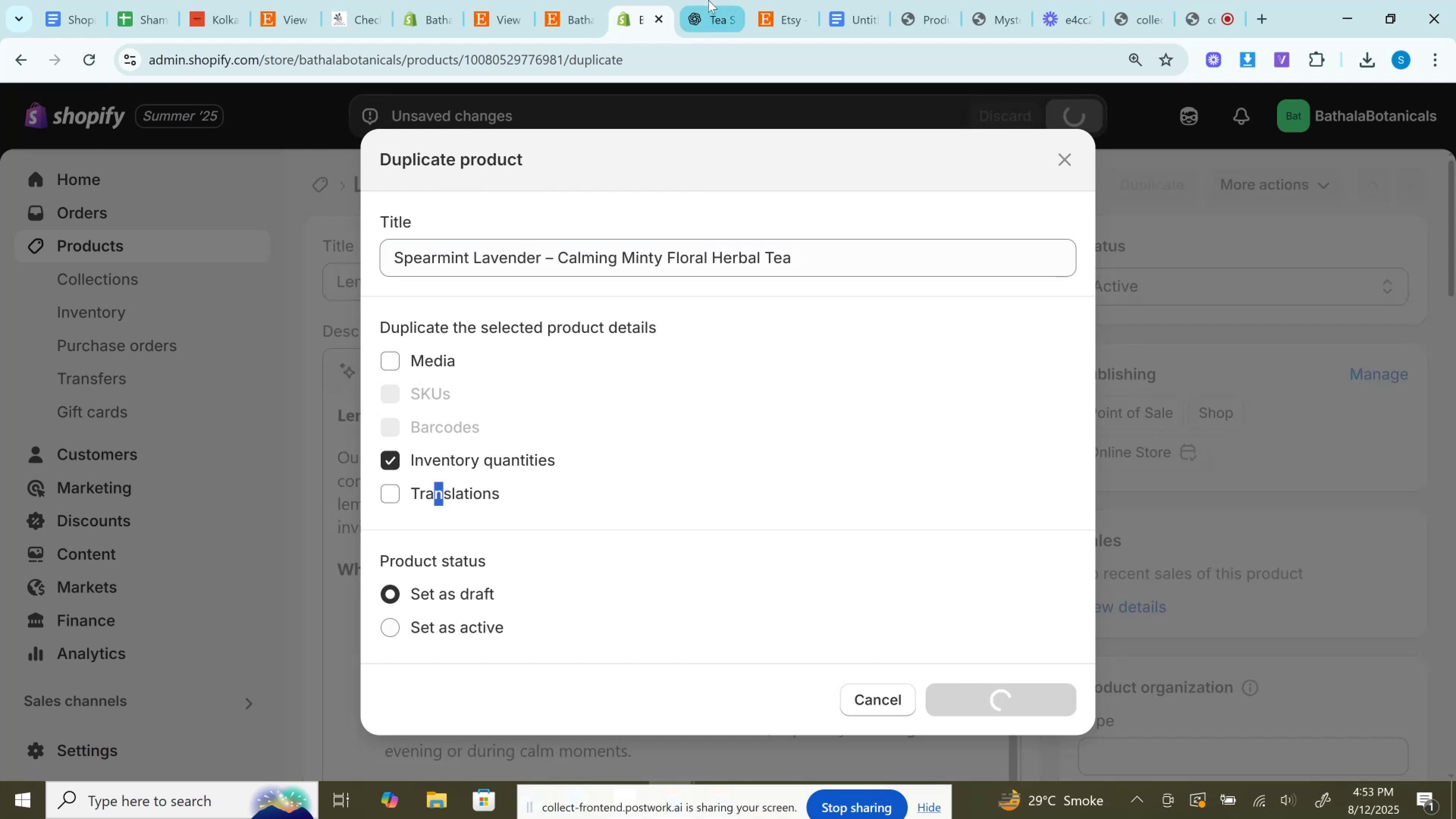 
left_click([708, 0])
 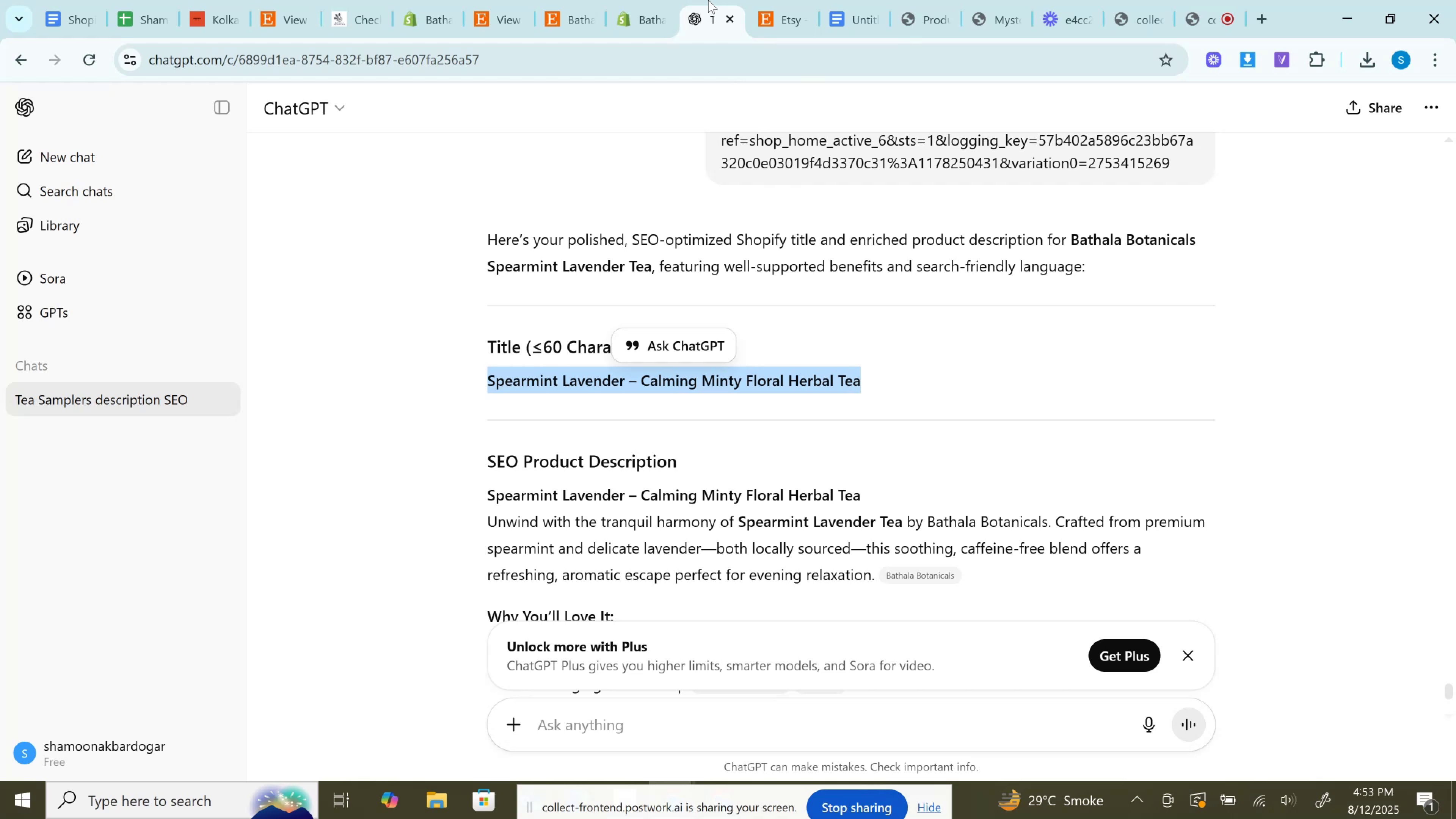 
wait(5.78)
 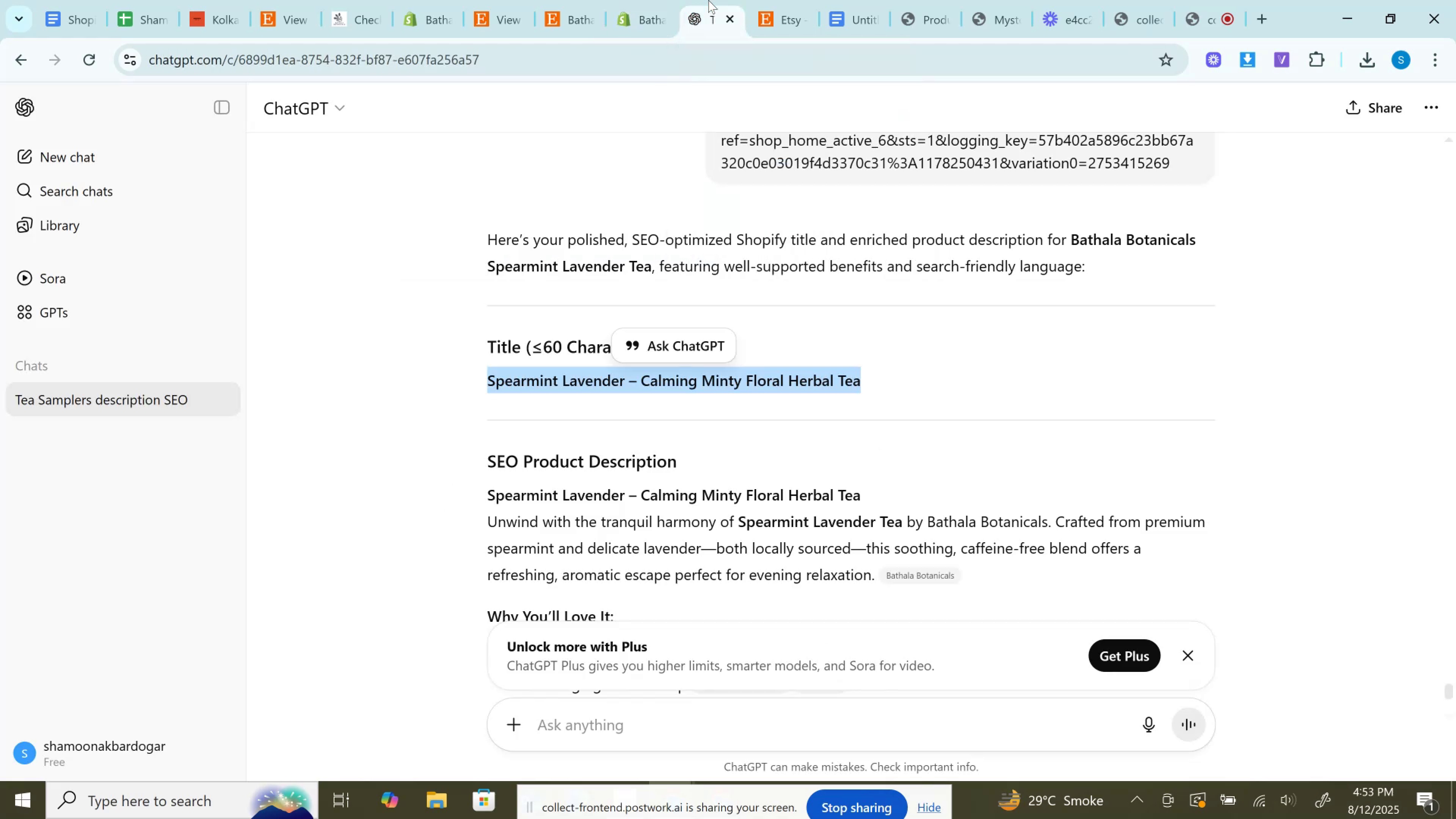 
left_click([621, 0])
 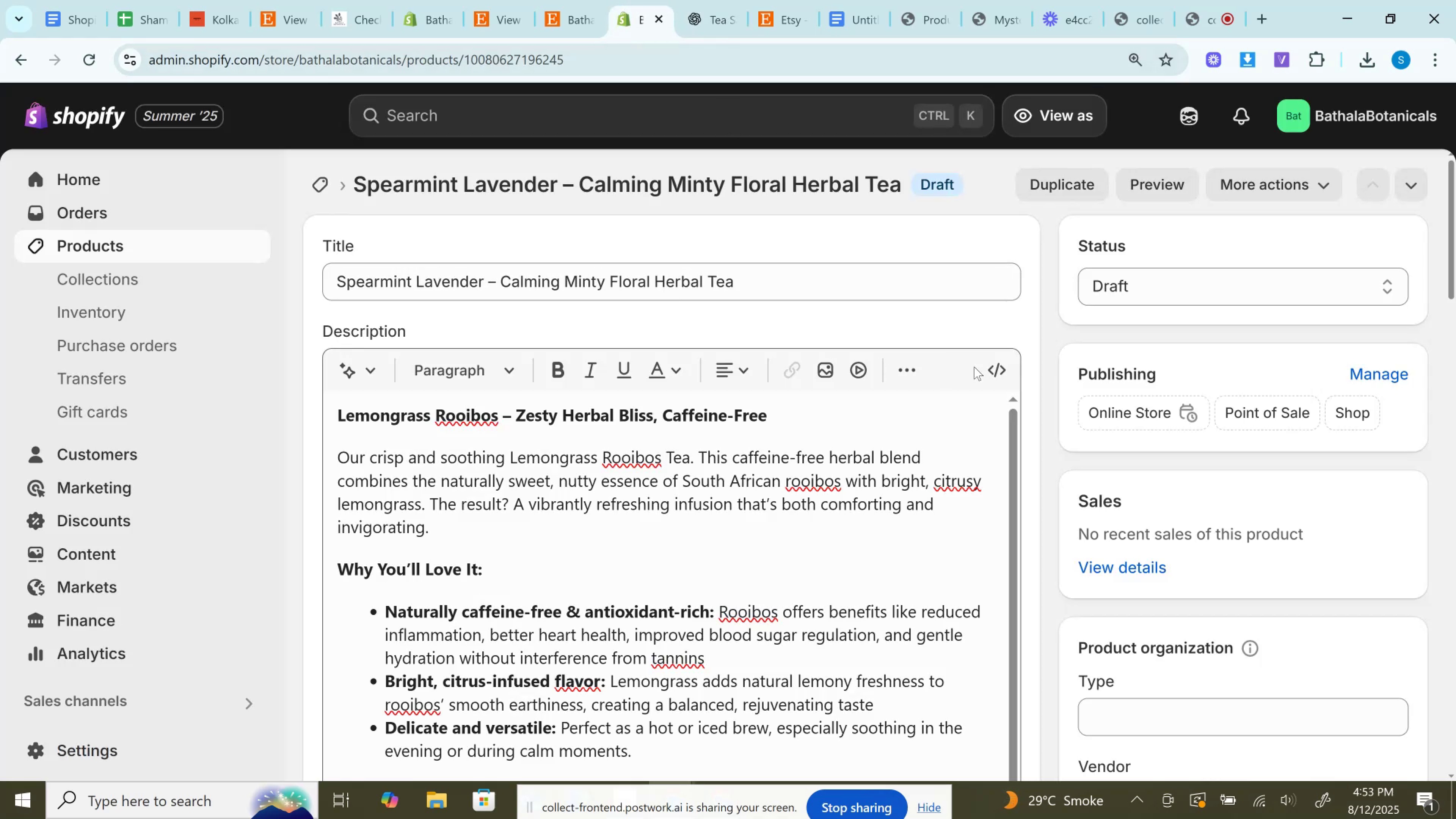 
left_click([987, 369])
 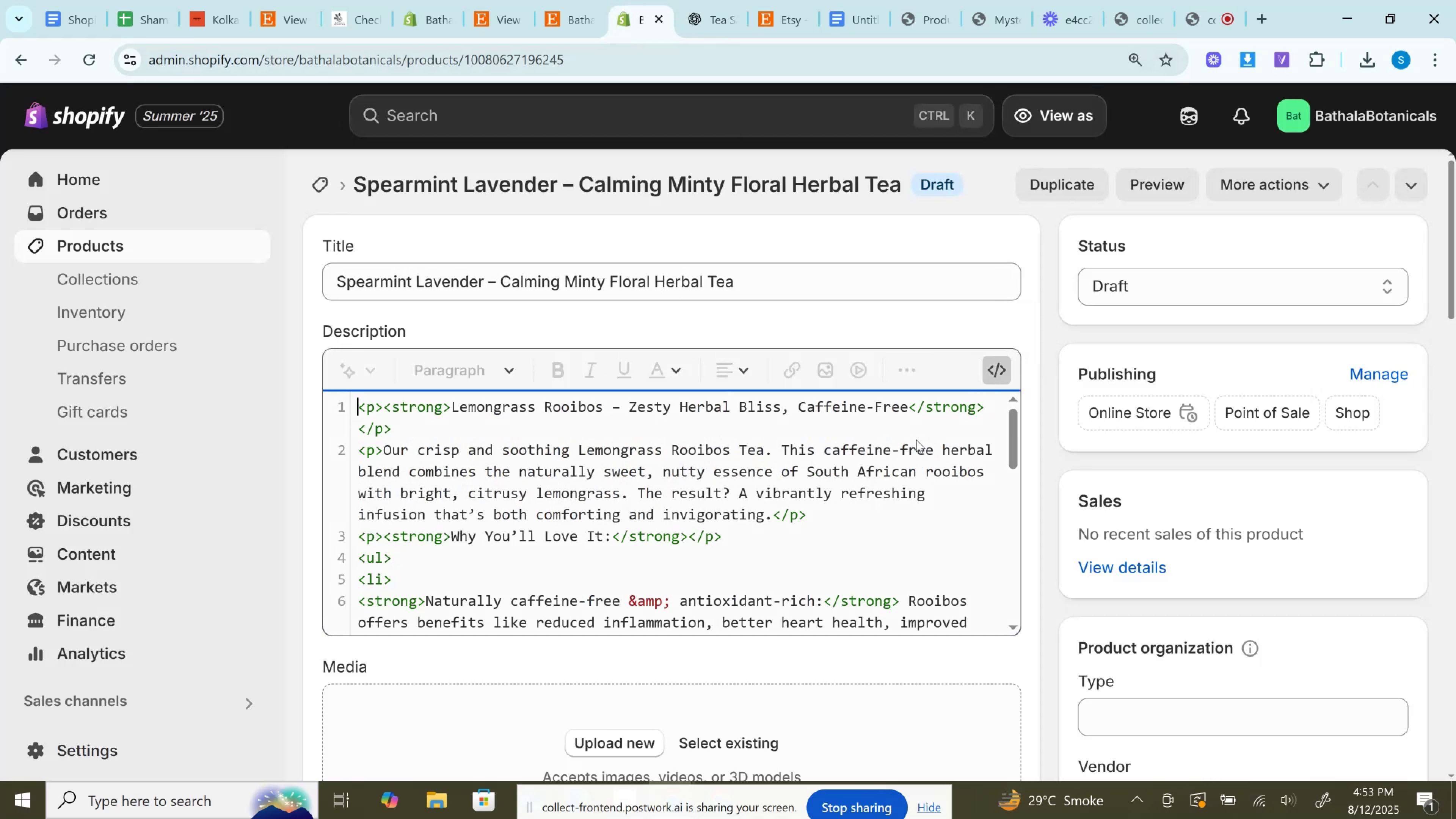 
left_click_drag(start_coordinate=[910, 407], to_coordinate=[449, 405])
 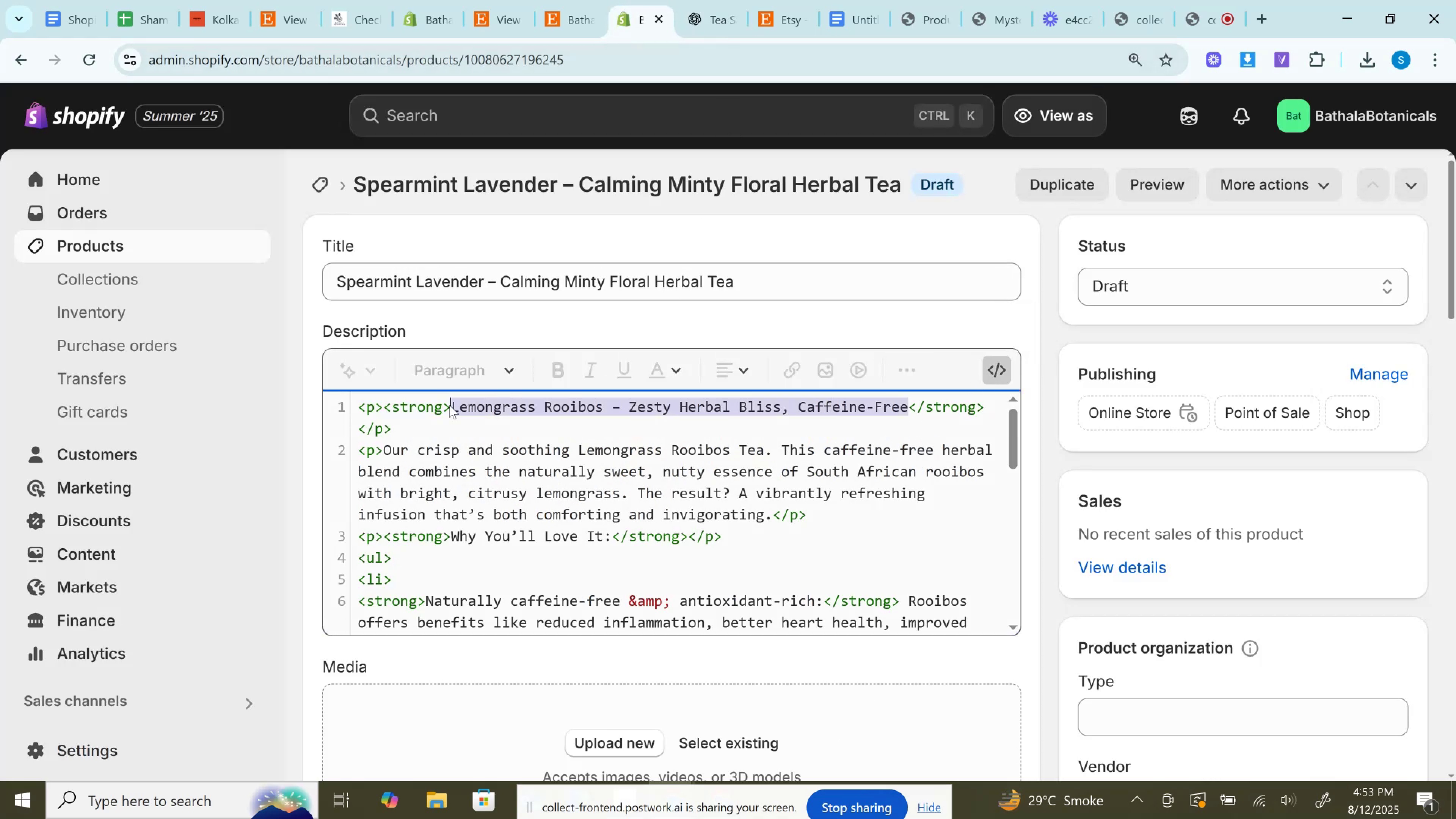 
key(Control+V)
 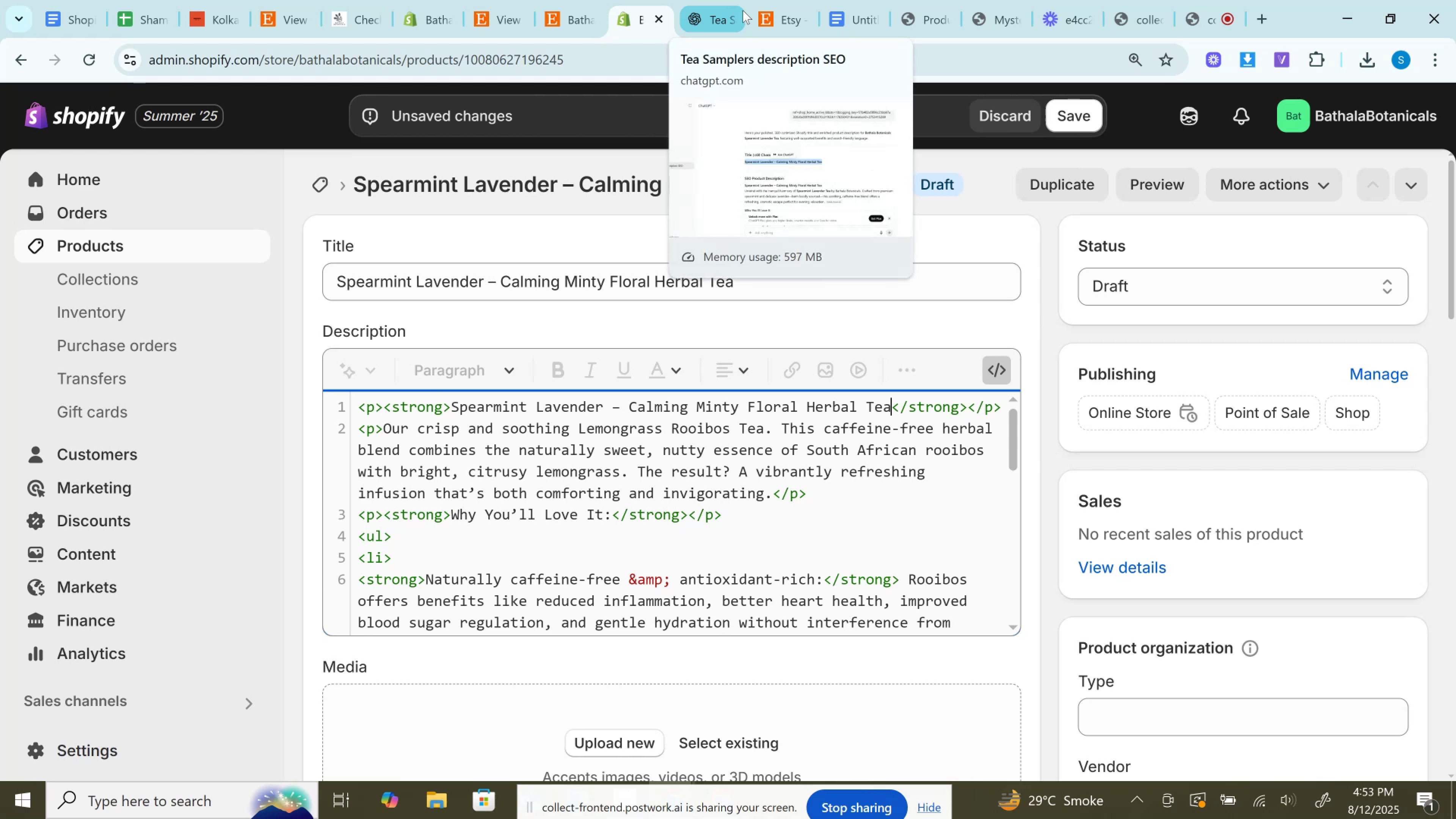 
left_click([718, 0])
 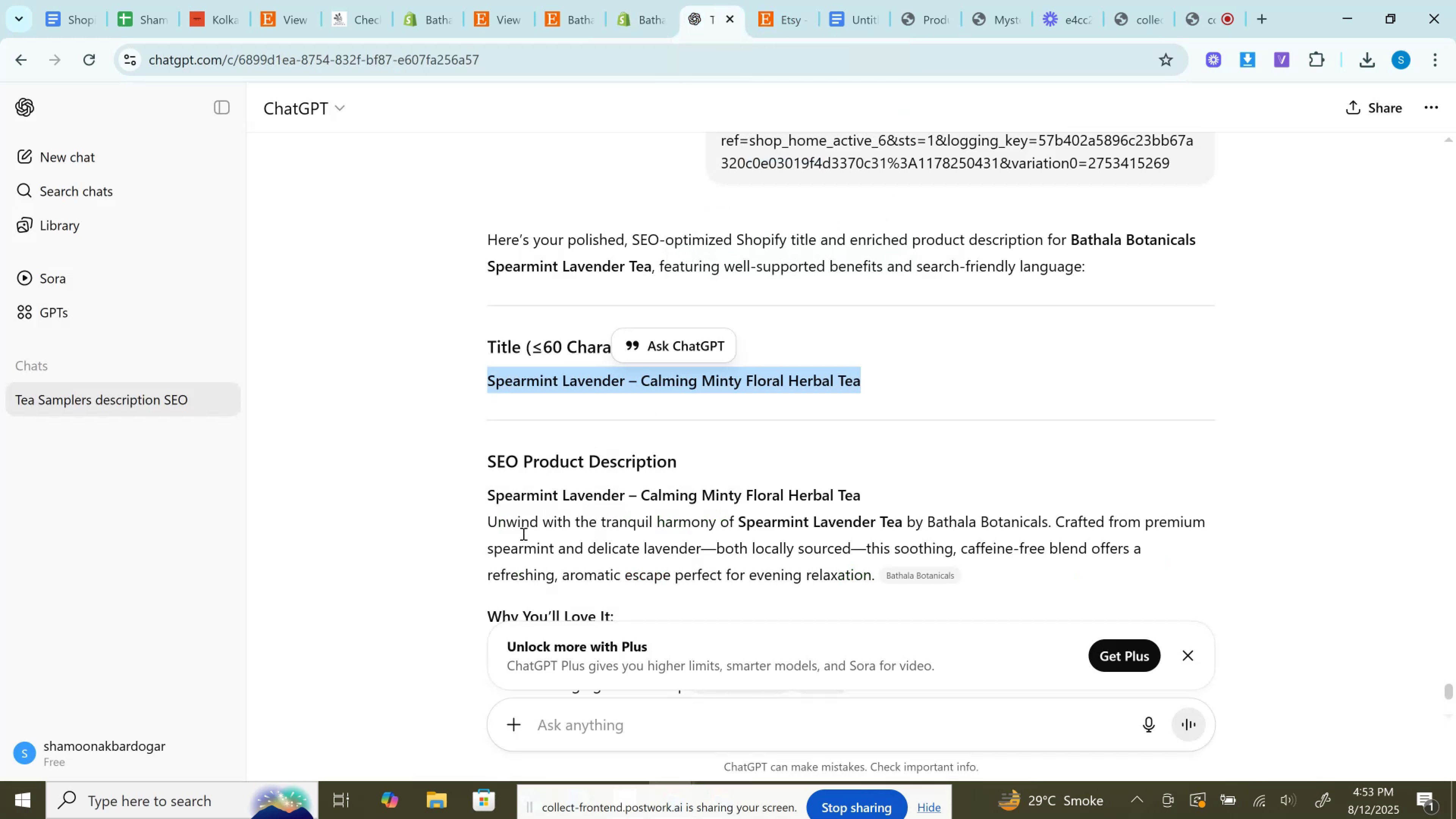 
scroll: coordinate [508, 505], scroll_direction: down, amount: 1.0
 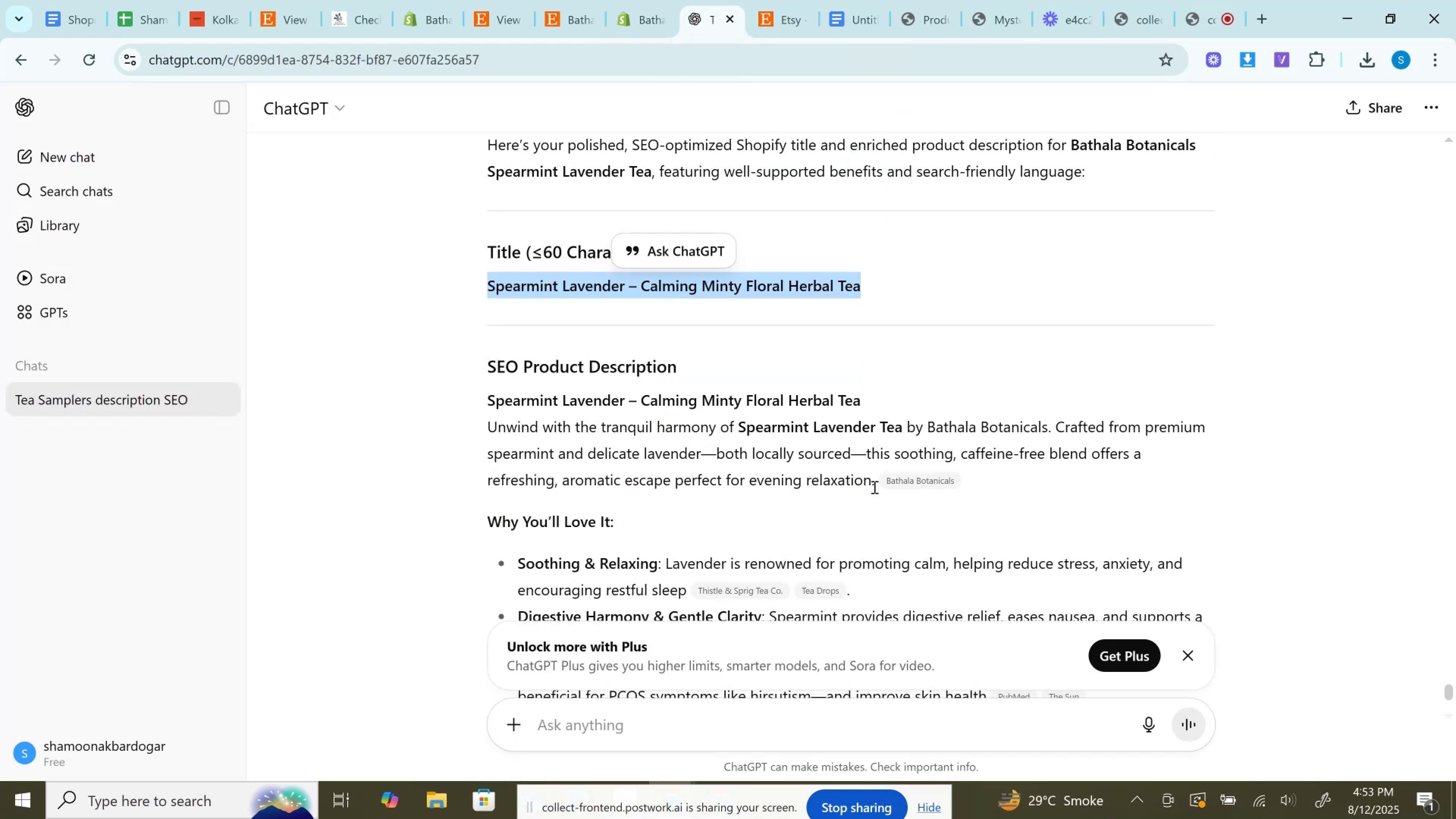 
left_click_drag(start_coordinate=[877, 483], to_coordinate=[738, 434])
 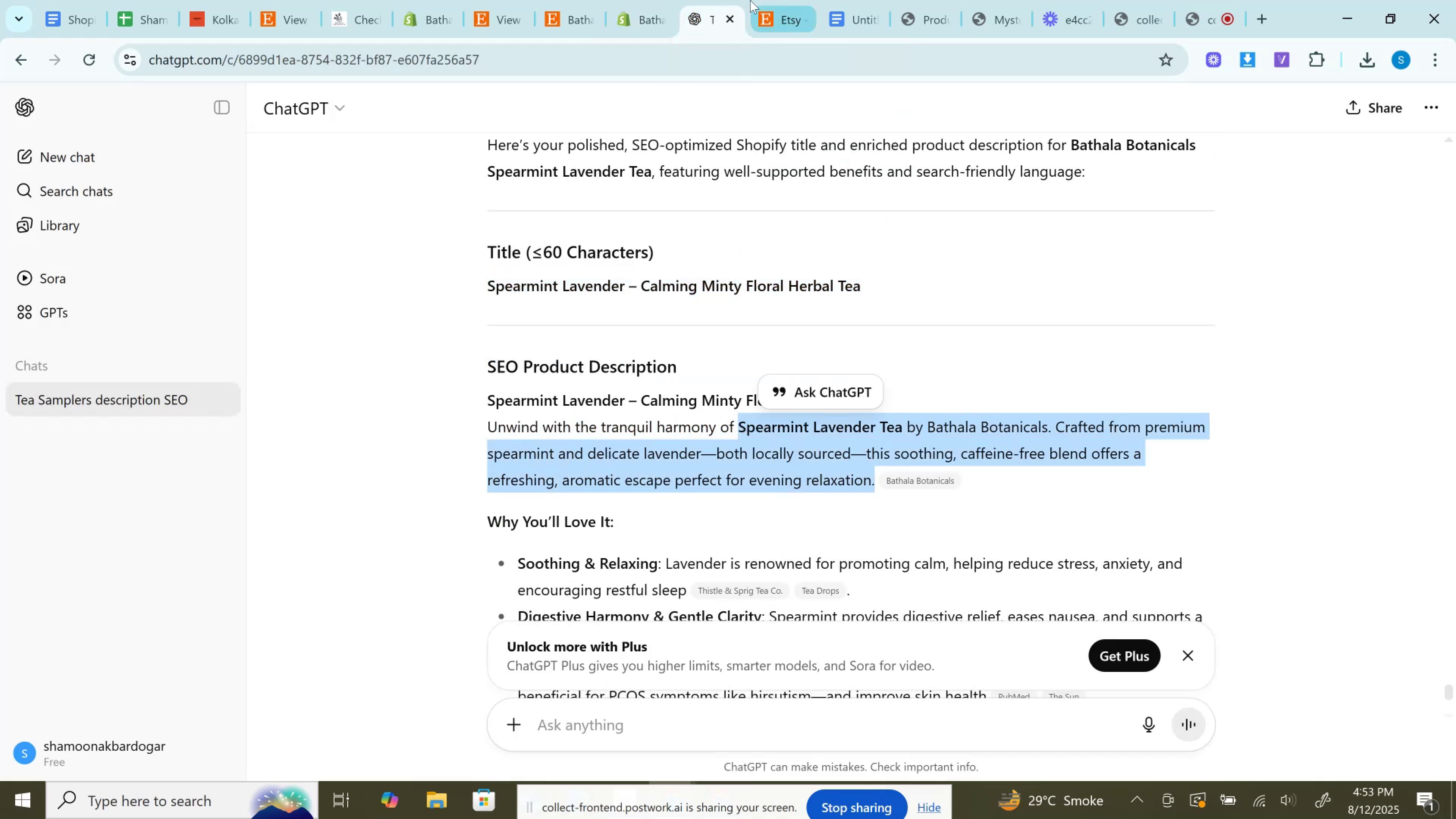 
key(Control+C)
 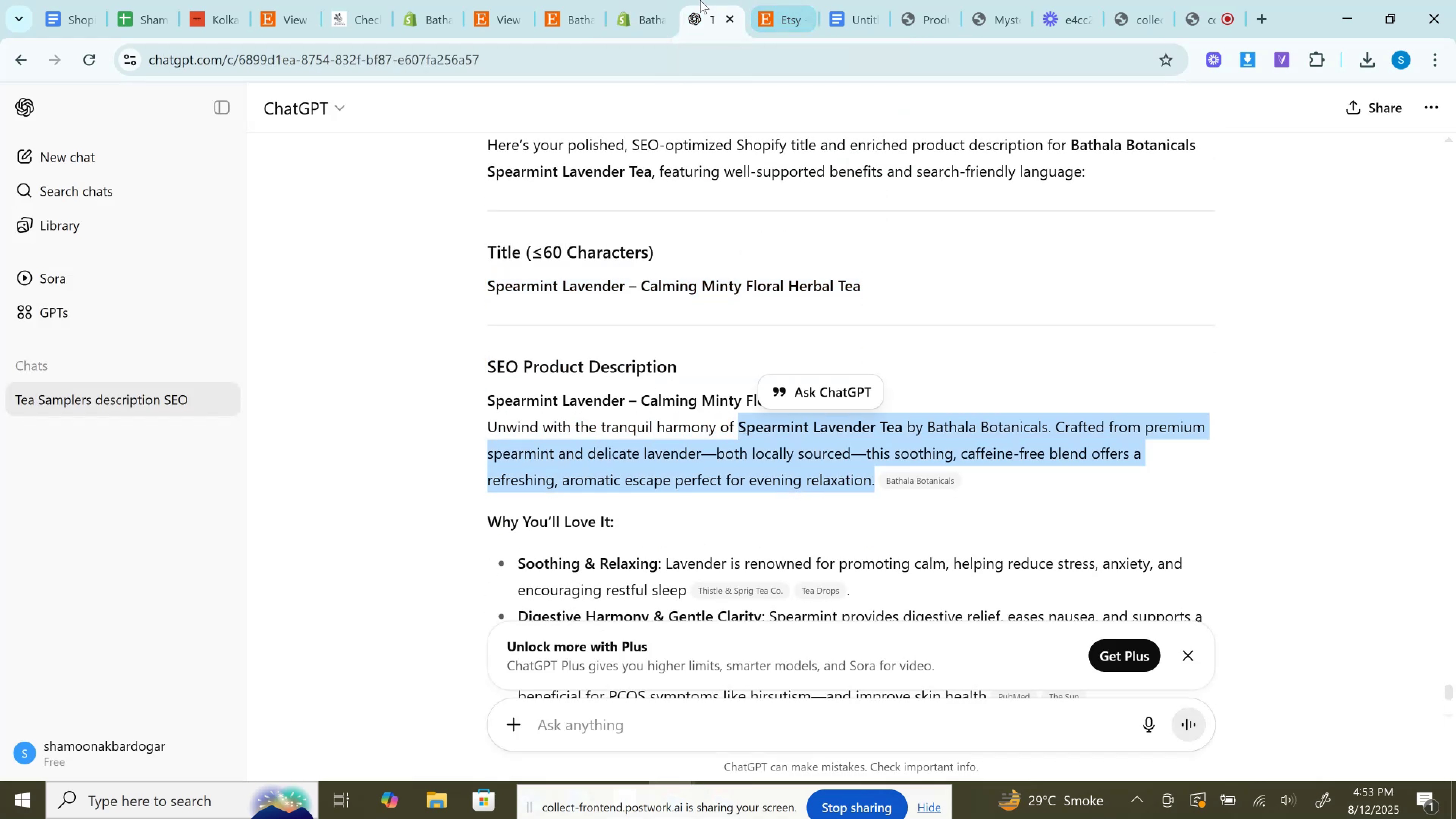 
left_click([626, 0])
 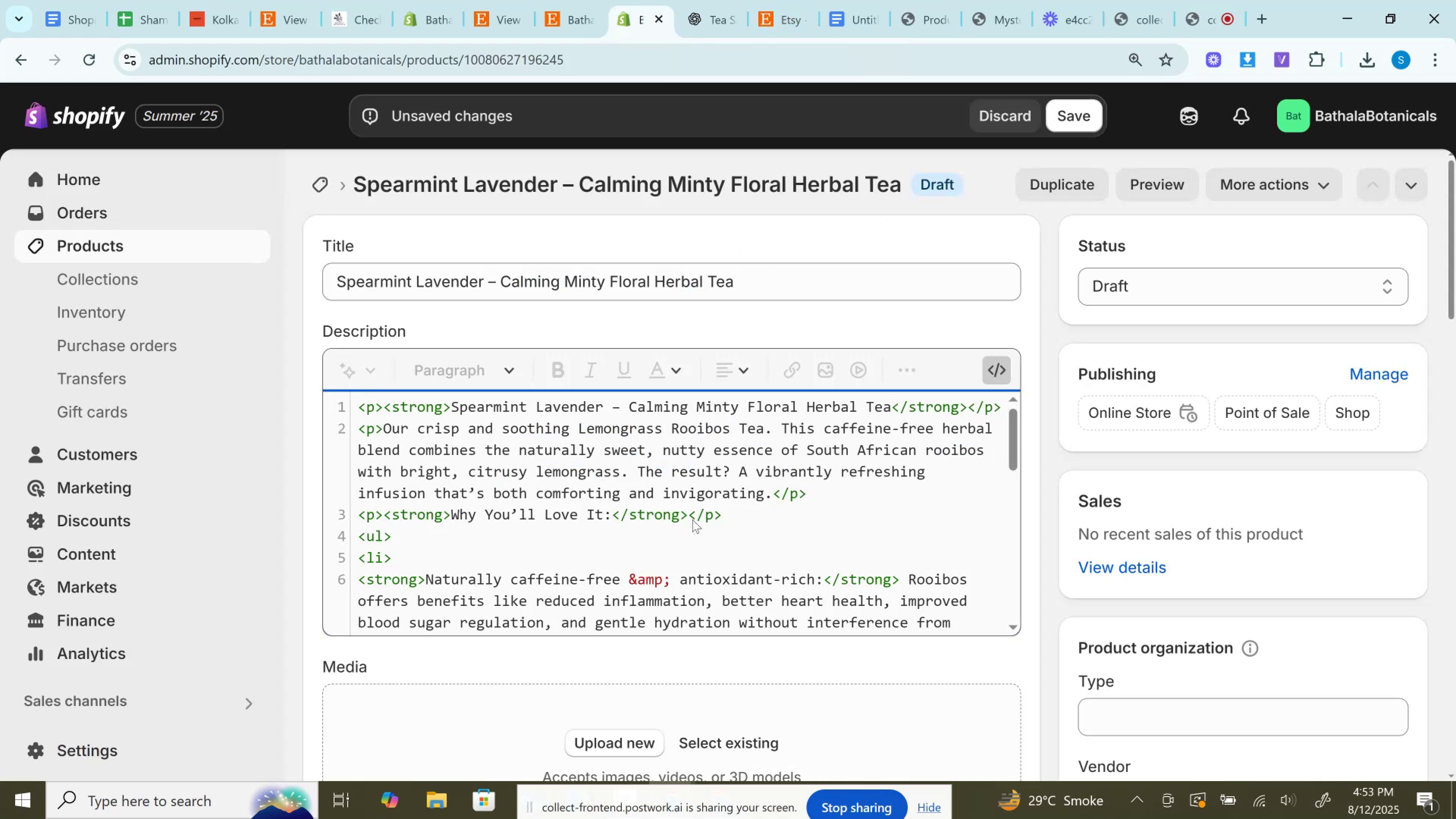 
left_click_drag(start_coordinate=[687, 516], to_coordinate=[386, 431])
 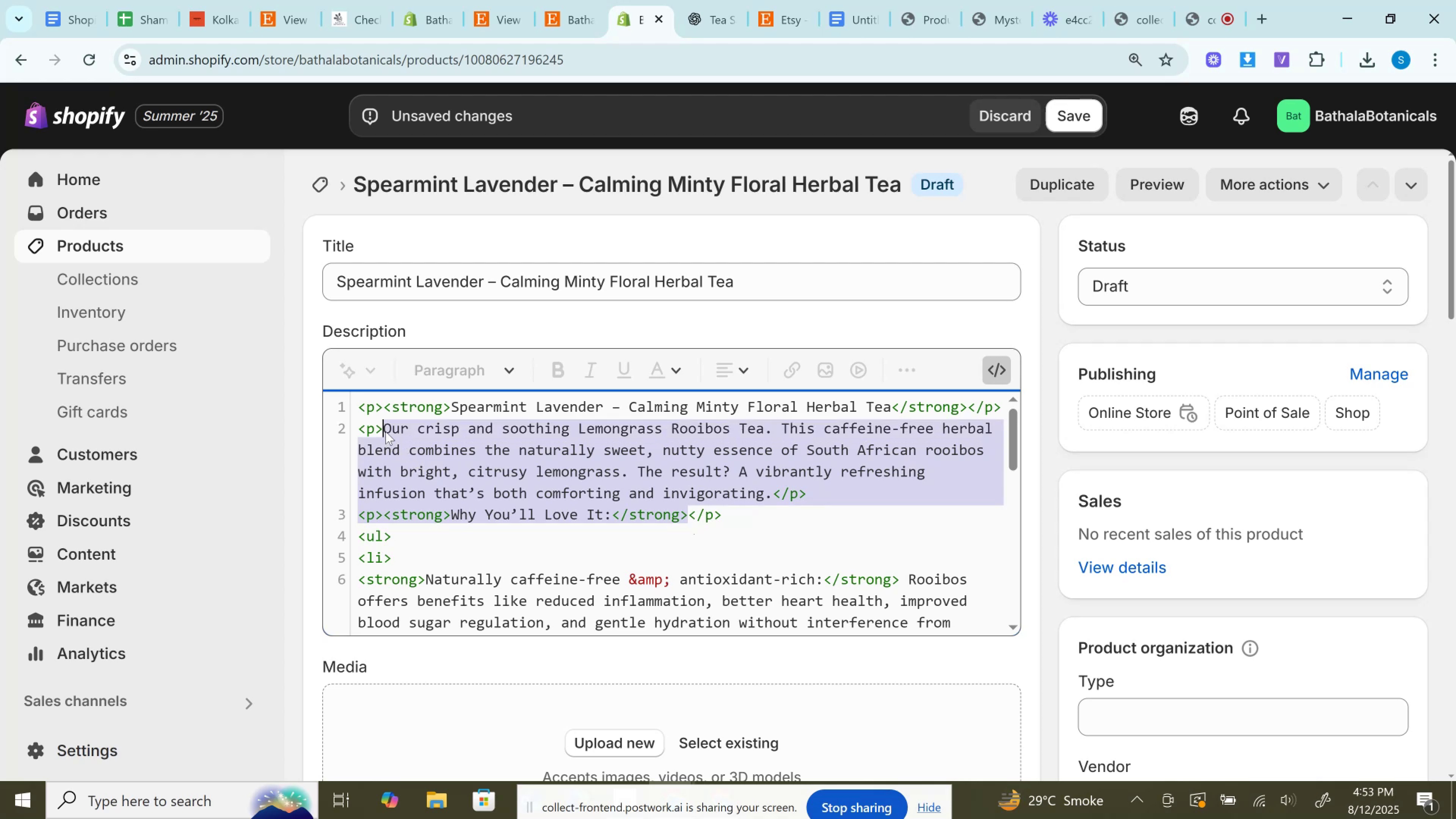 
key(Control+V)
 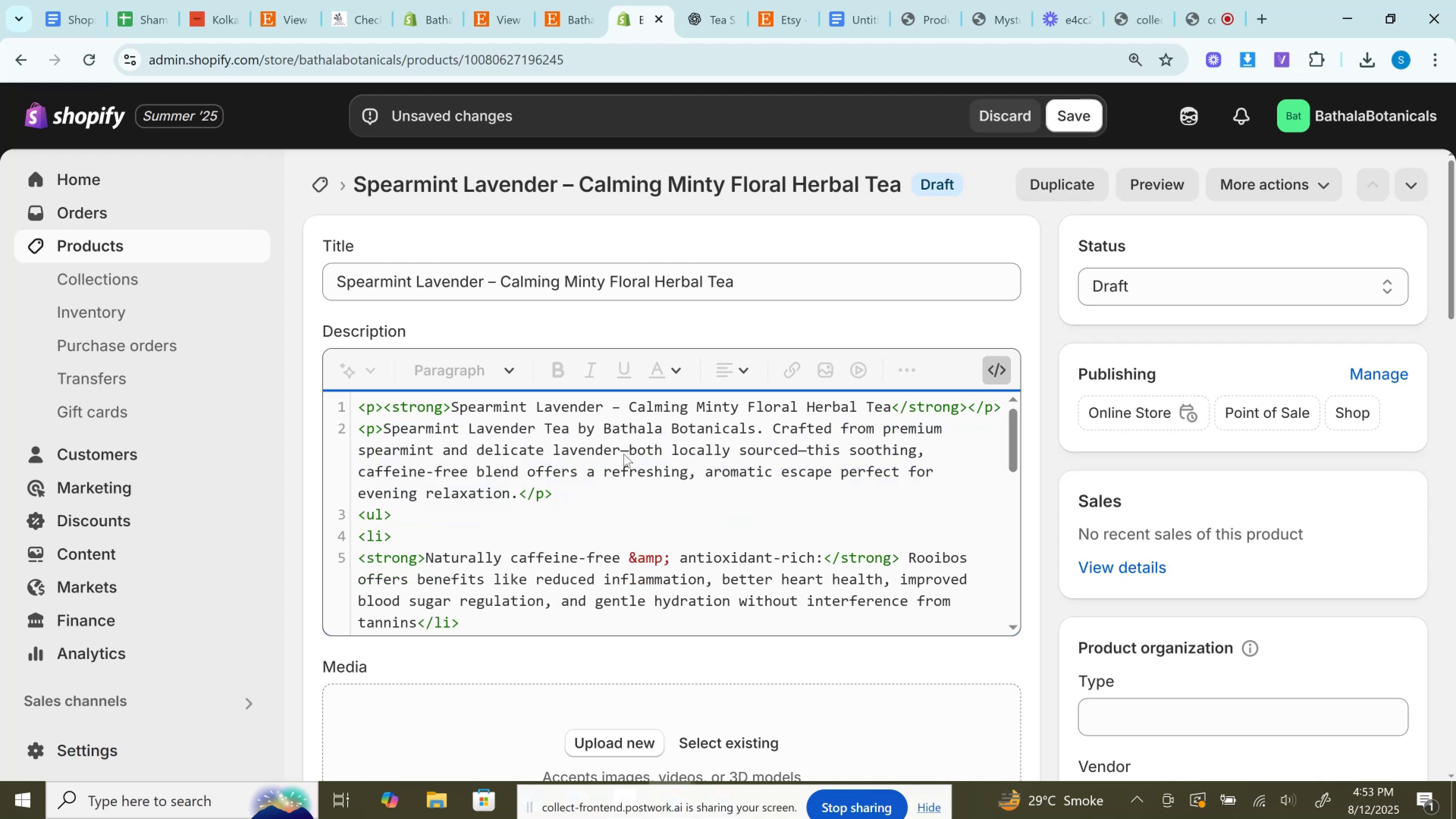 
double_click([623, 452])
 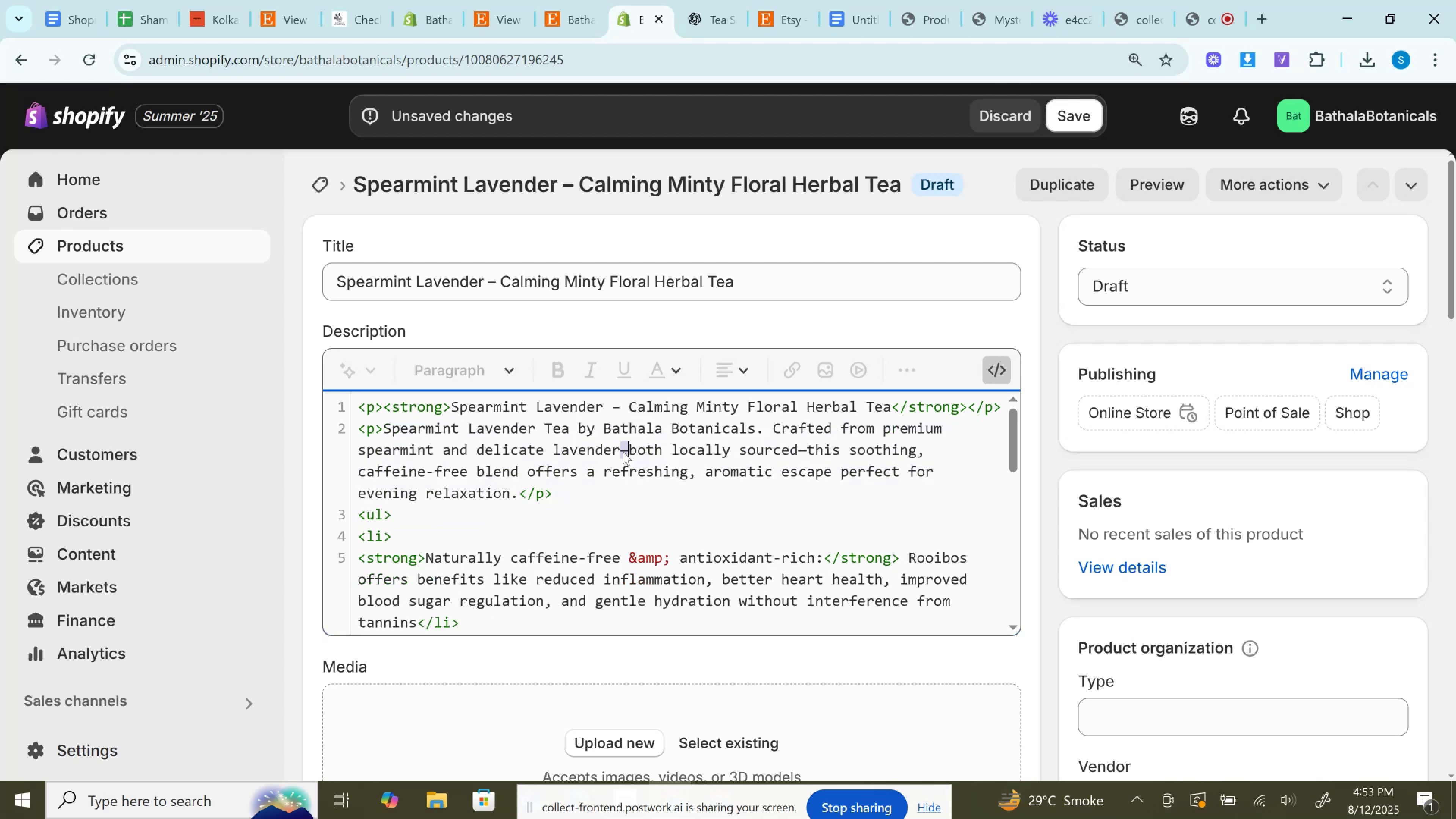 
key(Space)
 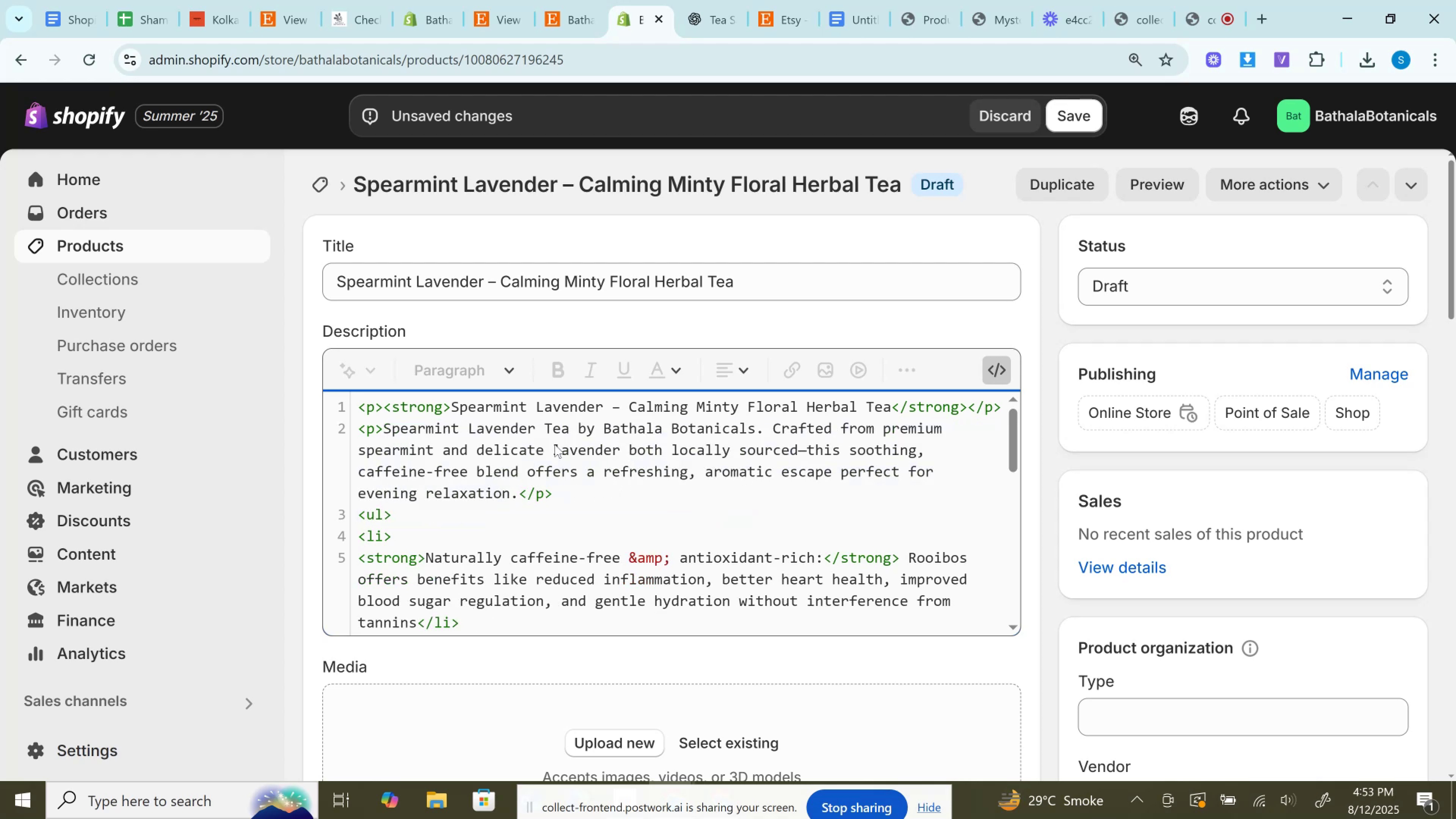 
left_click([717, 0])
 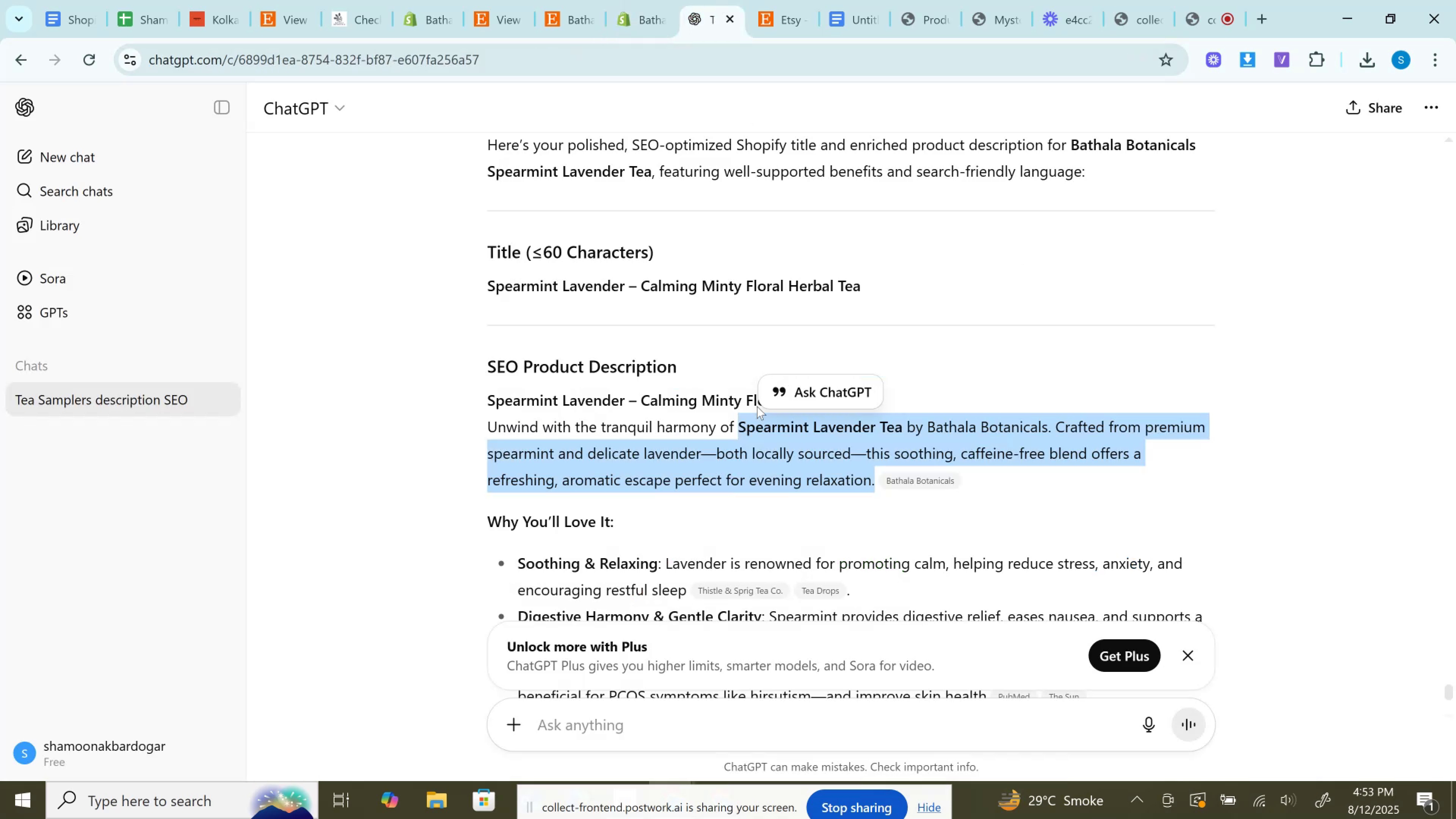 
scroll: coordinate [726, 460], scroll_direction: down, amount: 2.0
 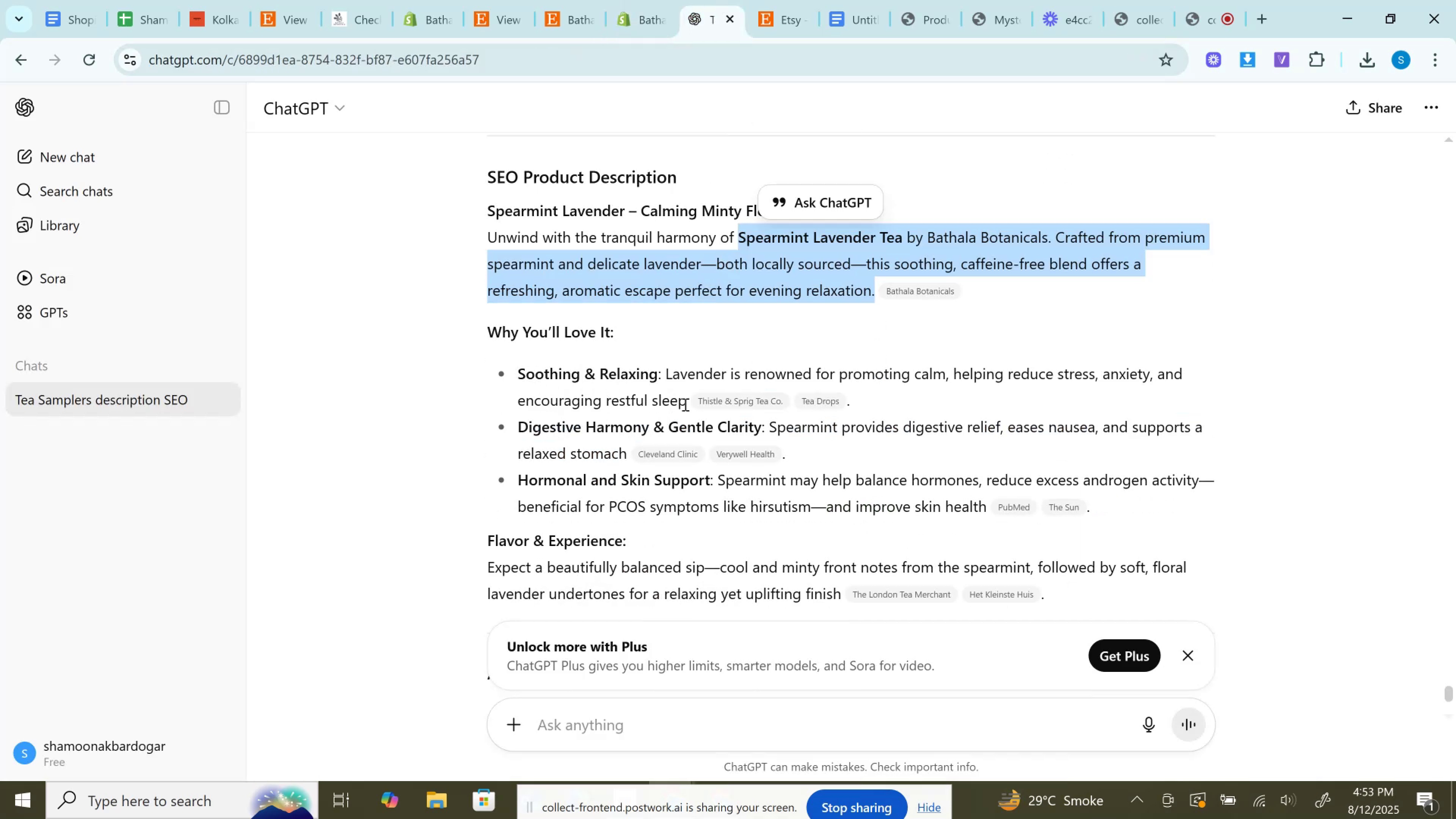 
left_click_drag(start_coordinate=[687, 402], to_coordinate=[519, 374])
 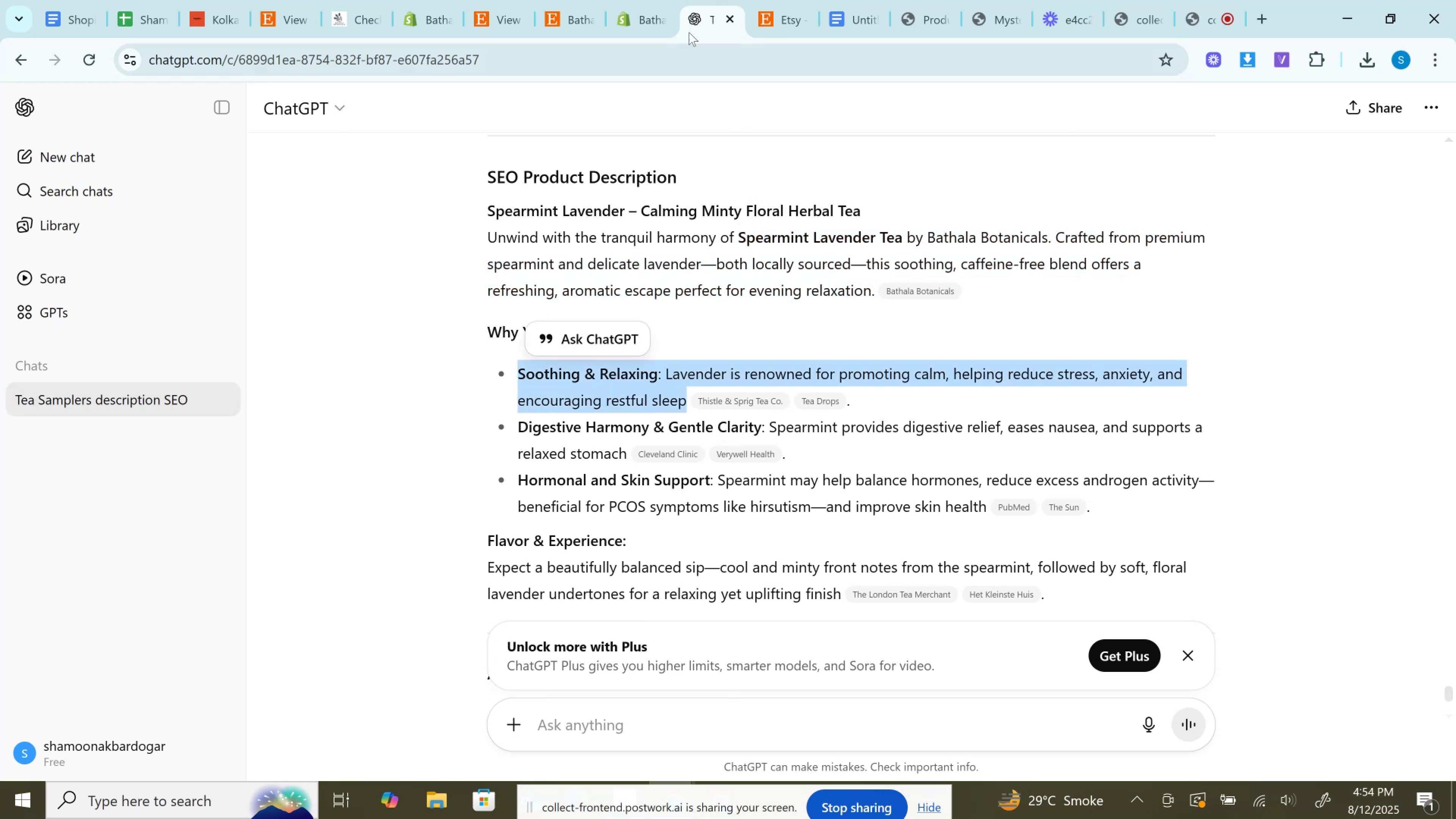 
key(Control+C)
 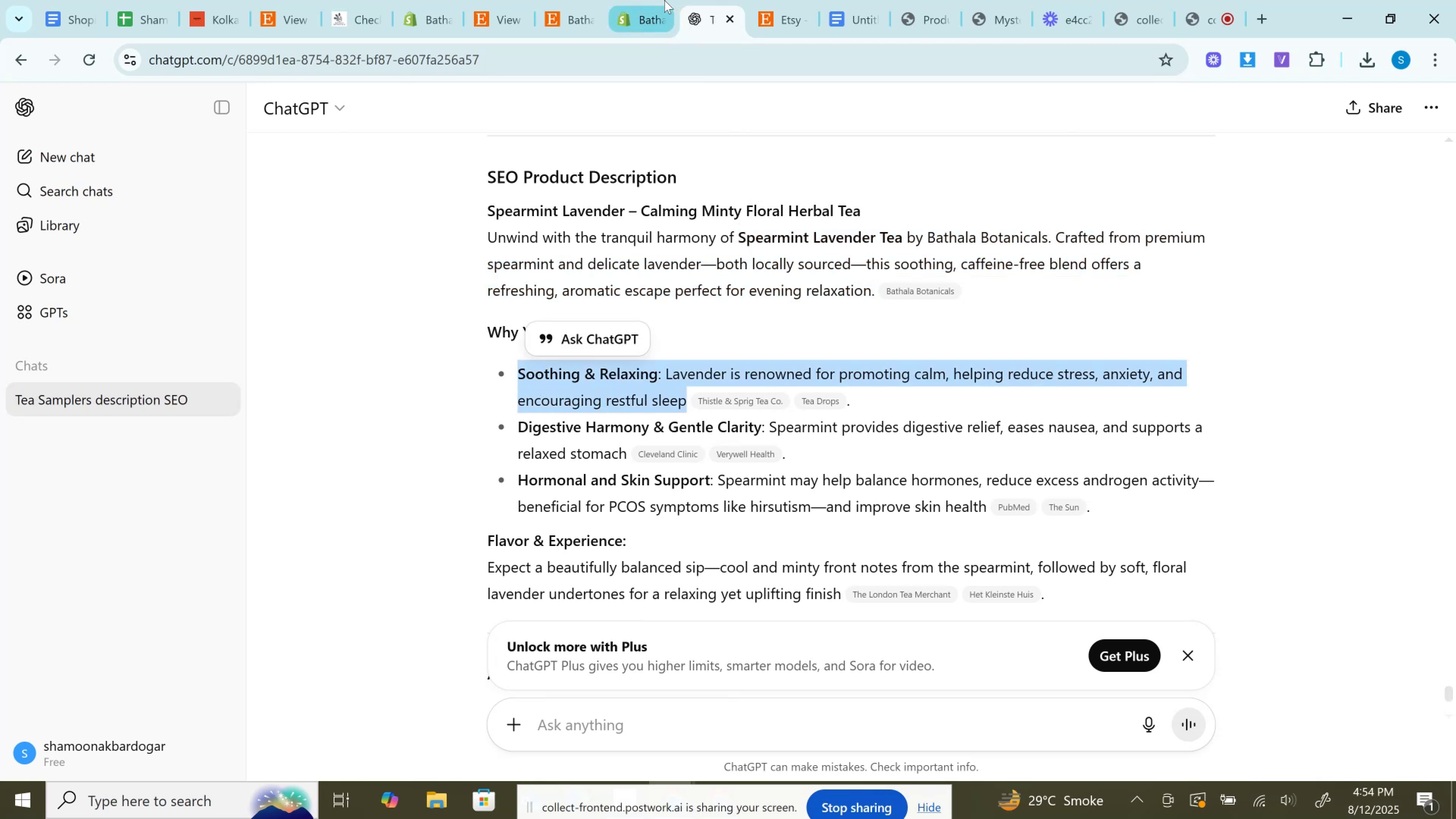 
left_click([664, 0])
 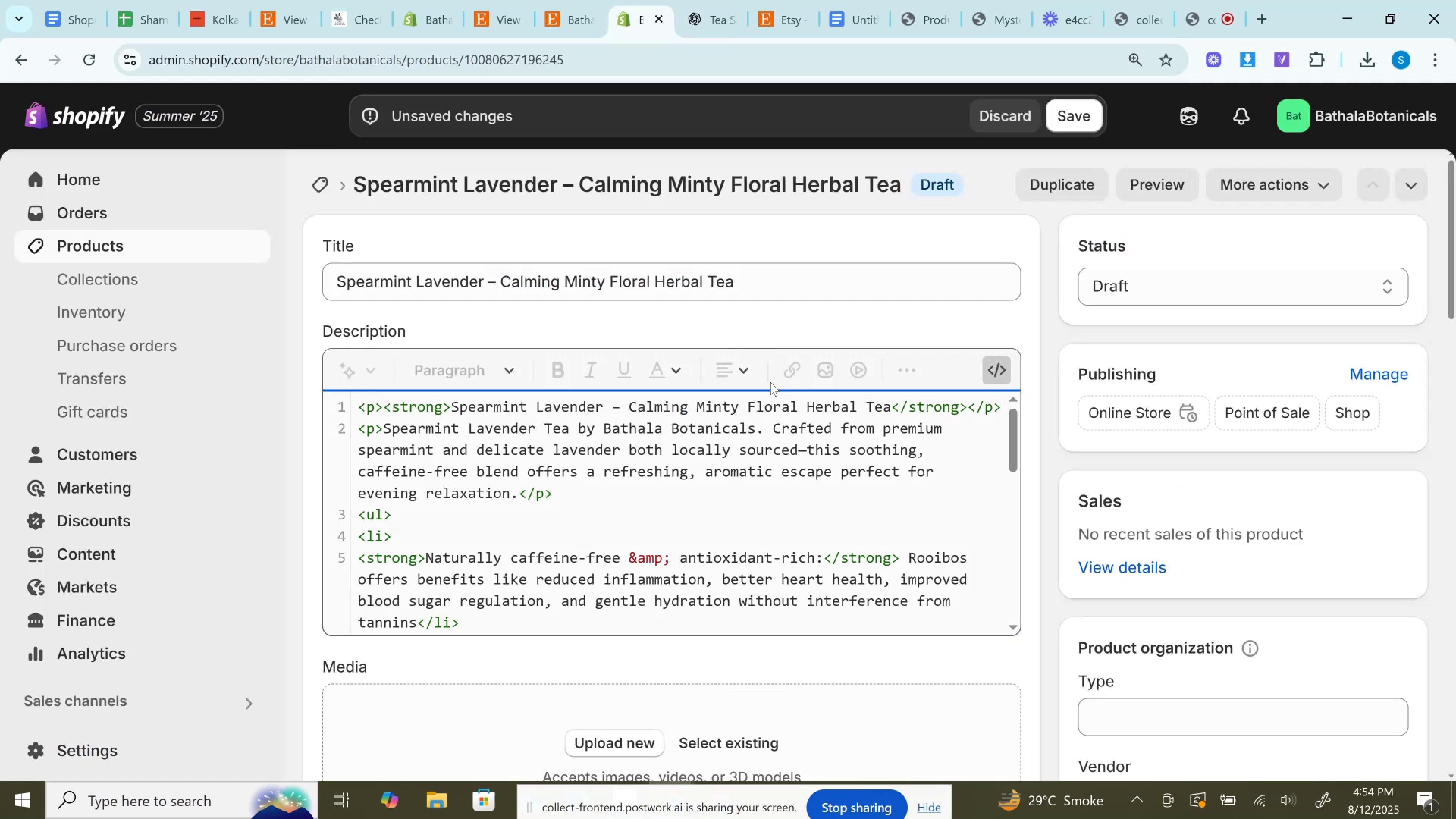 
scroll: coordinate [770, 382], scroll_direction: down, amount: 2.0
 